 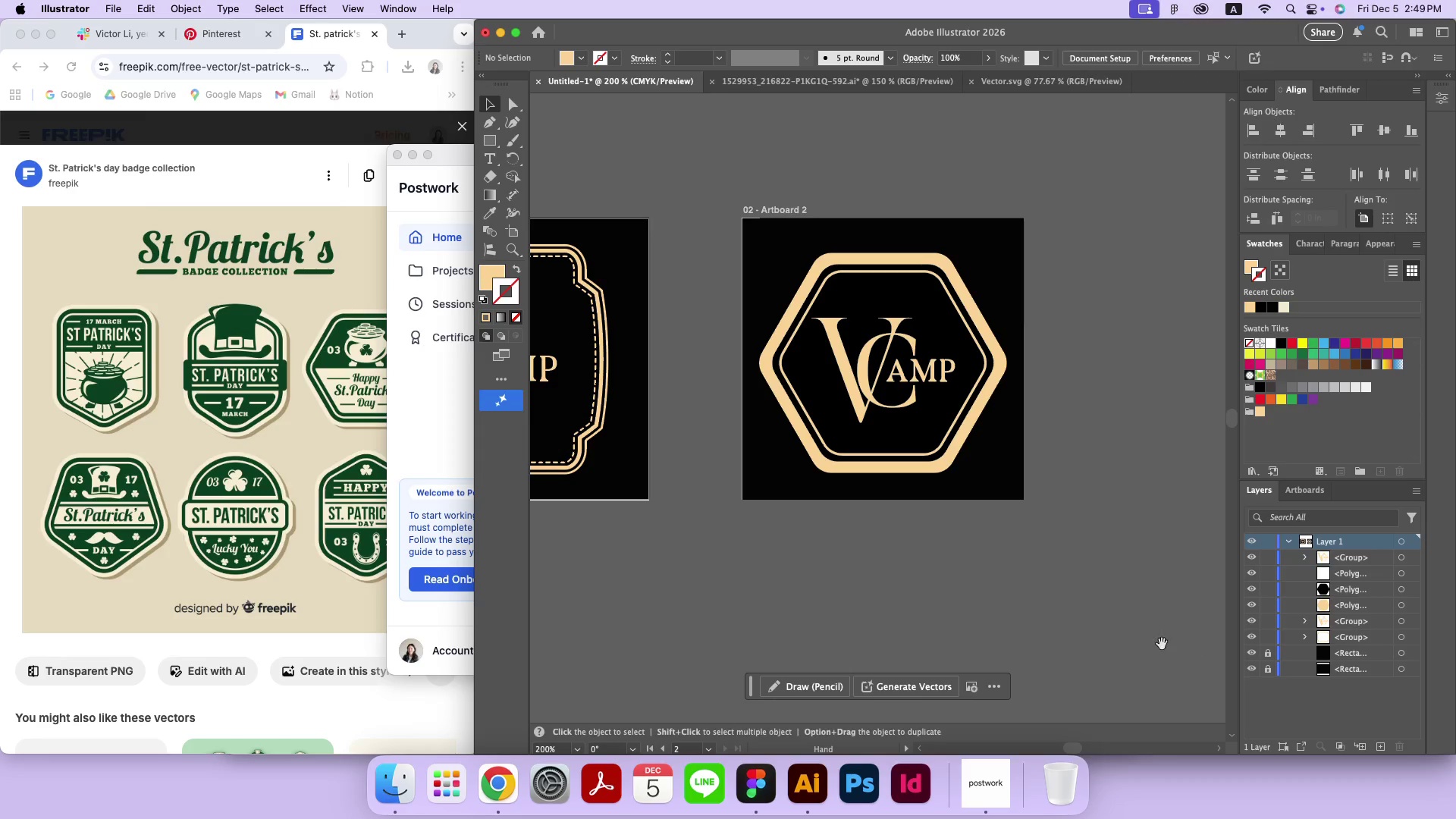 
hold_key(key=Space, duration=27.12)
 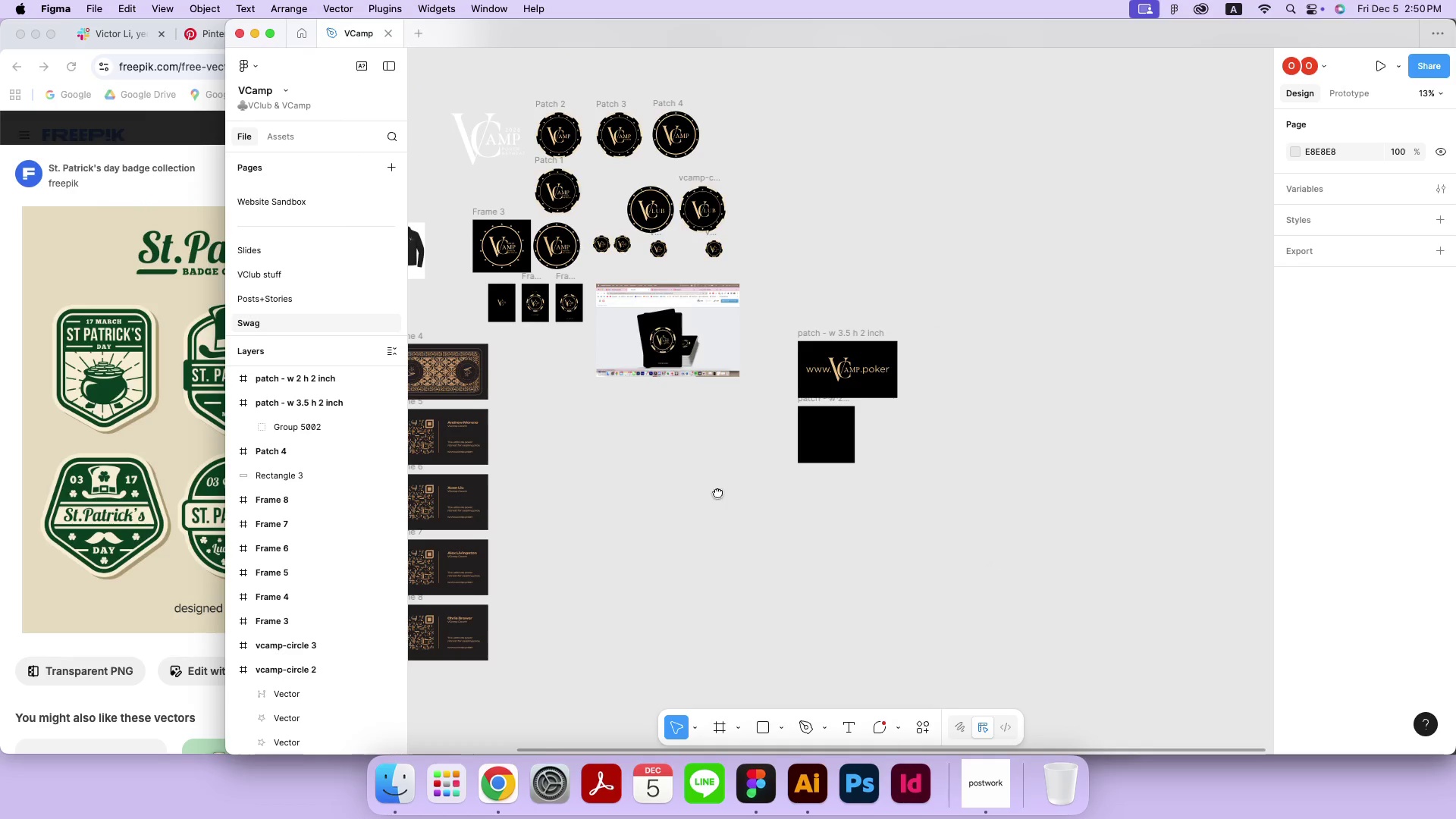 
left_click_drag(start_coordinate=[1101, 590], to_coordinate=[1068, 590])
 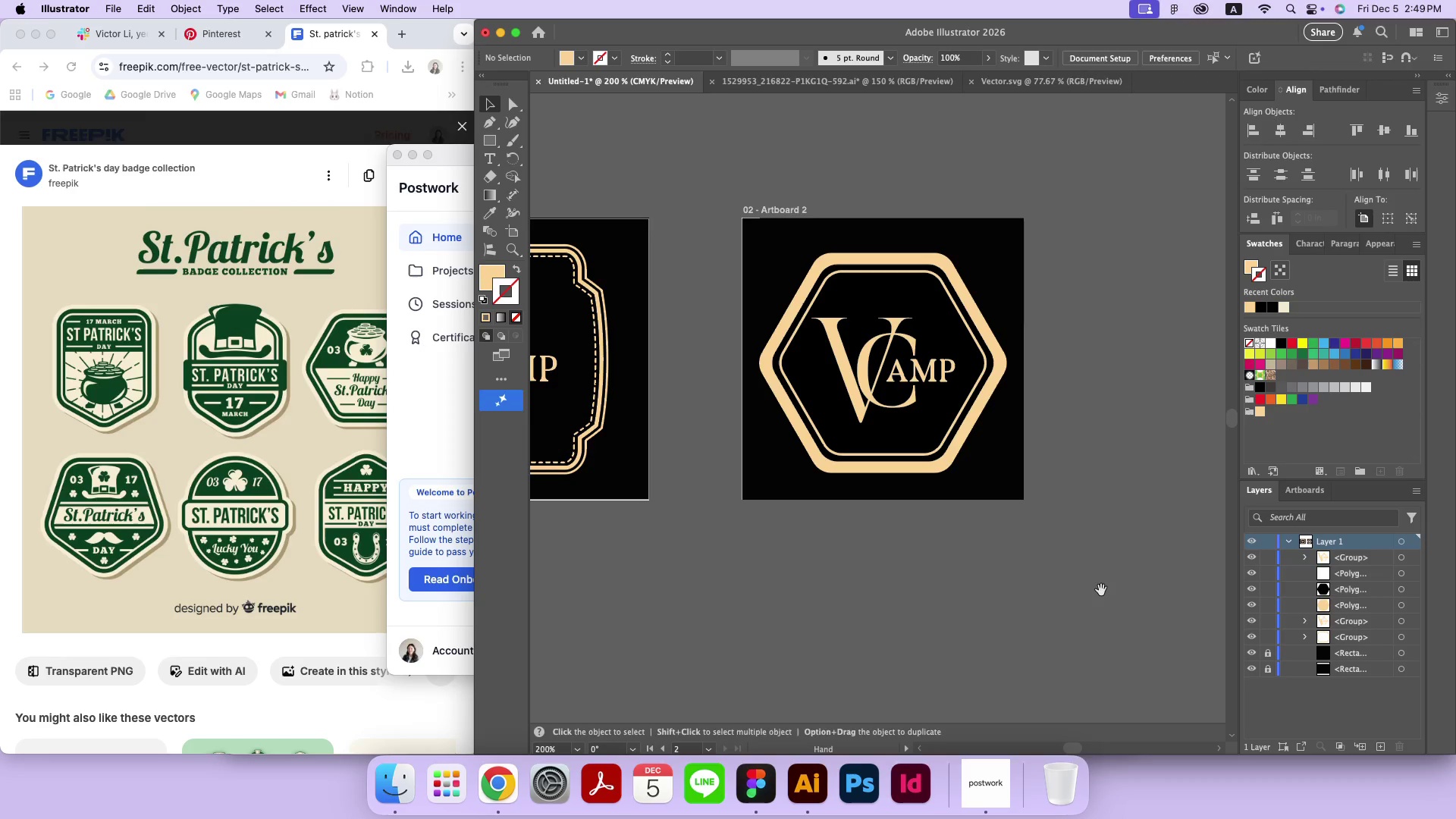 
left_click([763, 782])
 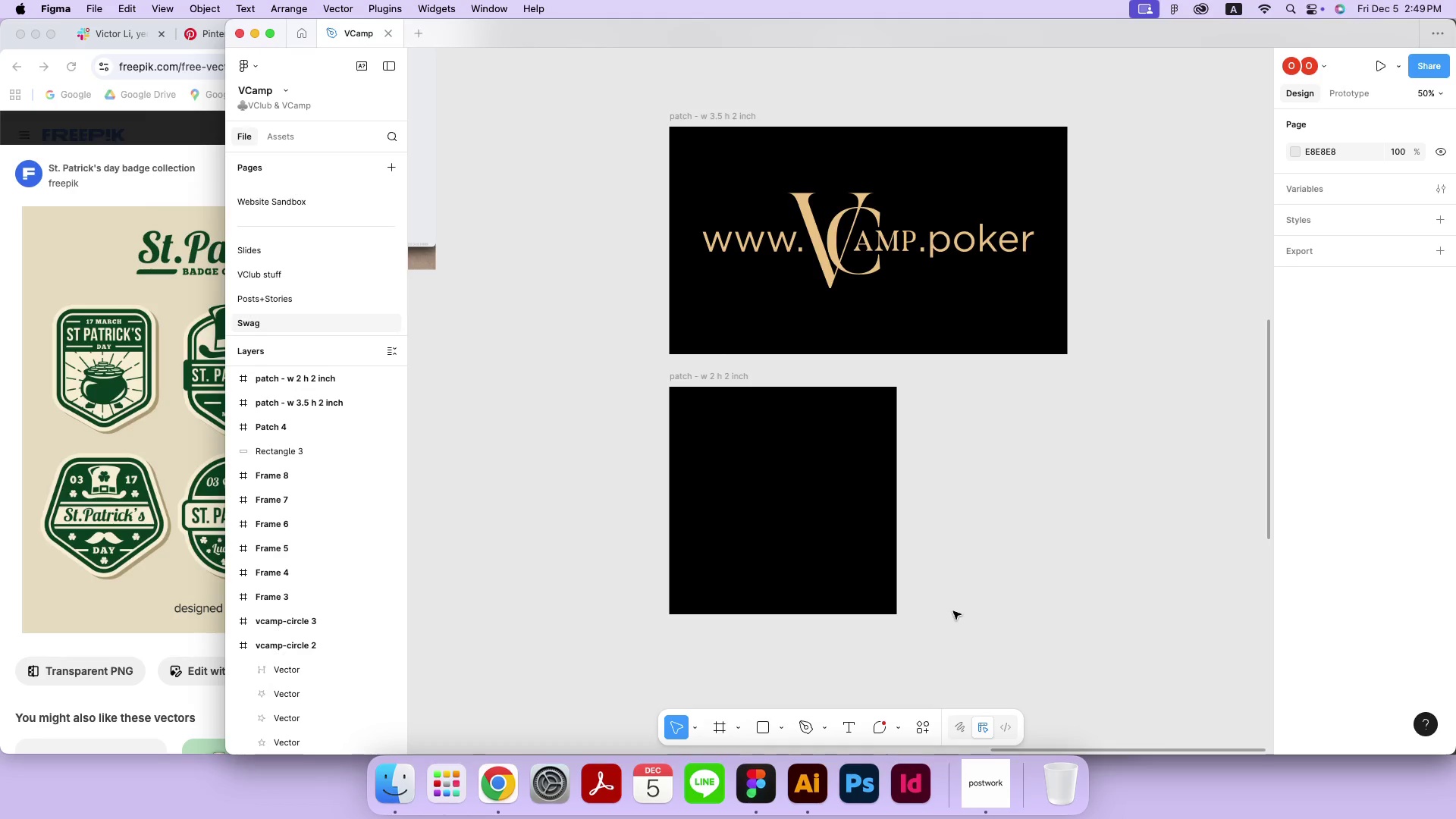 
left_click([953, 611])
 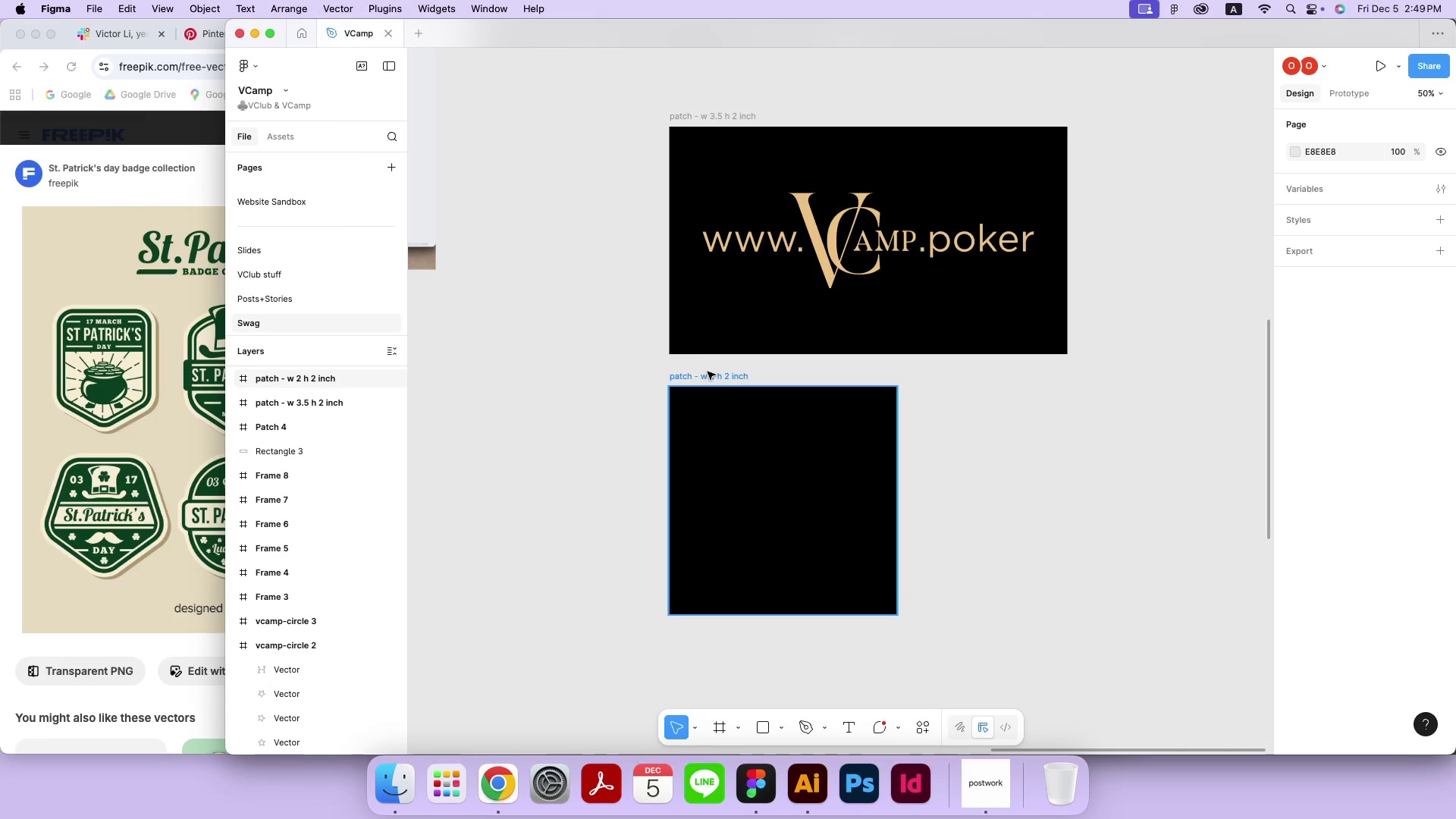 
left_click([708, 372])
 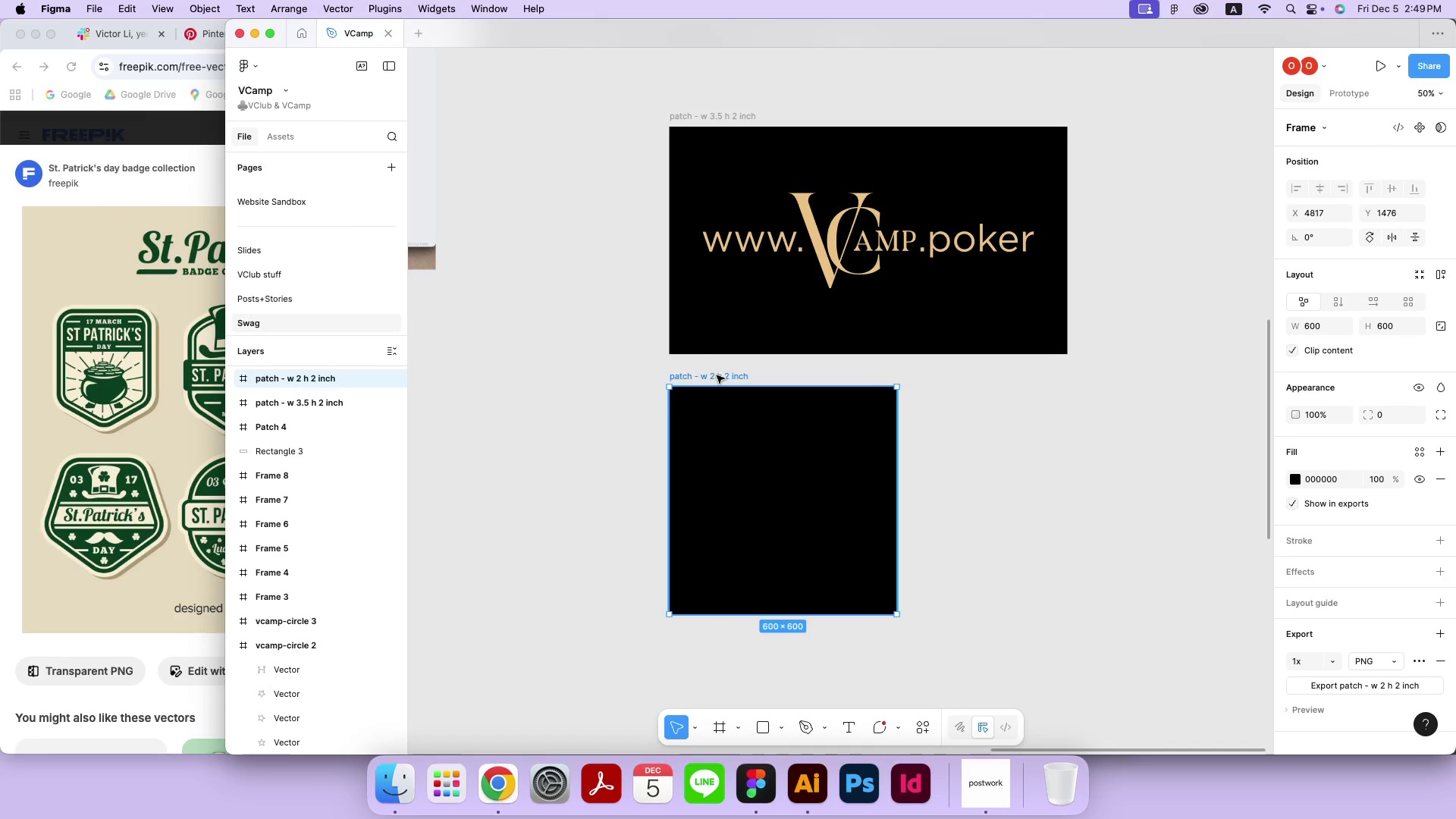 
hold_key(key=OptionLeft, duration=1.43)
left_click_drag(start_coordinate=[717, 375], to_coordinate=[971, 383])
 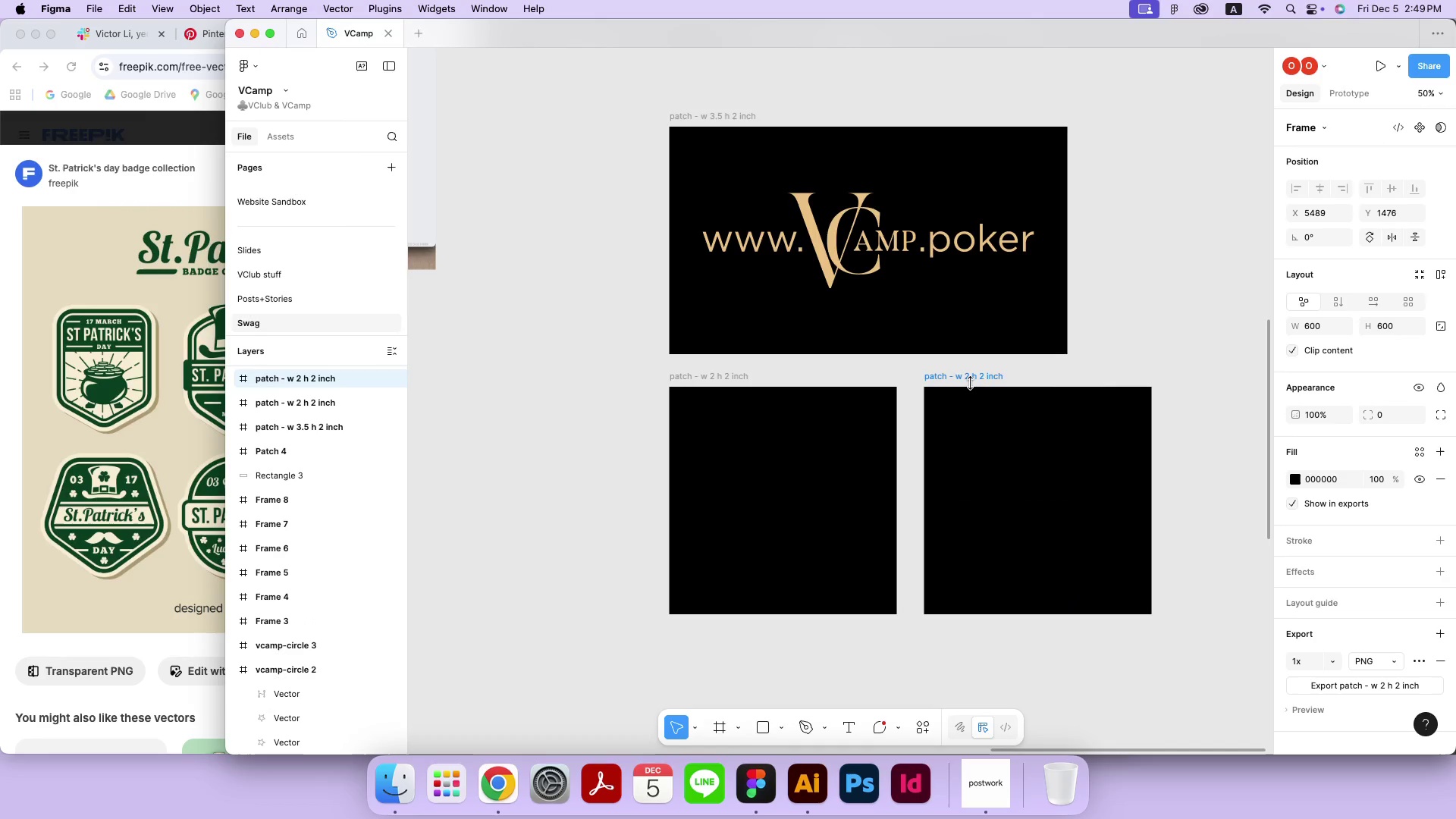 
hold_key(key=ShiftLeft, duration=1.01)
 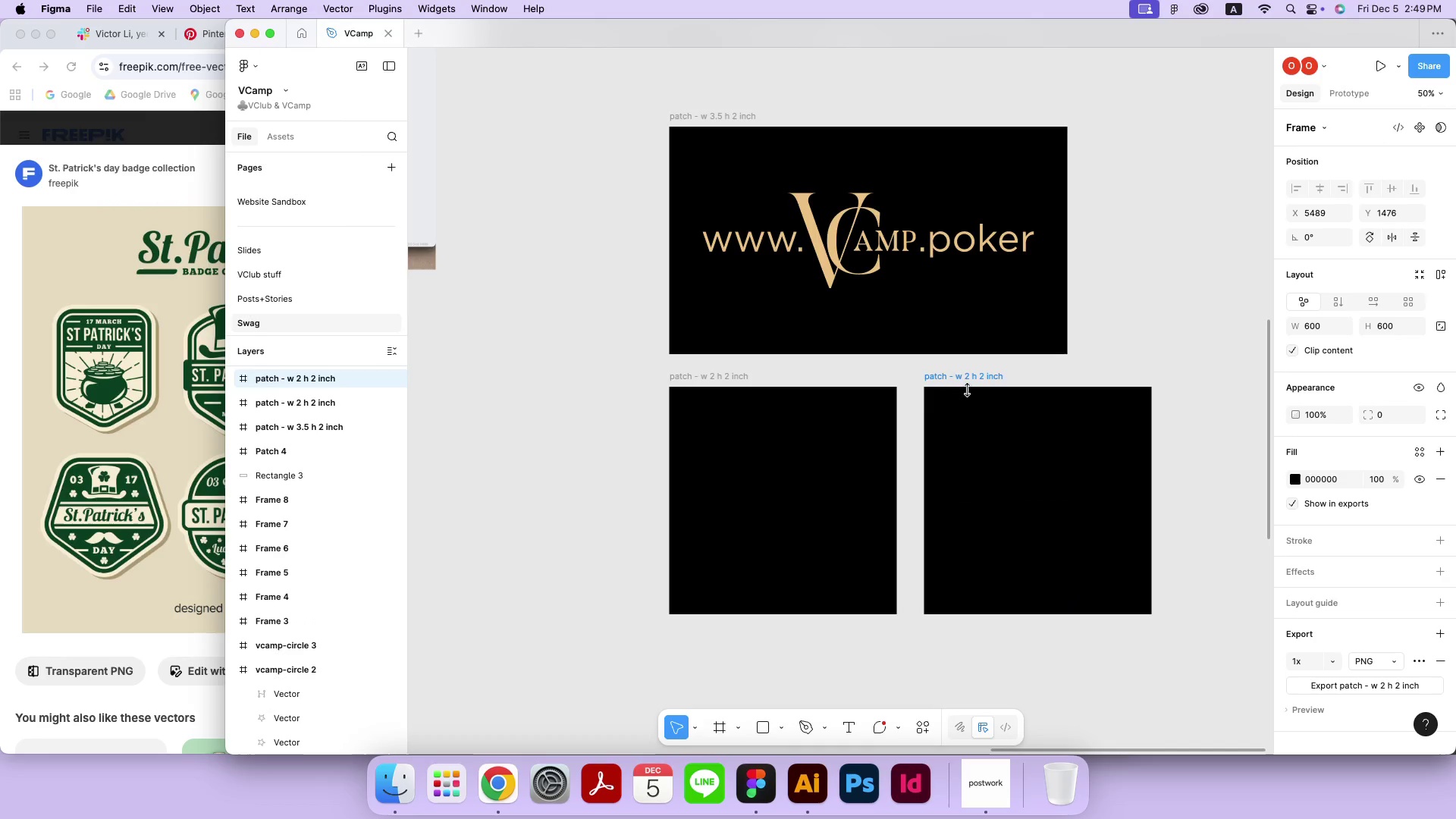 
left_click_drag(start_coordinate=[974, 377], to_coordinate=[975, 395])
 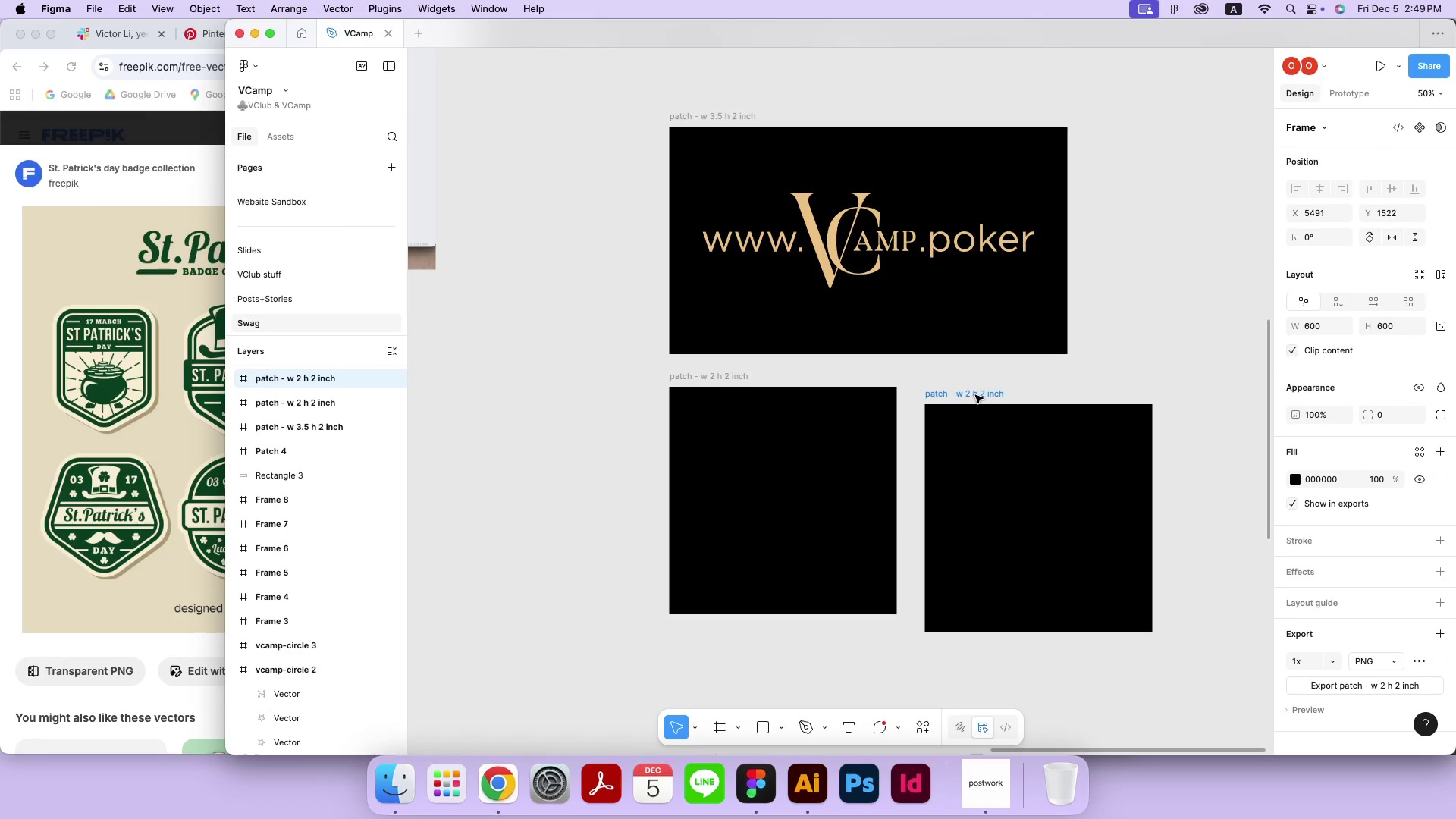 
key(Meta+Z)
 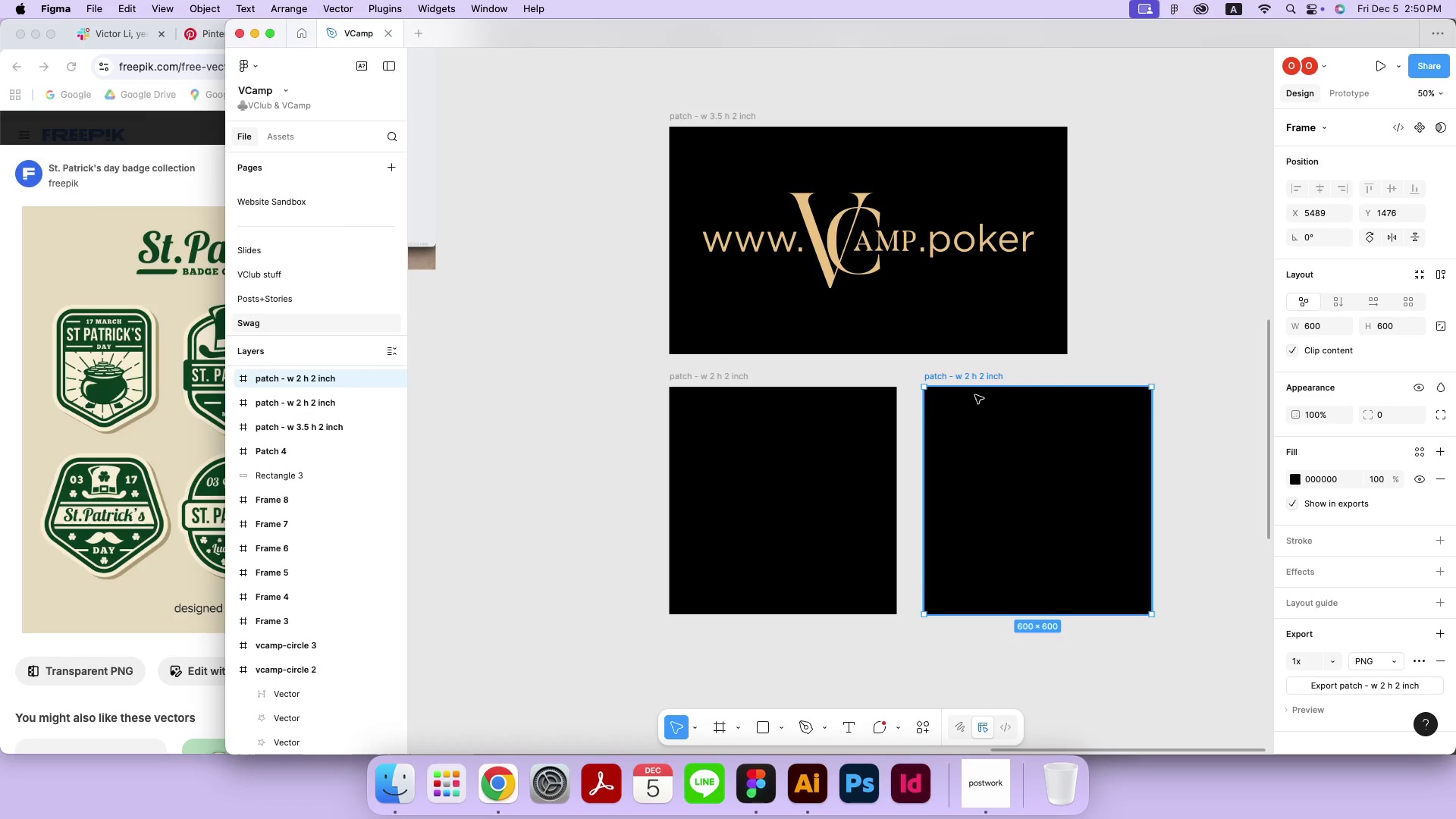 
key(Meta+Z)
 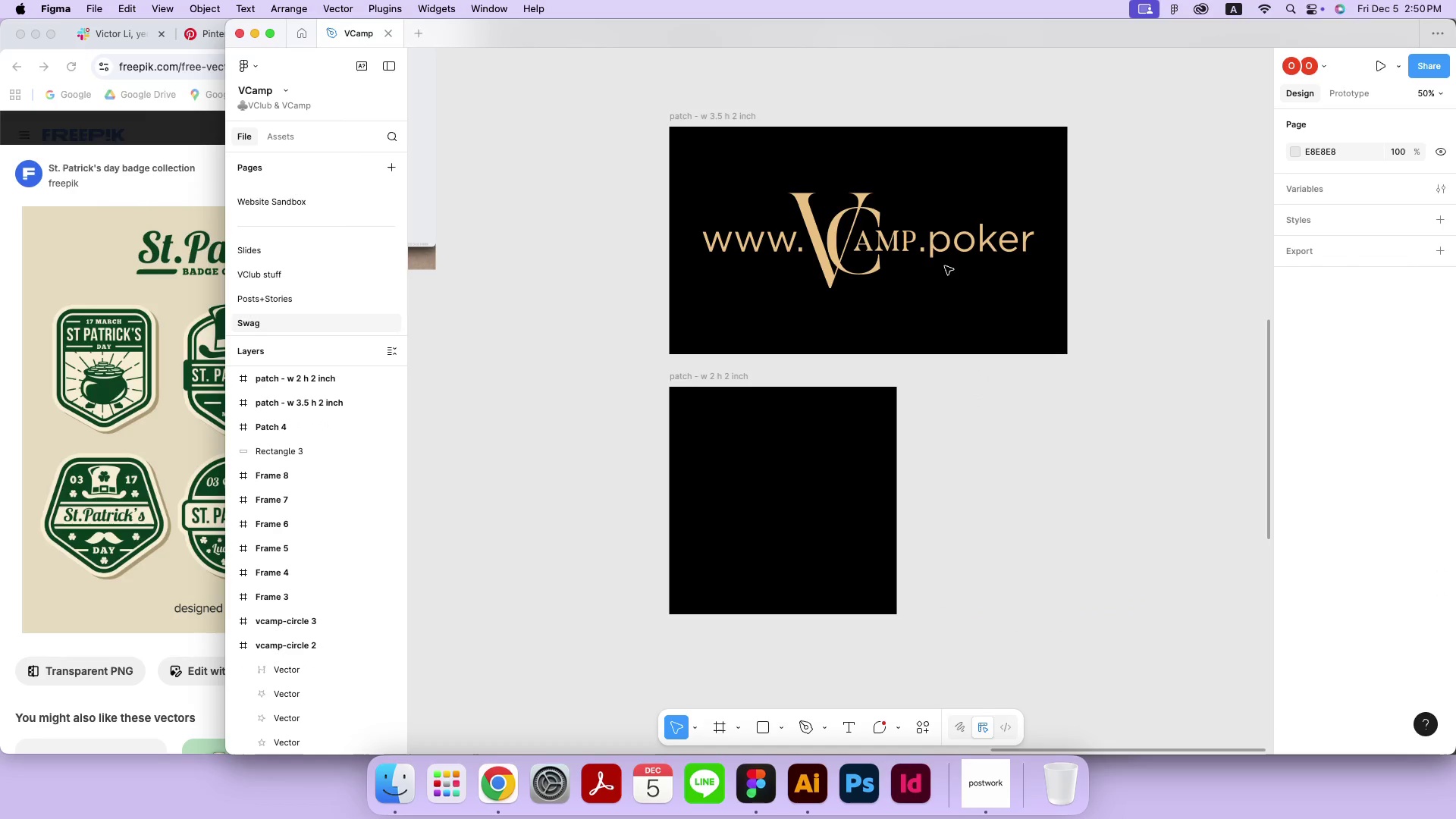 
left_click([947, 253])
 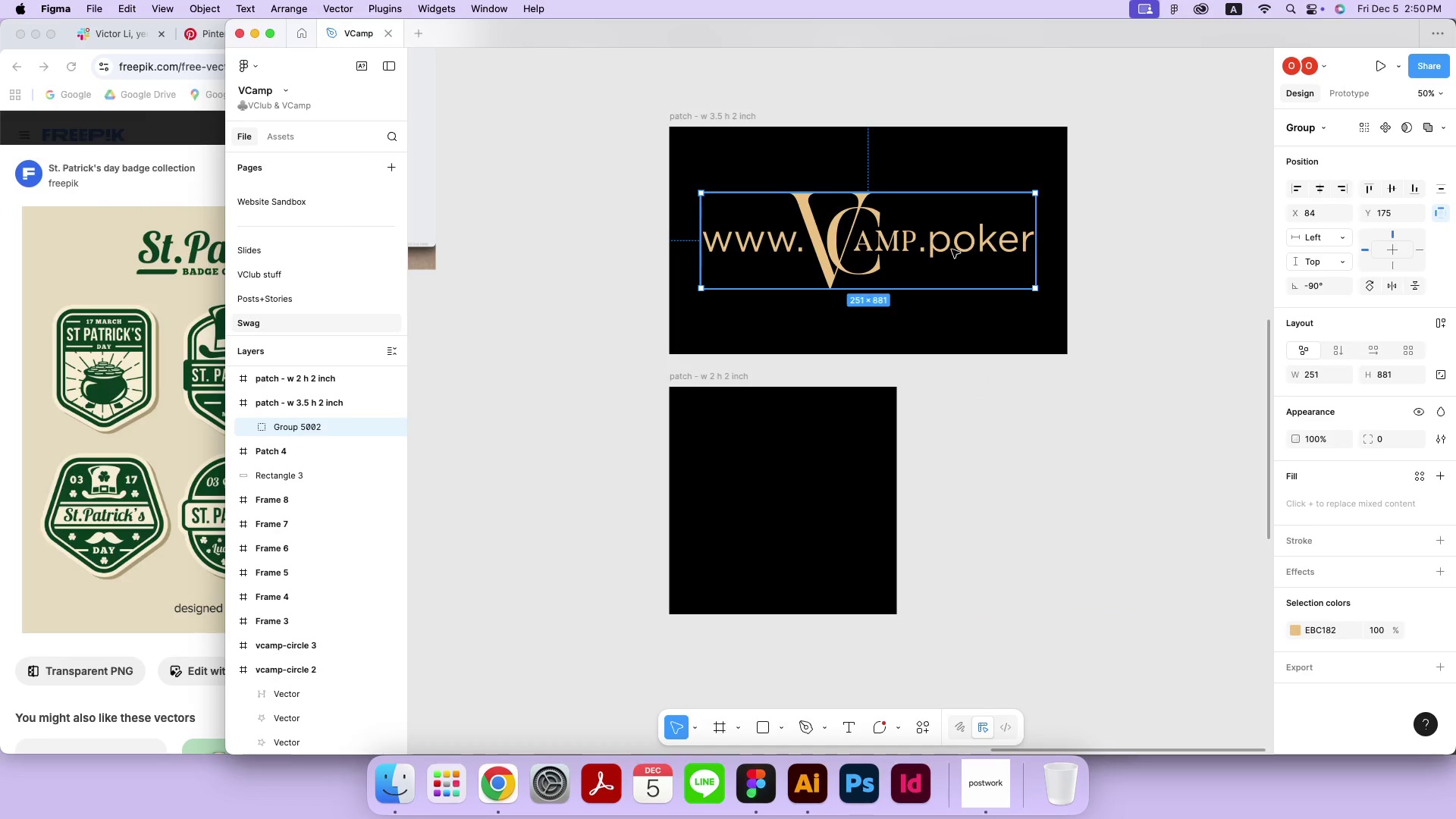 
left_click_drag(start_coordinate=[959, 244], to_coordinate=[962, 275])
 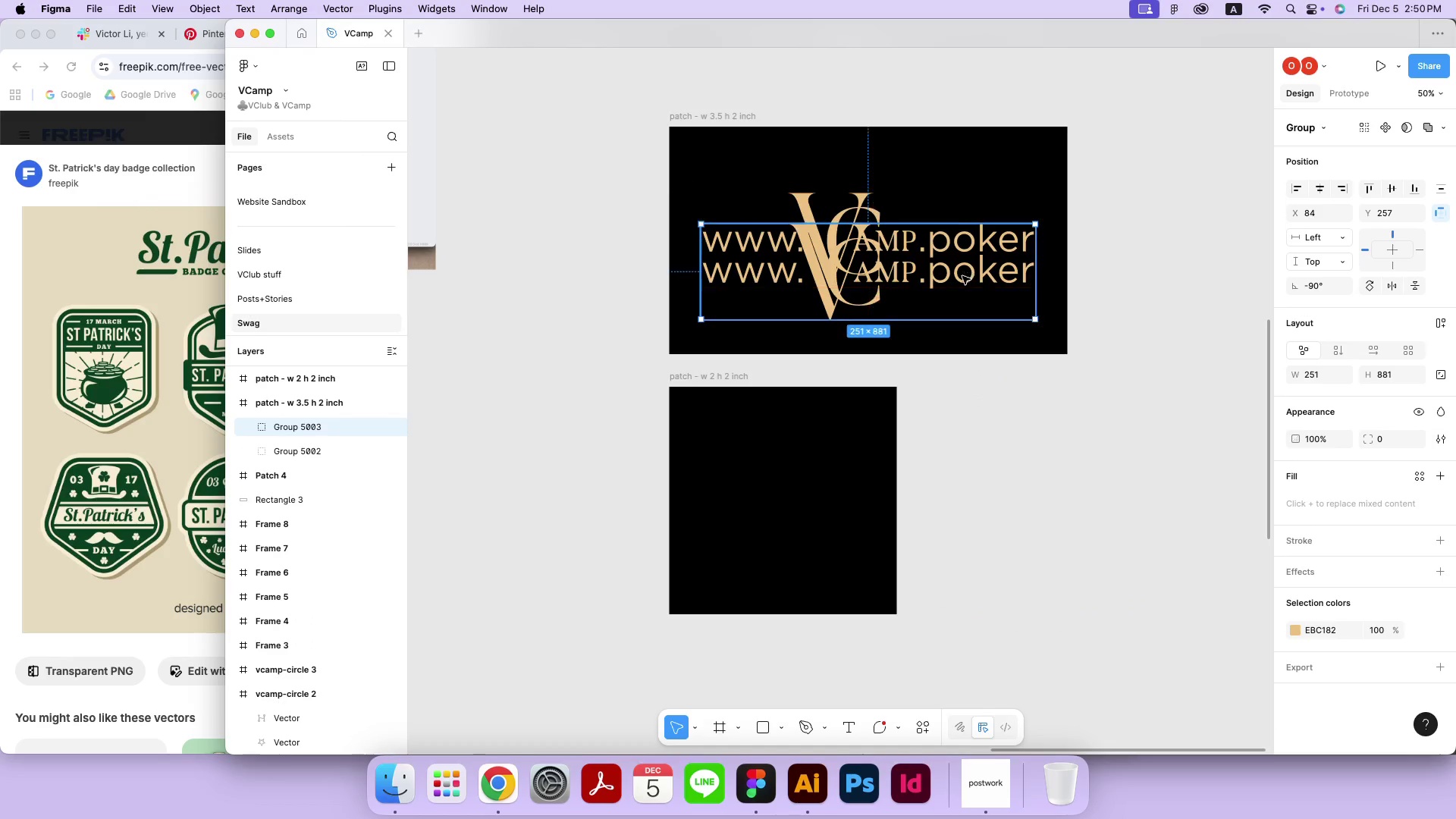 
hold_key(key=OptionLeft, duration=0.57)
 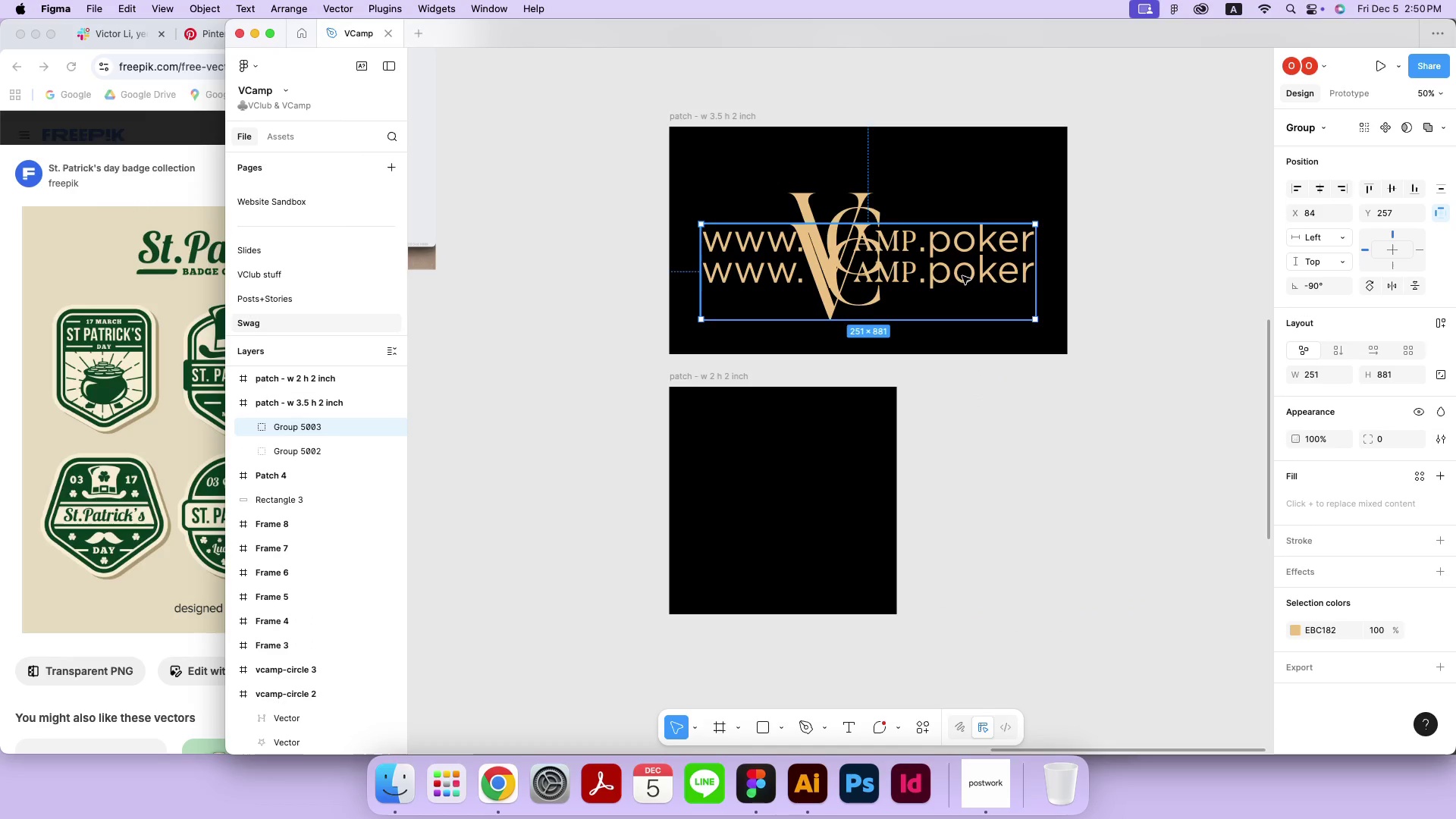 
hold_key(key=ShiftLeft, duration=0.41)
 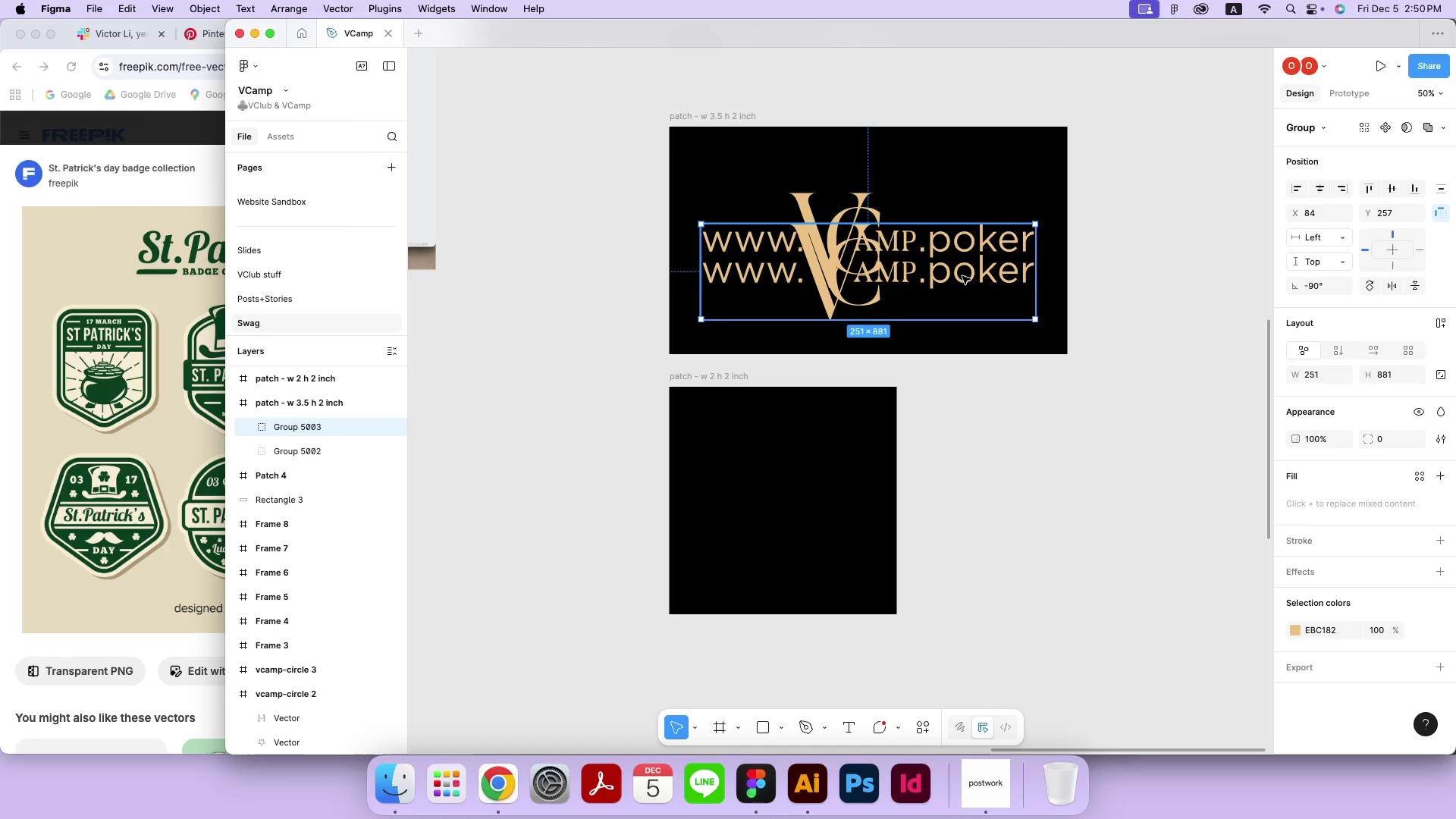 
key(Meta+CommandLeft)
 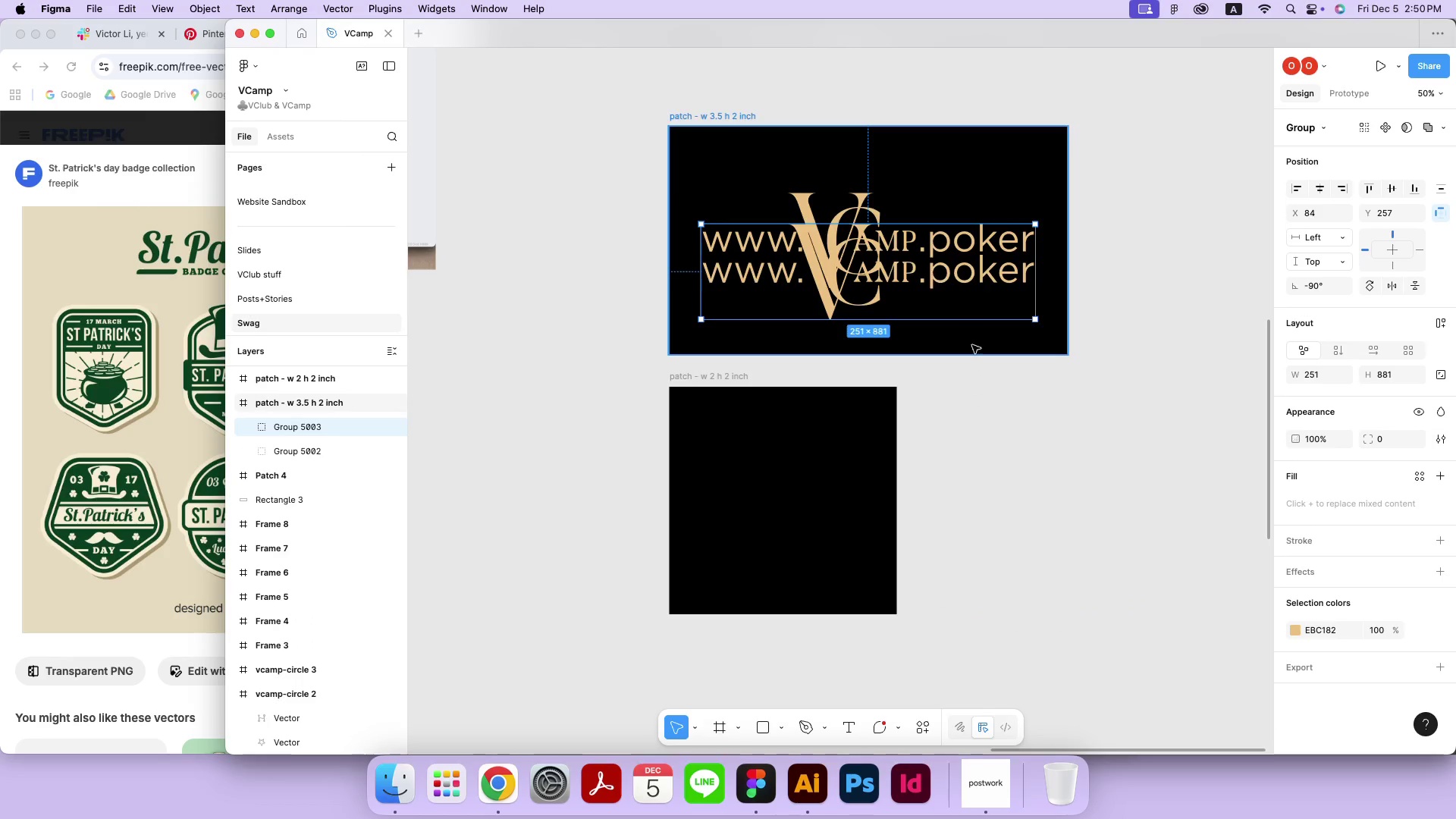 
key(Meta+Z)
 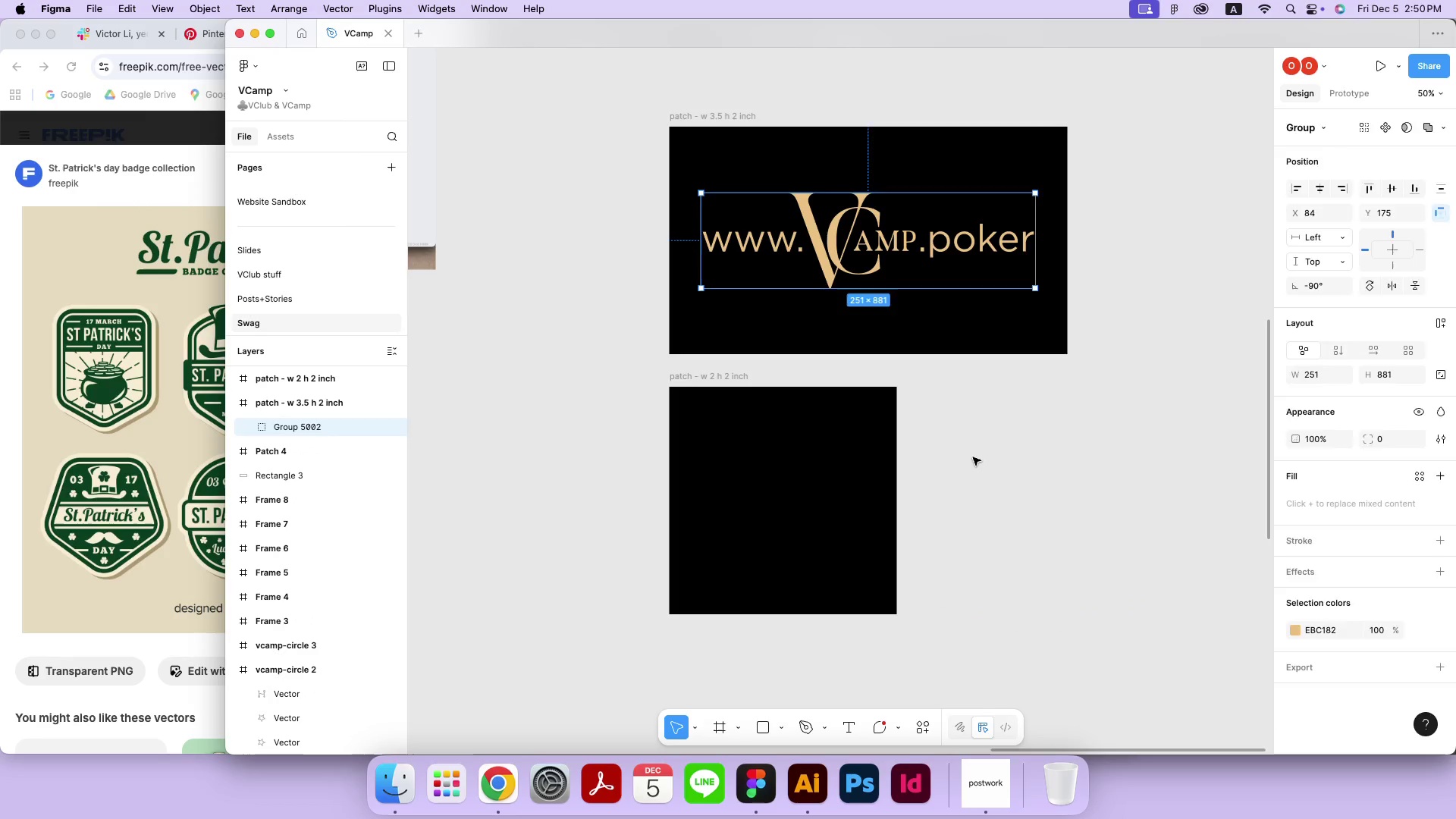 
left_click([973, 457])
 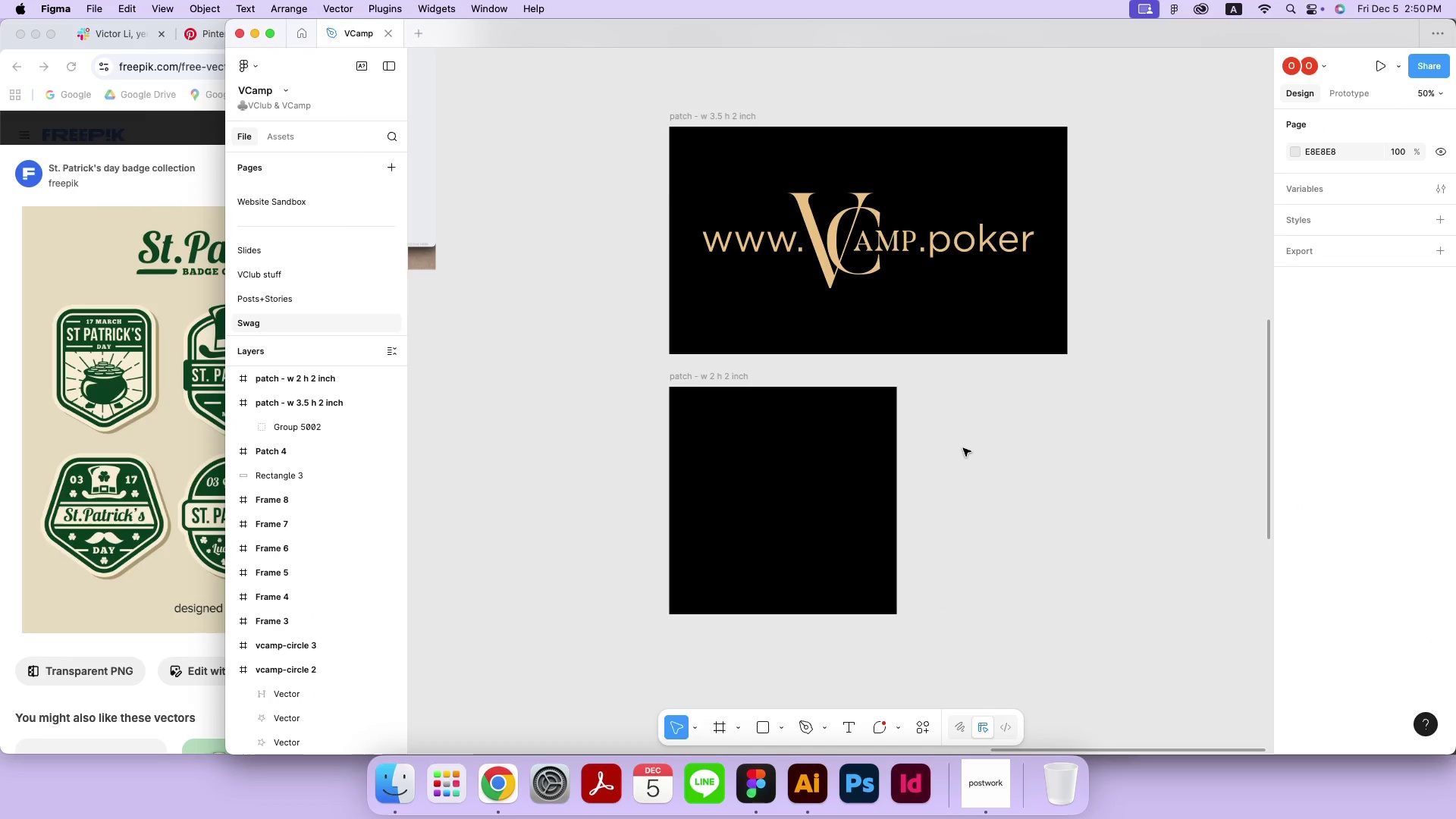 
left_click([956, 445])
 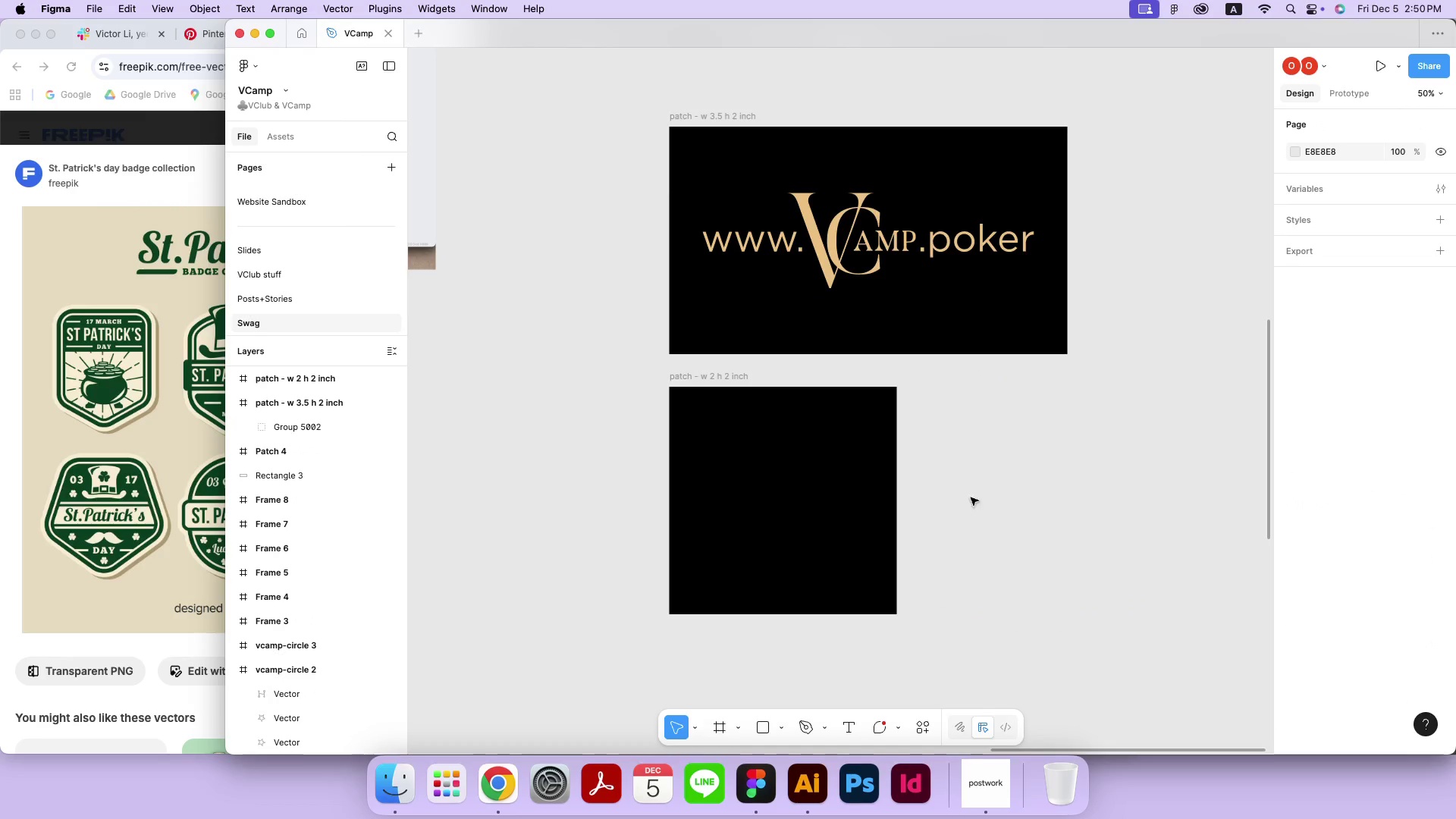 
scroll: coordinate [987, 560], scroll_direction: down, amount: 1.0
 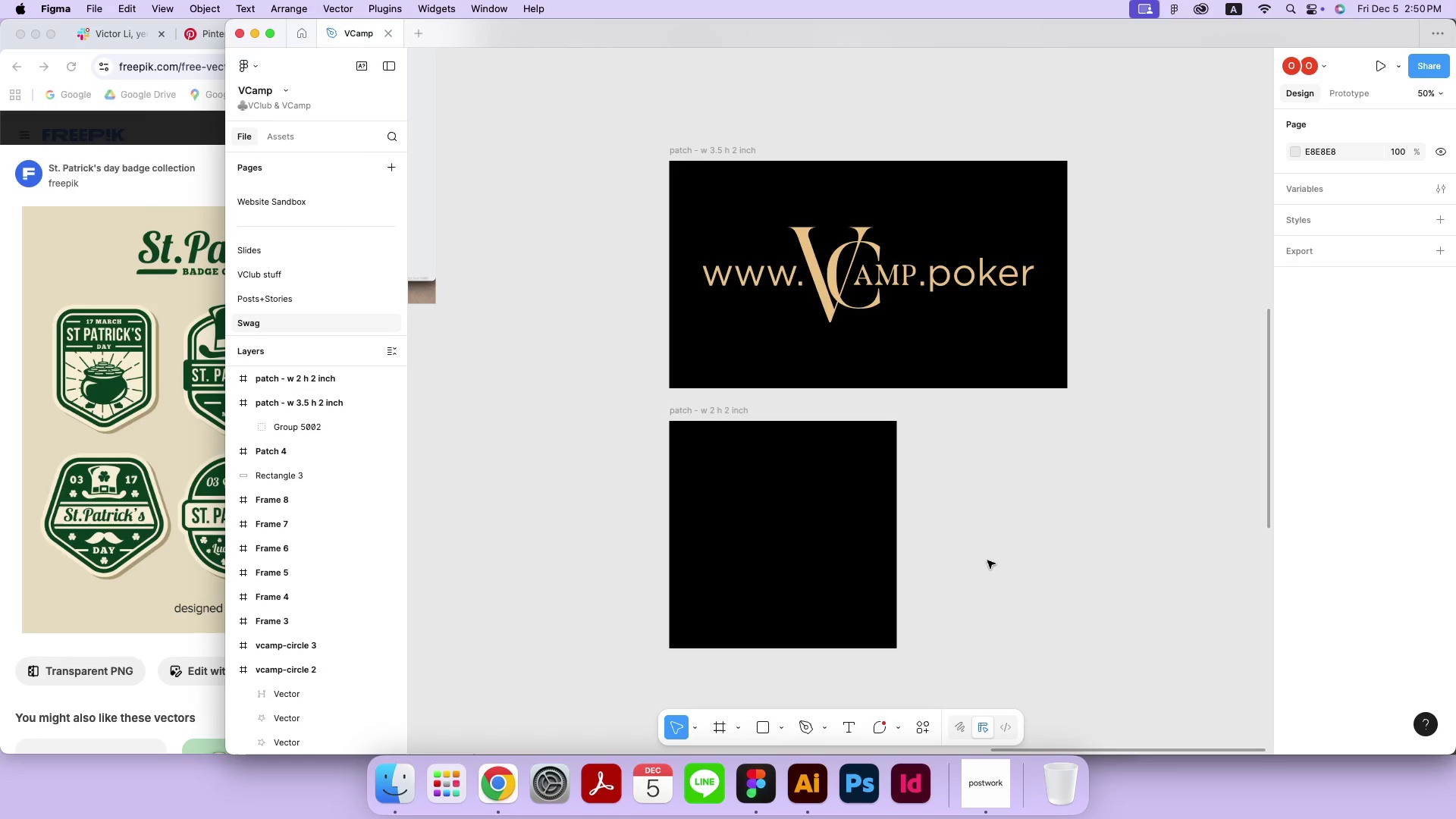 
key(Meta+Minus)
 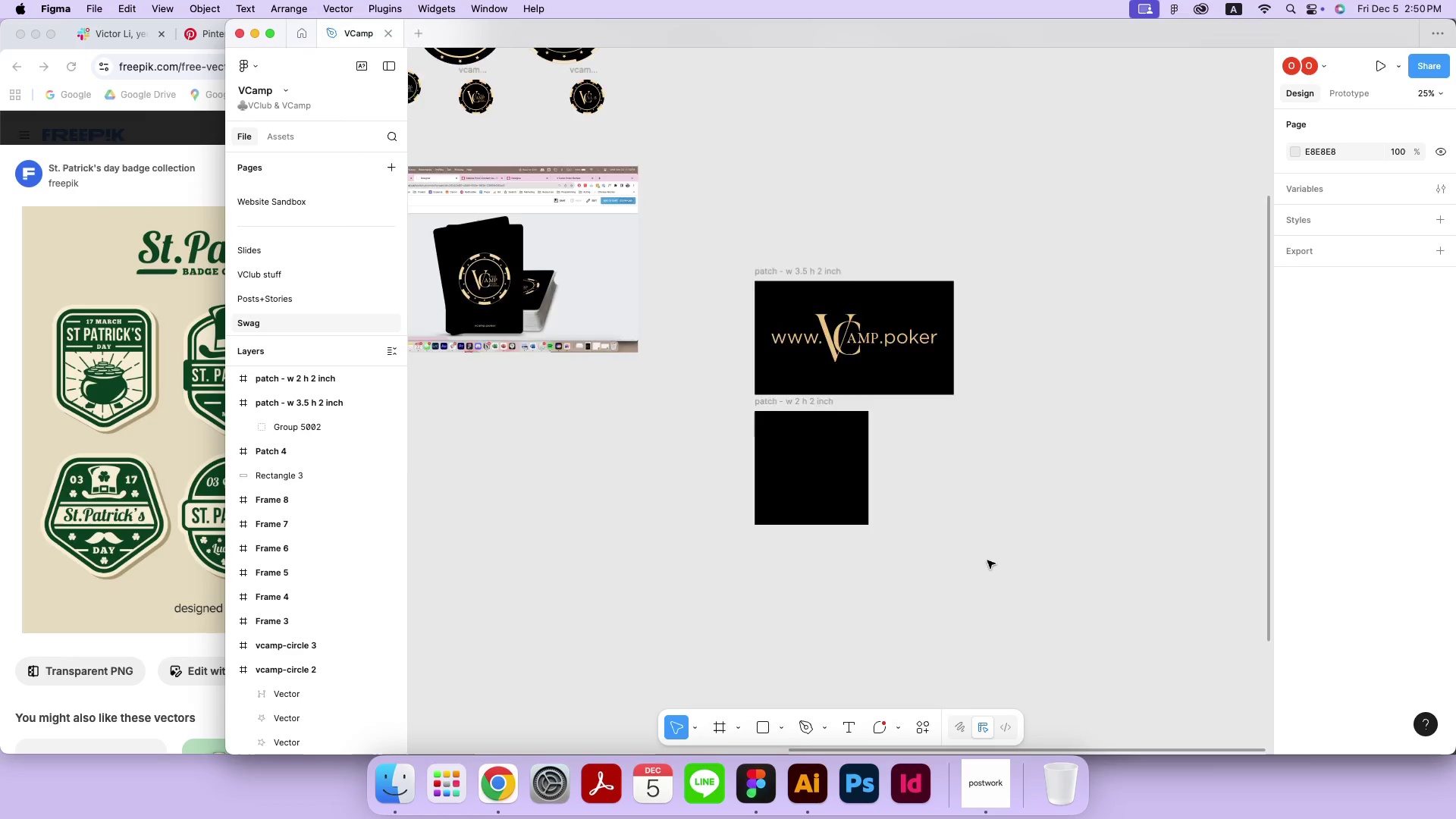 
key(Meta+Minus)
 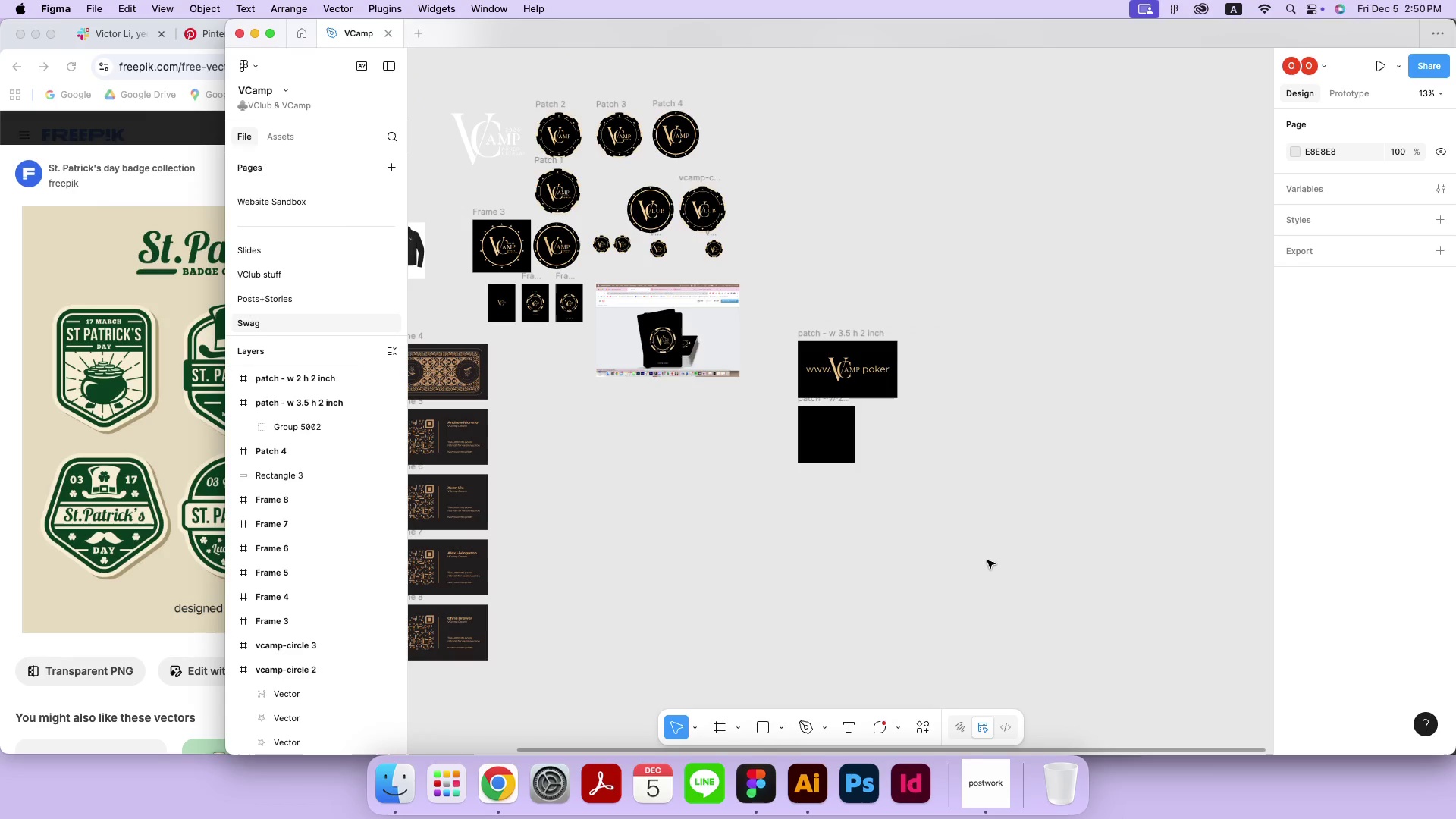 
hold_key(key=Space, duration=1.09)
 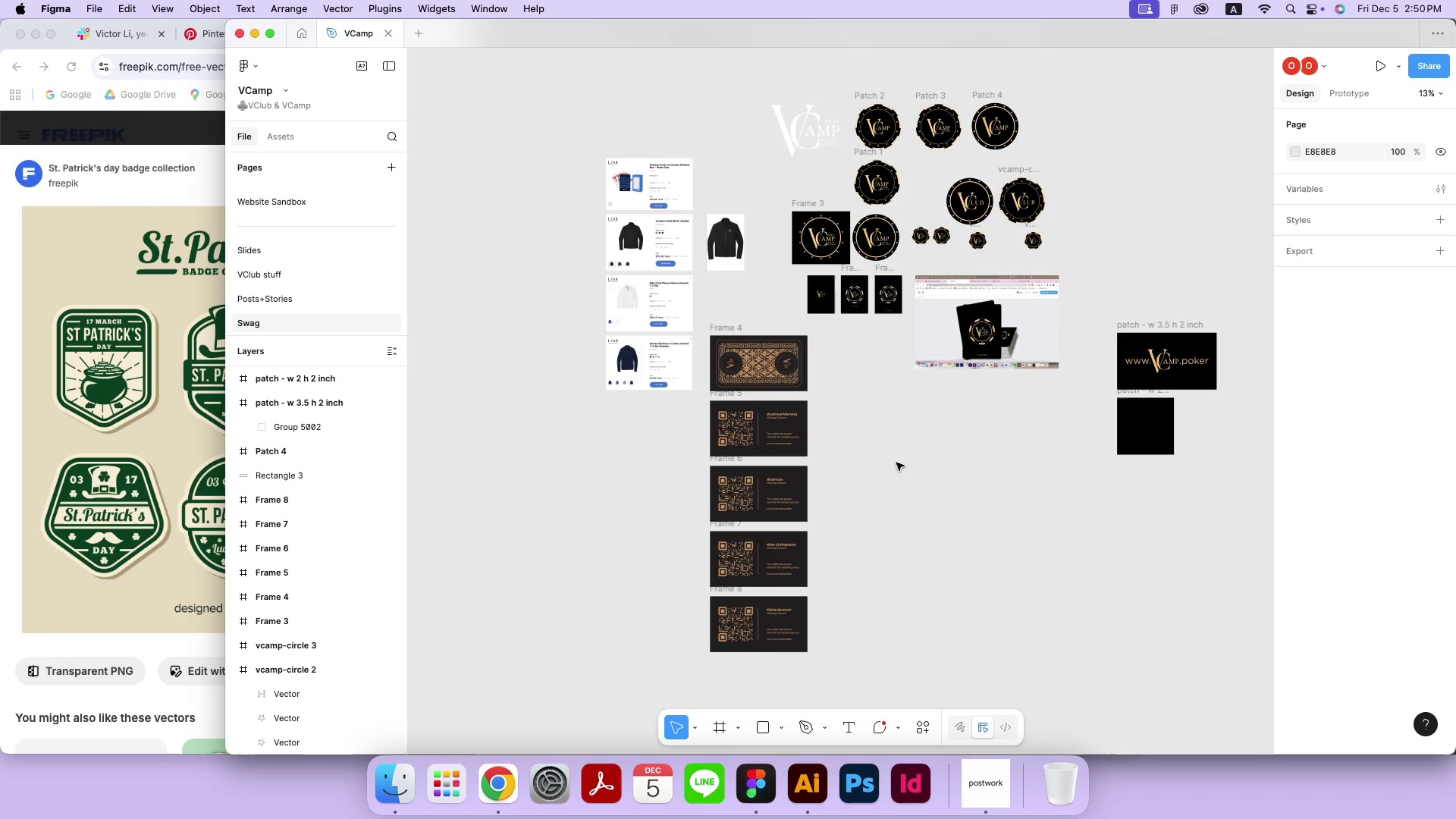 
left_click_drag(start_coordinate=[704, 491], to_coordinate=[1023, 482])
 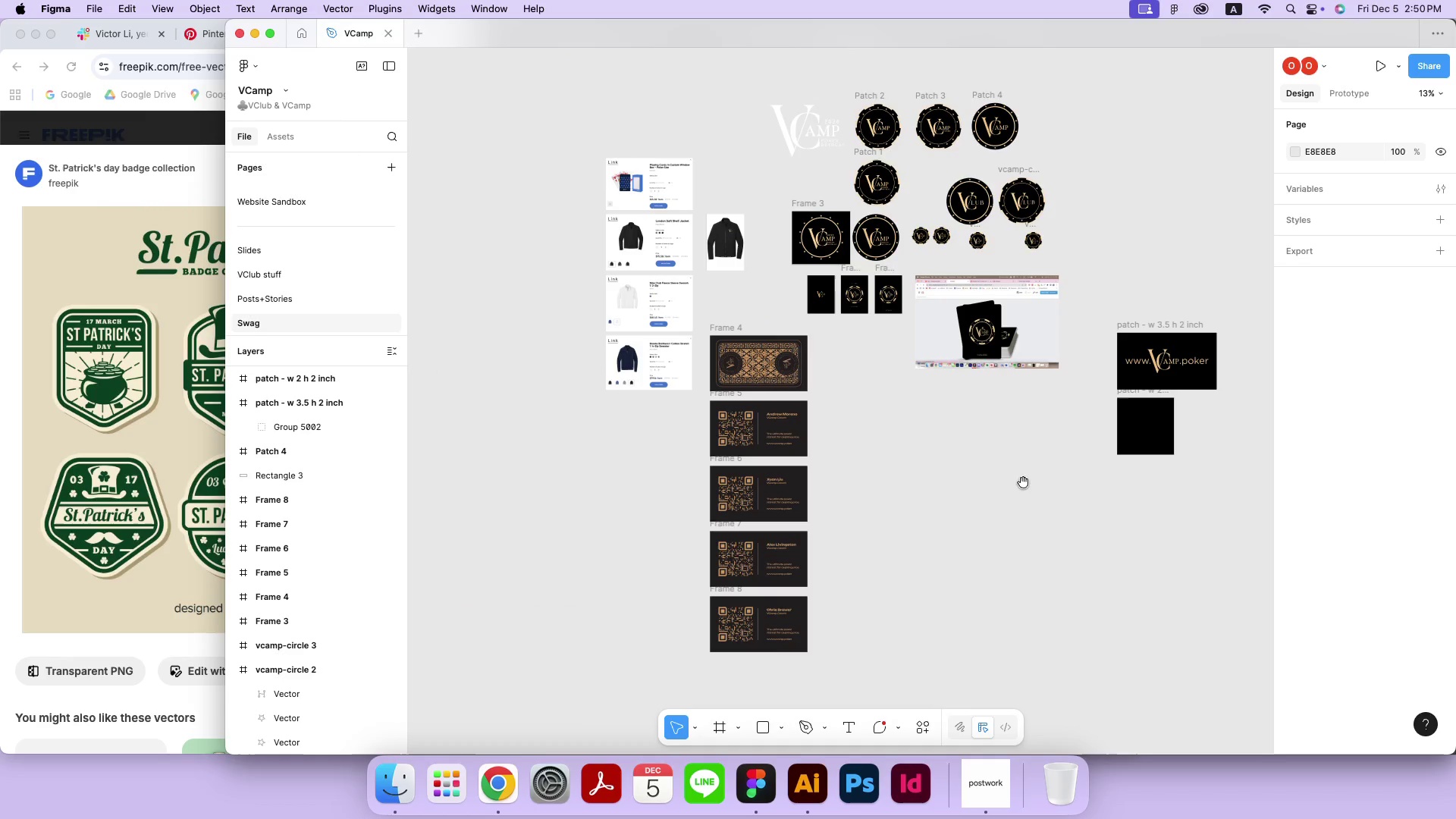 
key(Meta+Equal)
 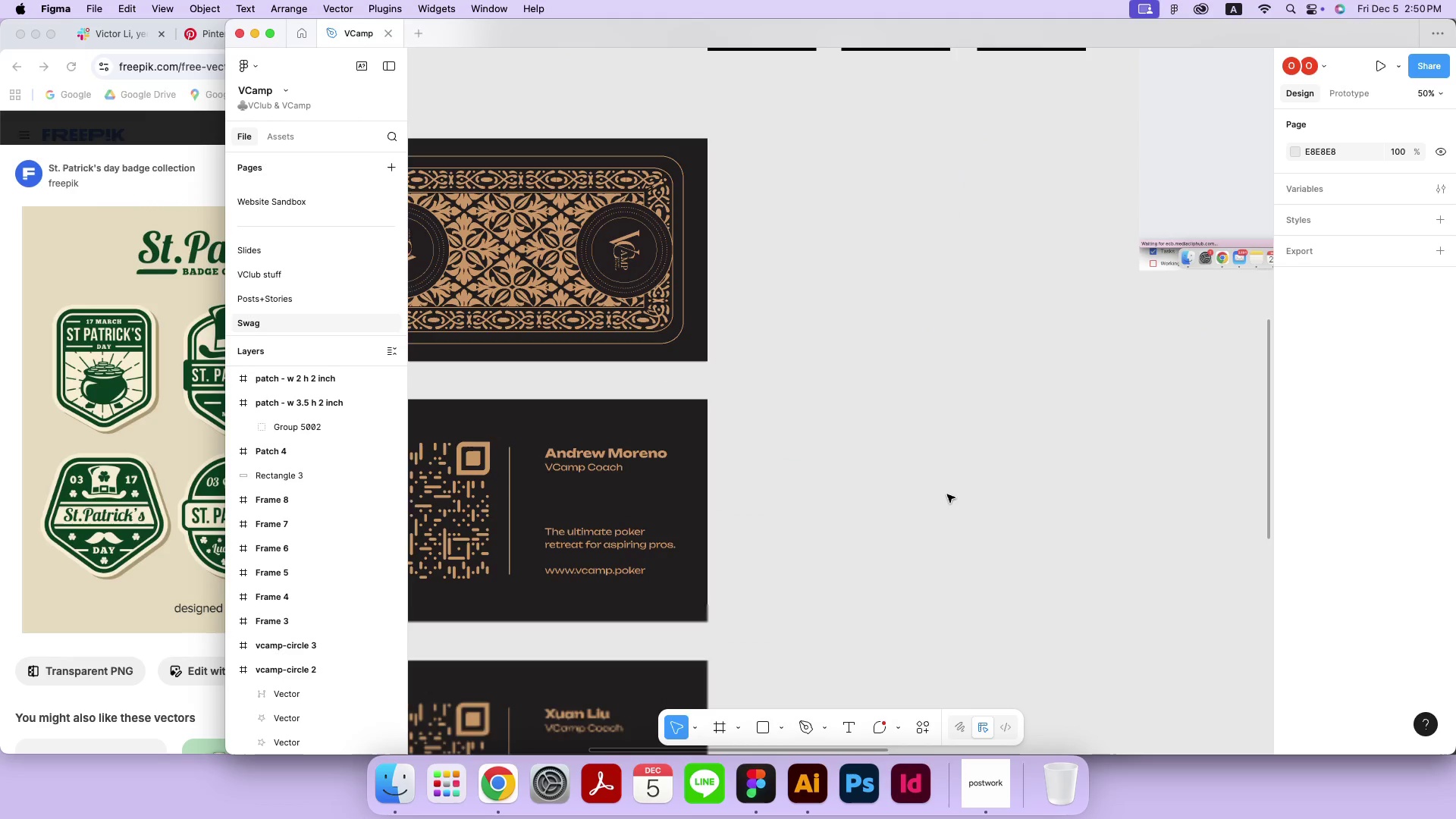 
key(Meta+Equal)
 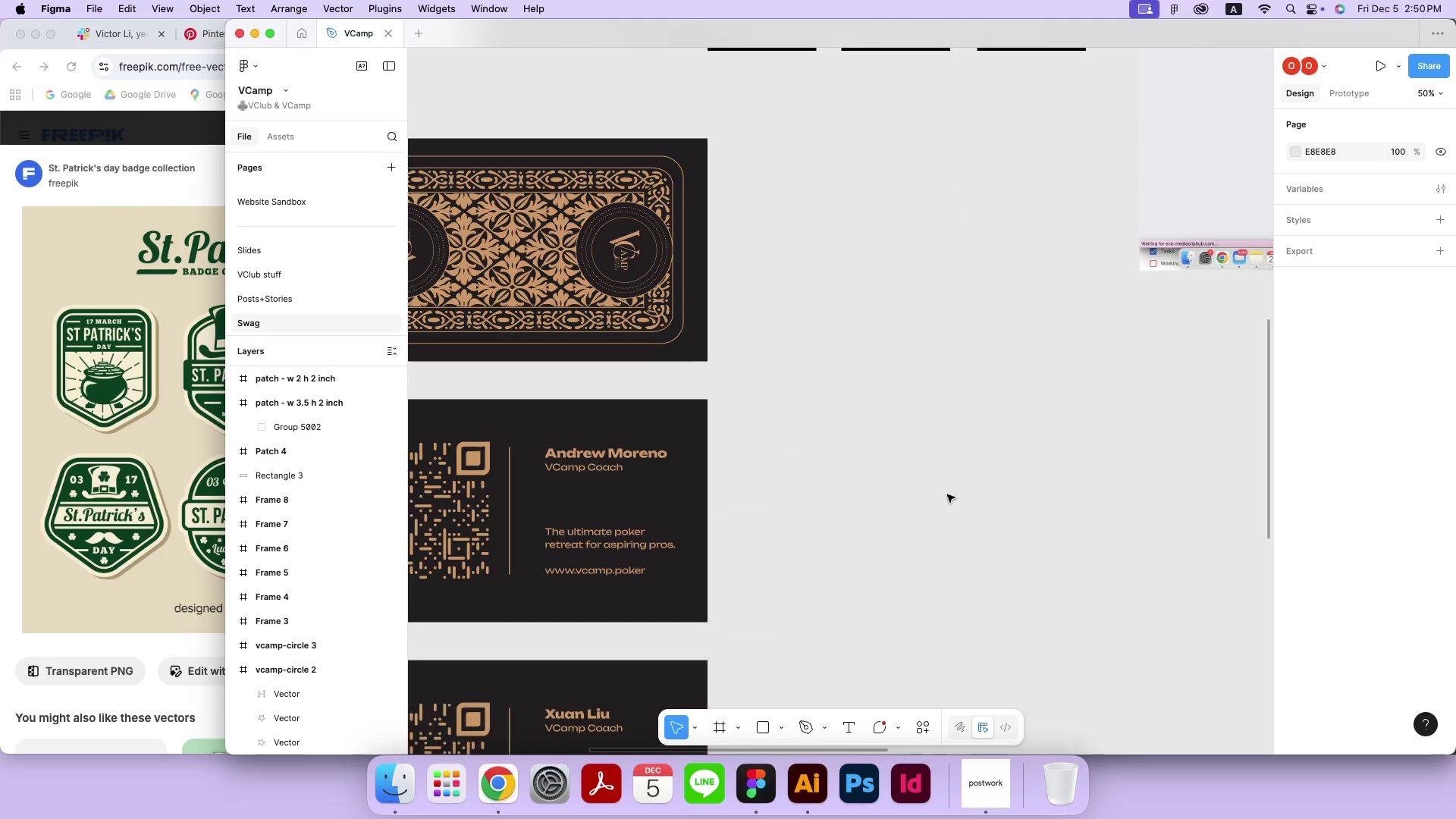 
hold_key(key=Space, duration=0.65)
 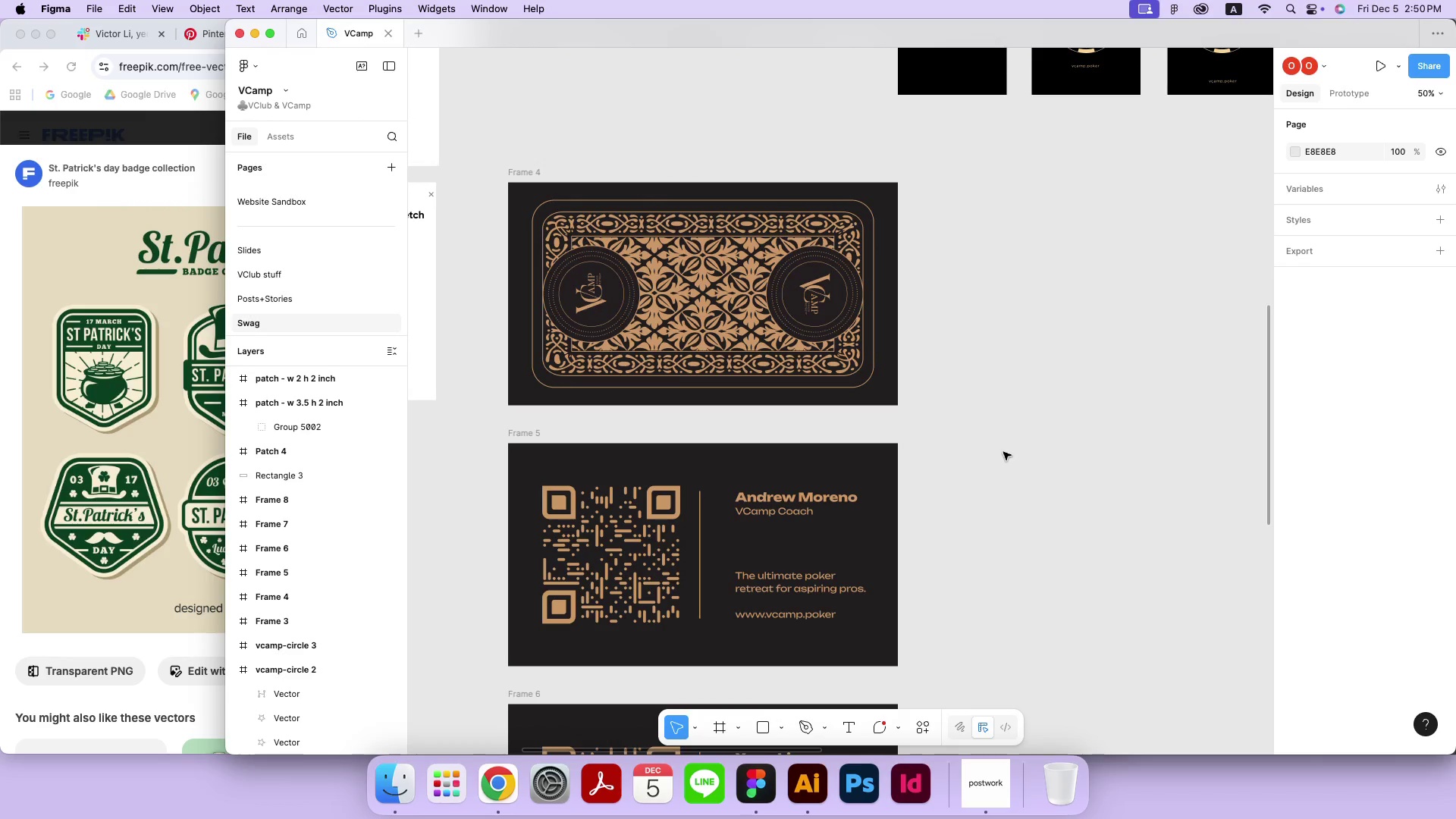 
left_click_drag(start_coordinate=[814, 408], to_coordinate=[1003, 452])
 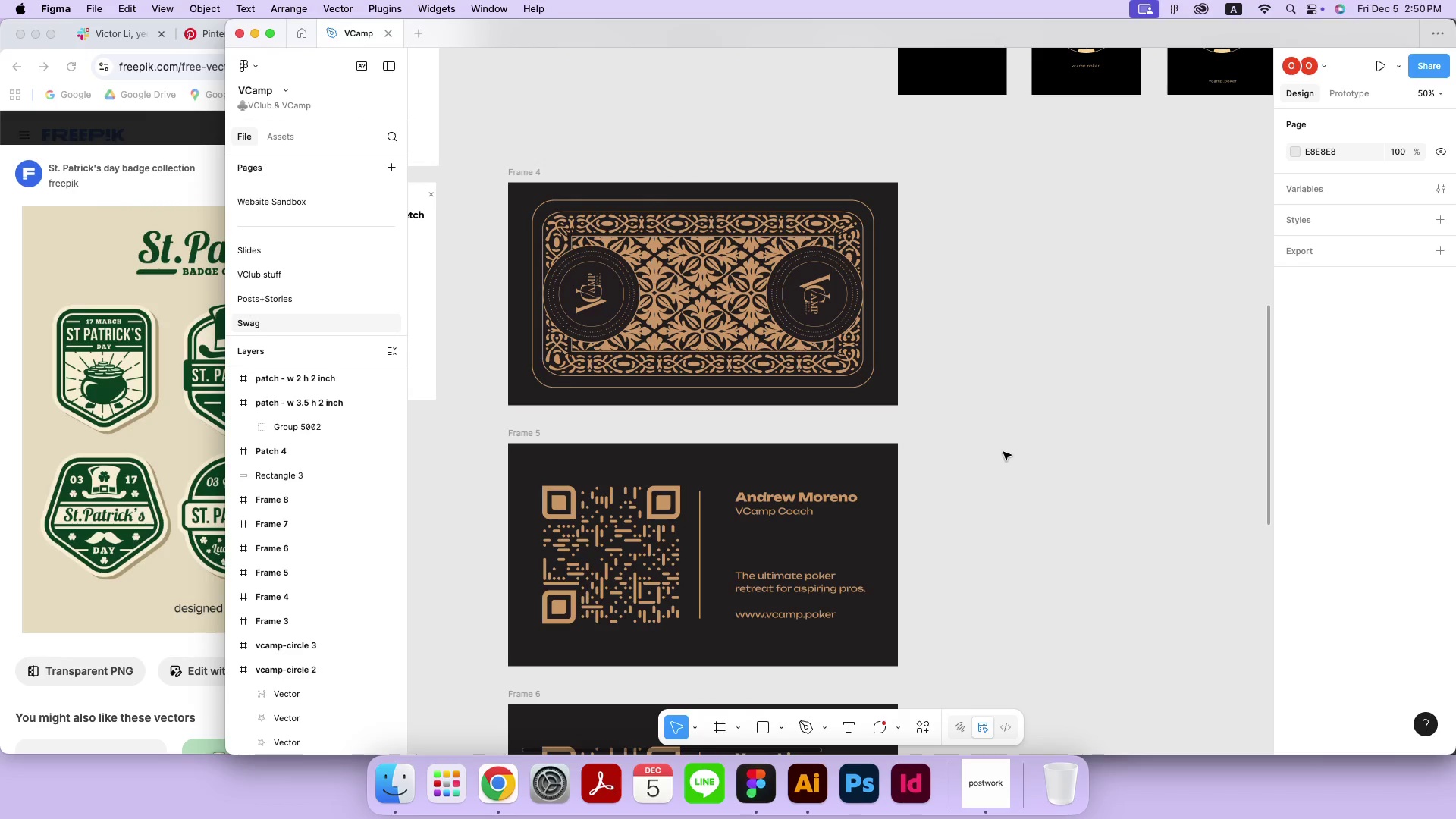 
scroll: coordinate [1003, 452], scroll_direction: up, amount: 15.0
 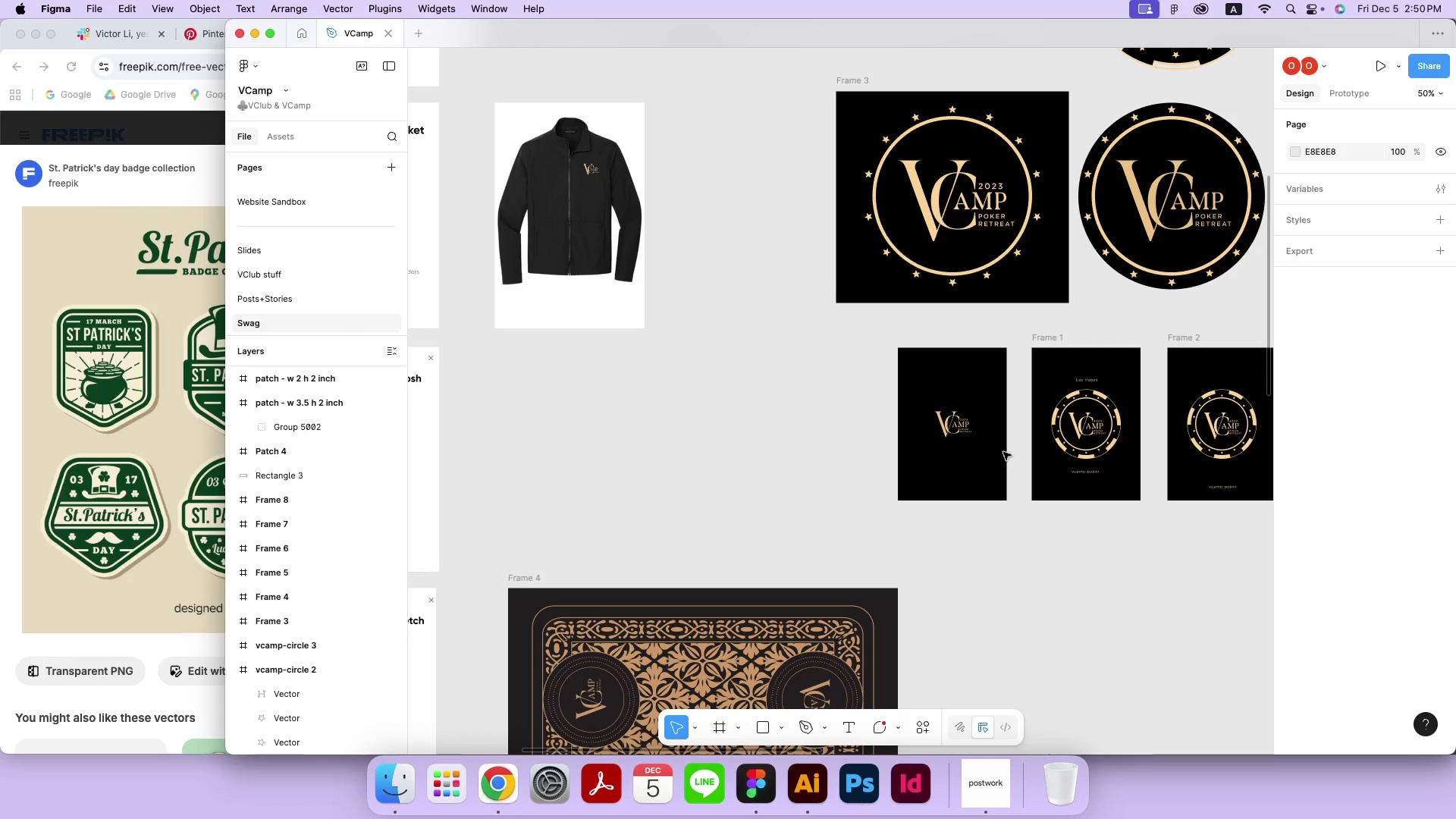 
wait(7.06)
 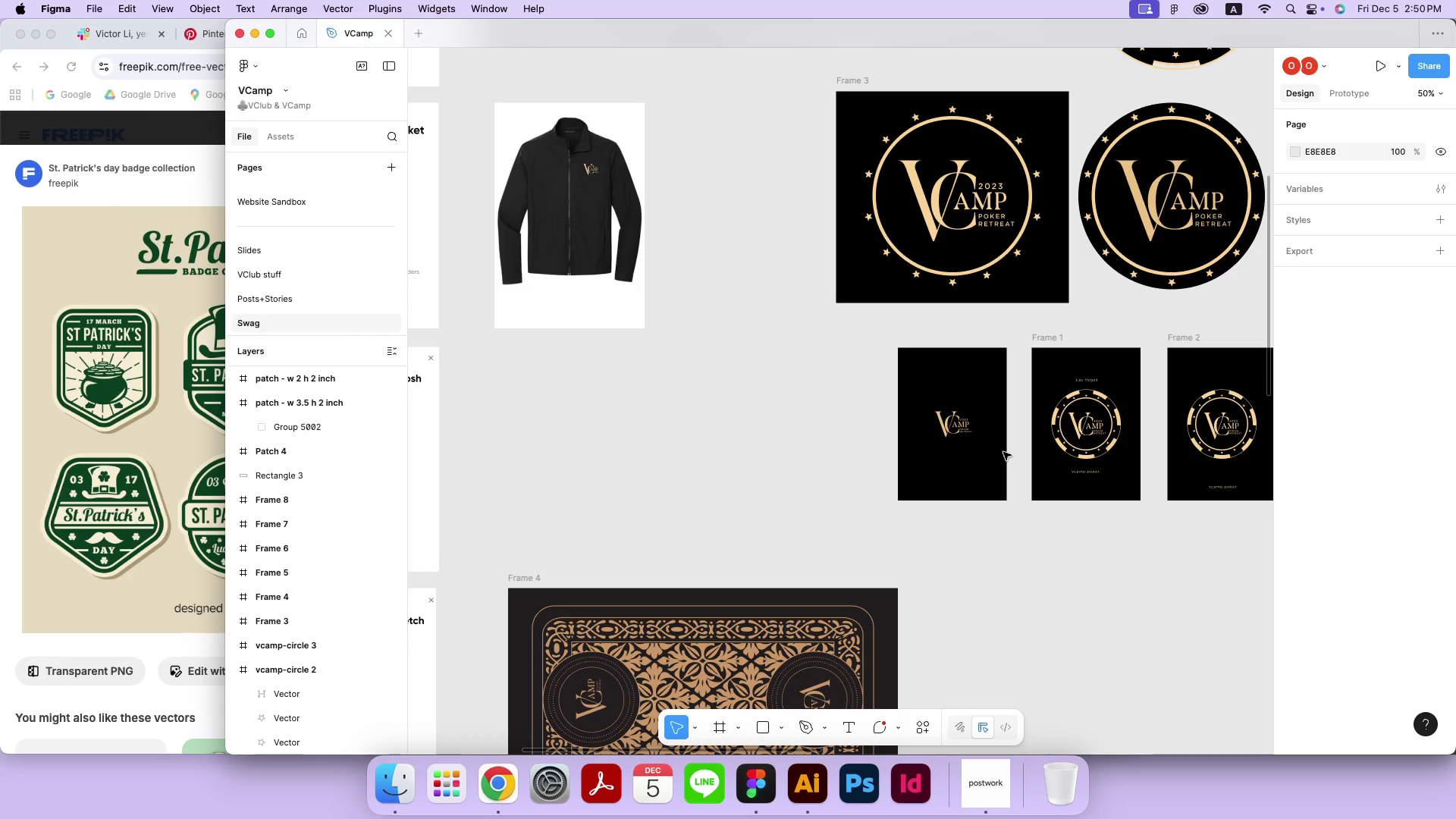 
left_click([1076, 599])
 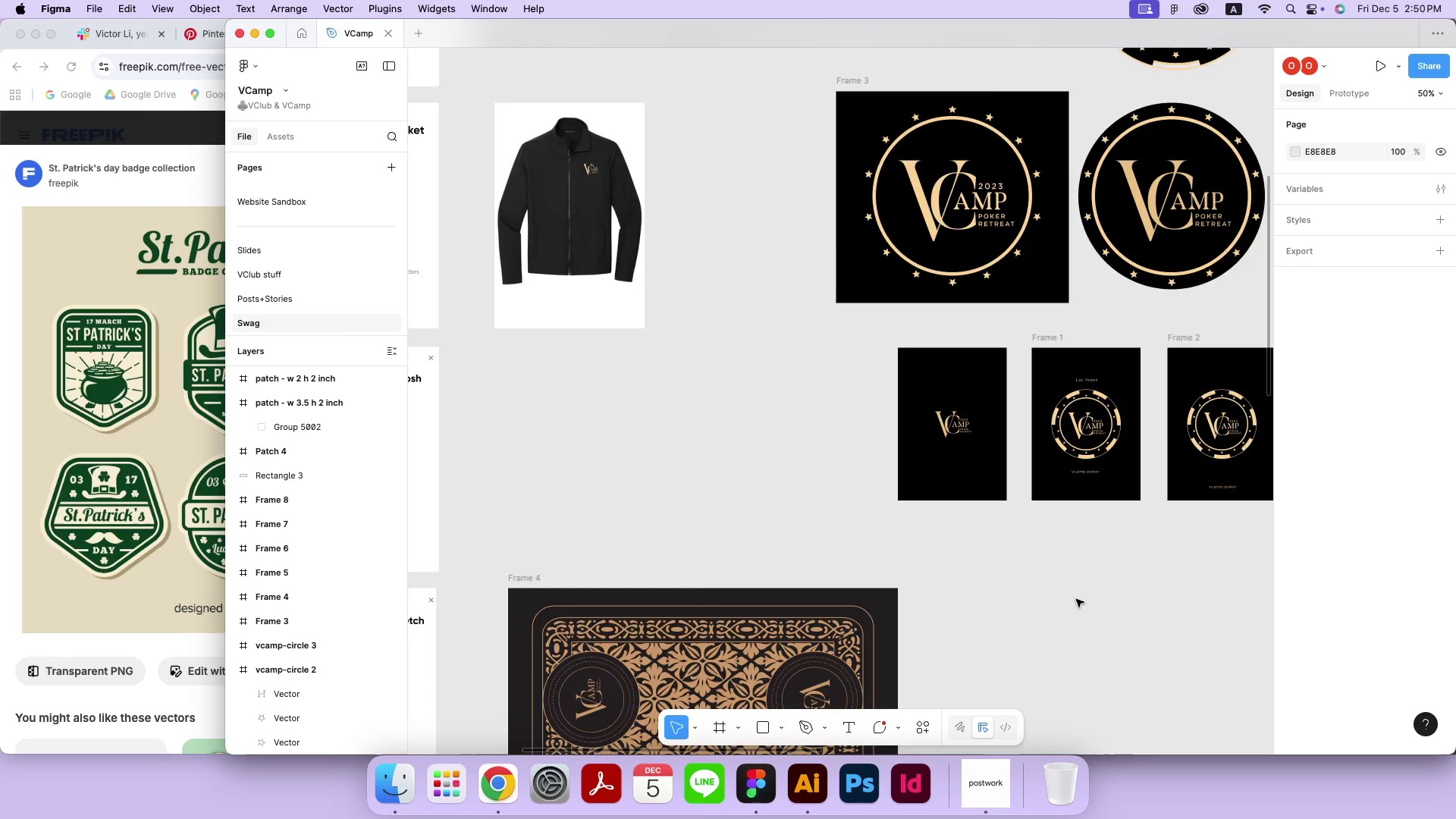 
key(Meta+Minus)
 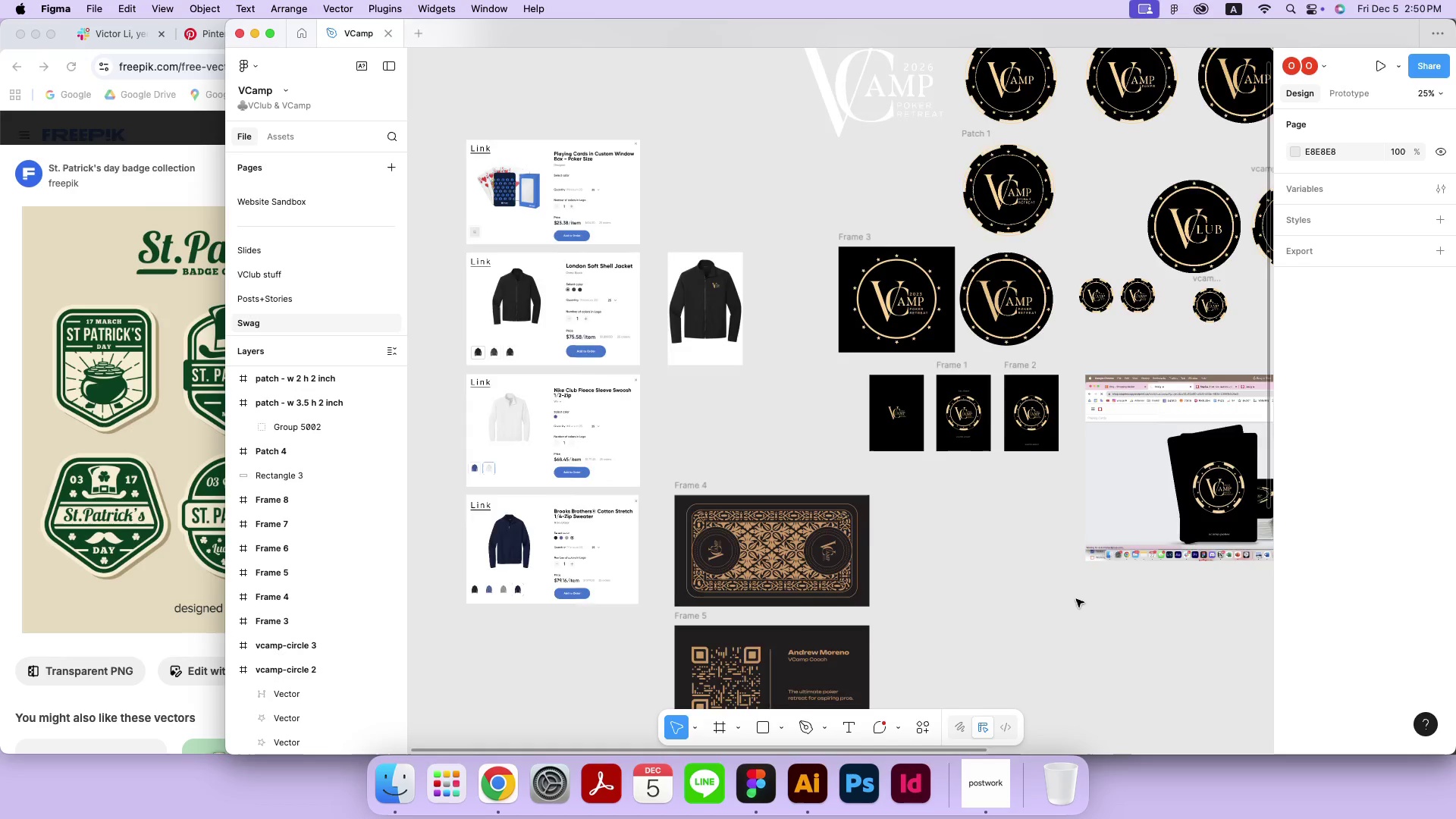 
key(Meta+Minus)
 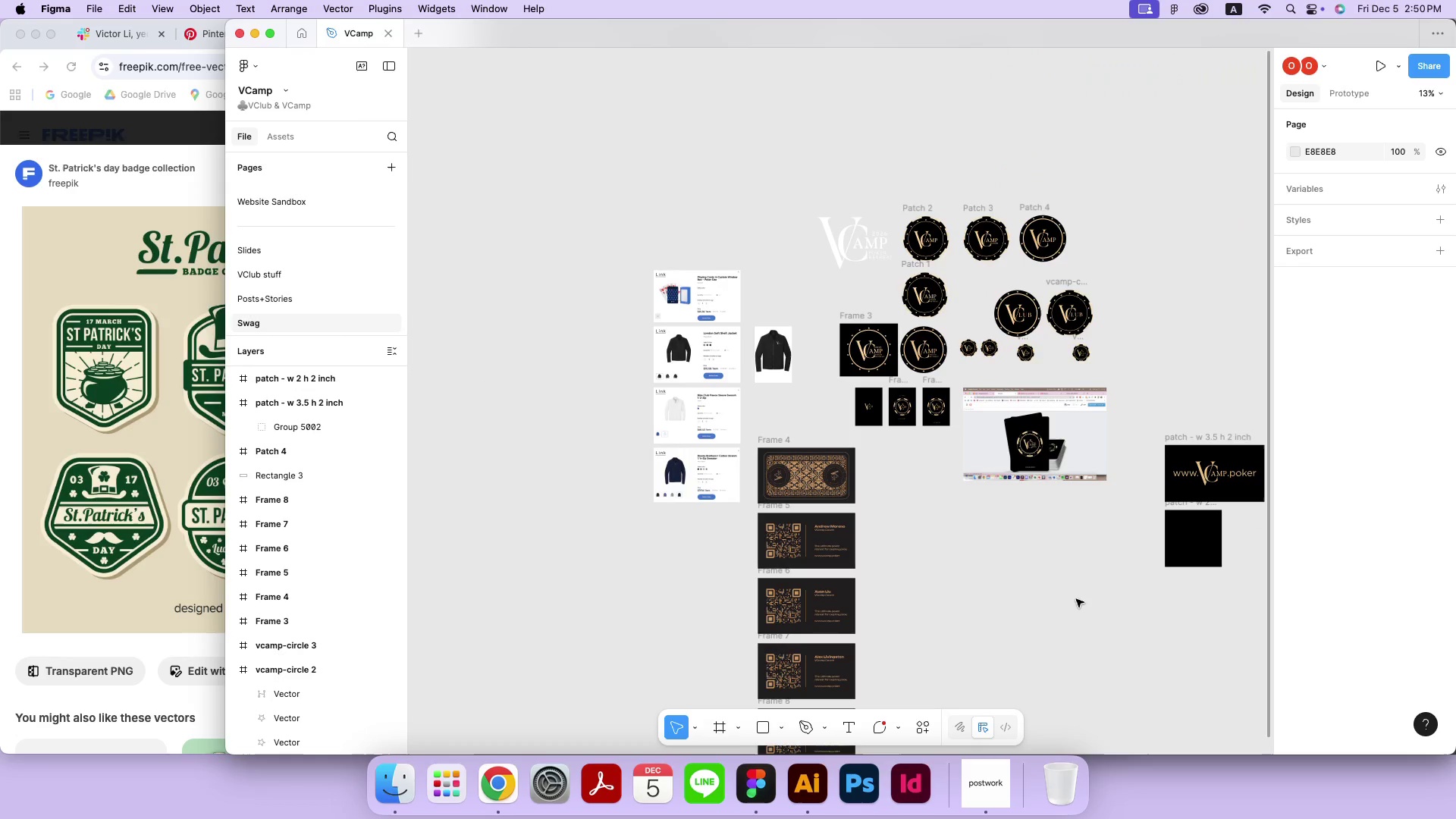 
hold_key(key=Space, duration=1.25)
 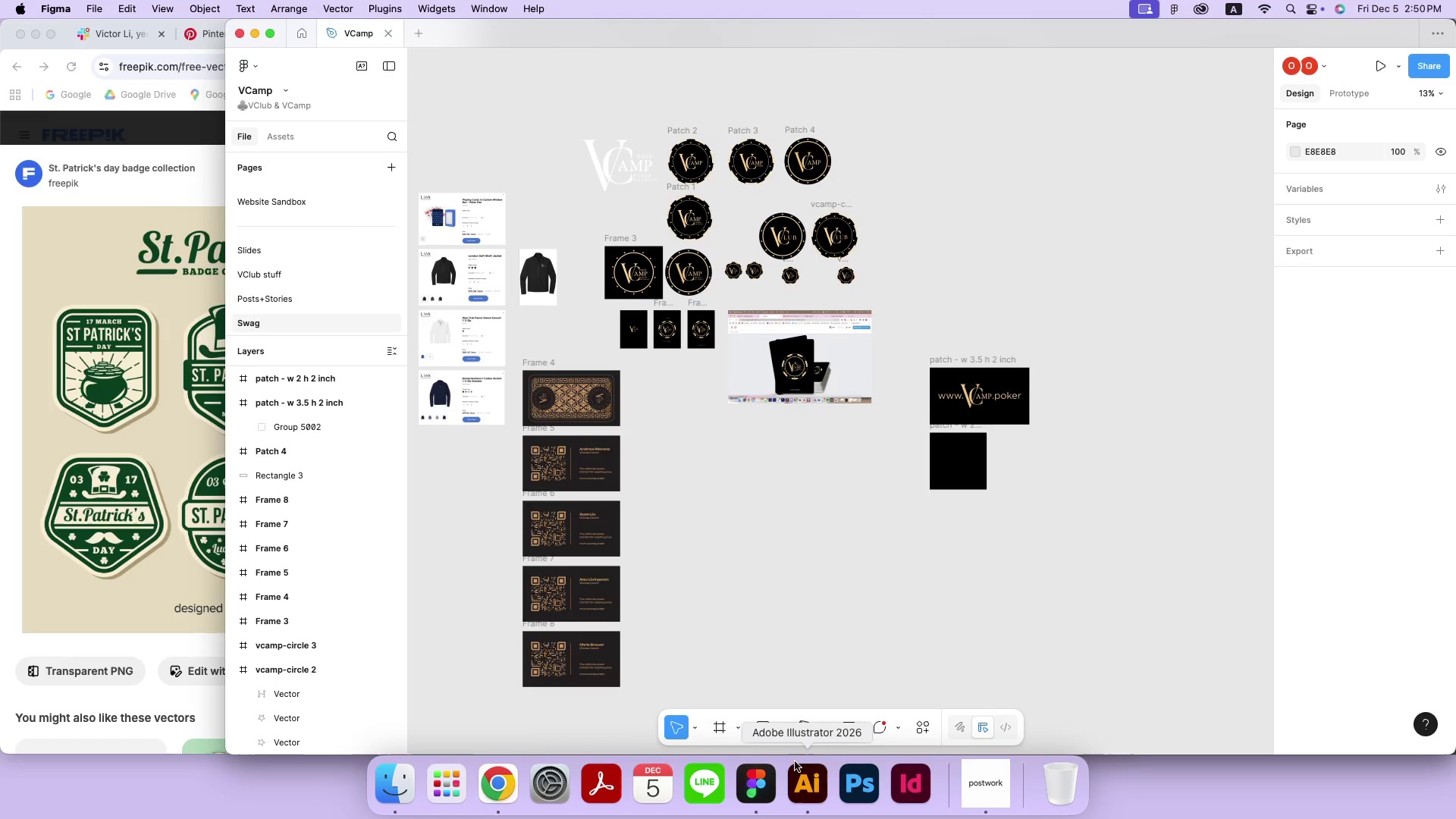 
left_click_drag(start_coordinate=[1153, 500], to_coordinate=[918, 422])
 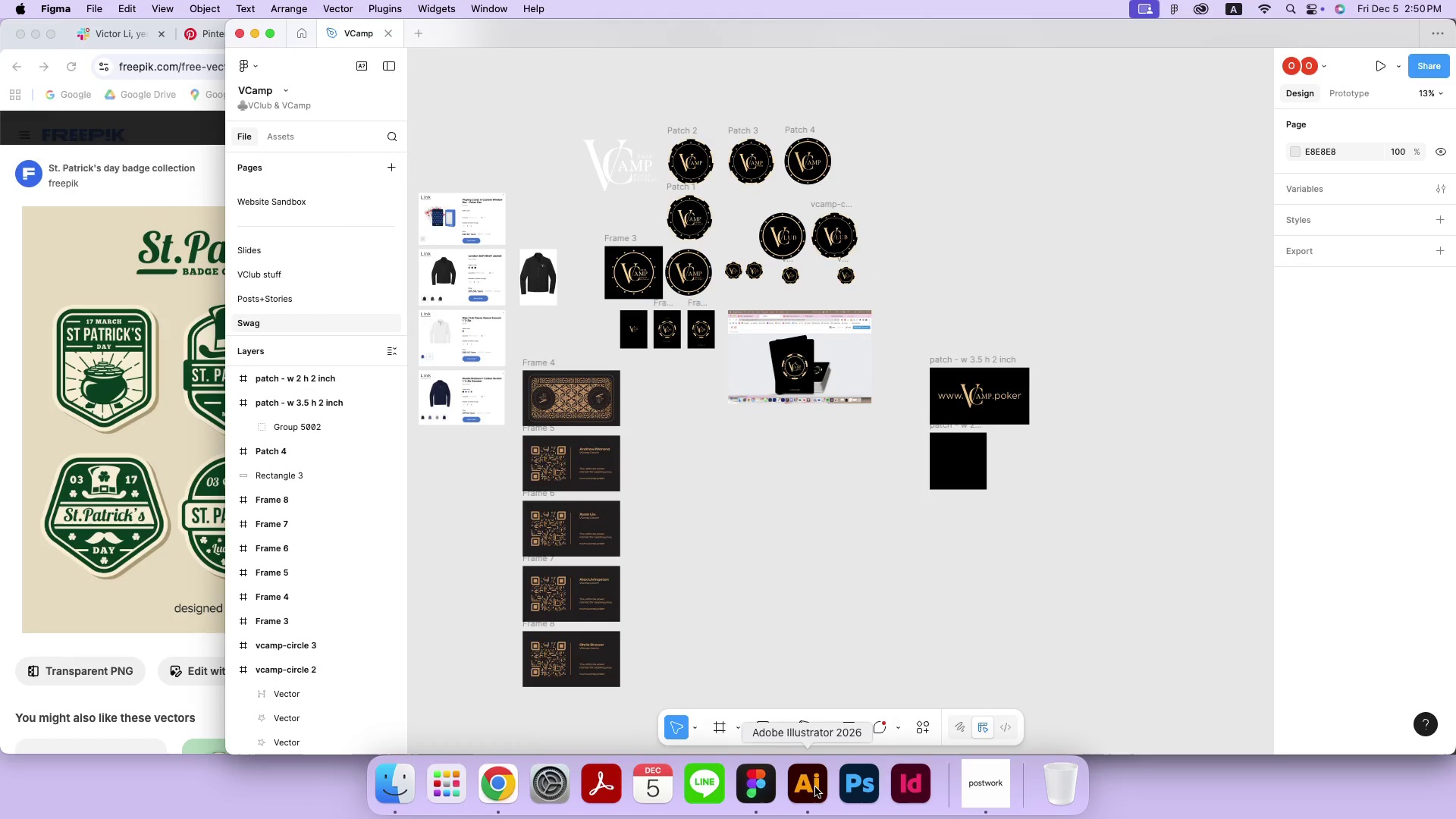 
left_click([815, 787])
 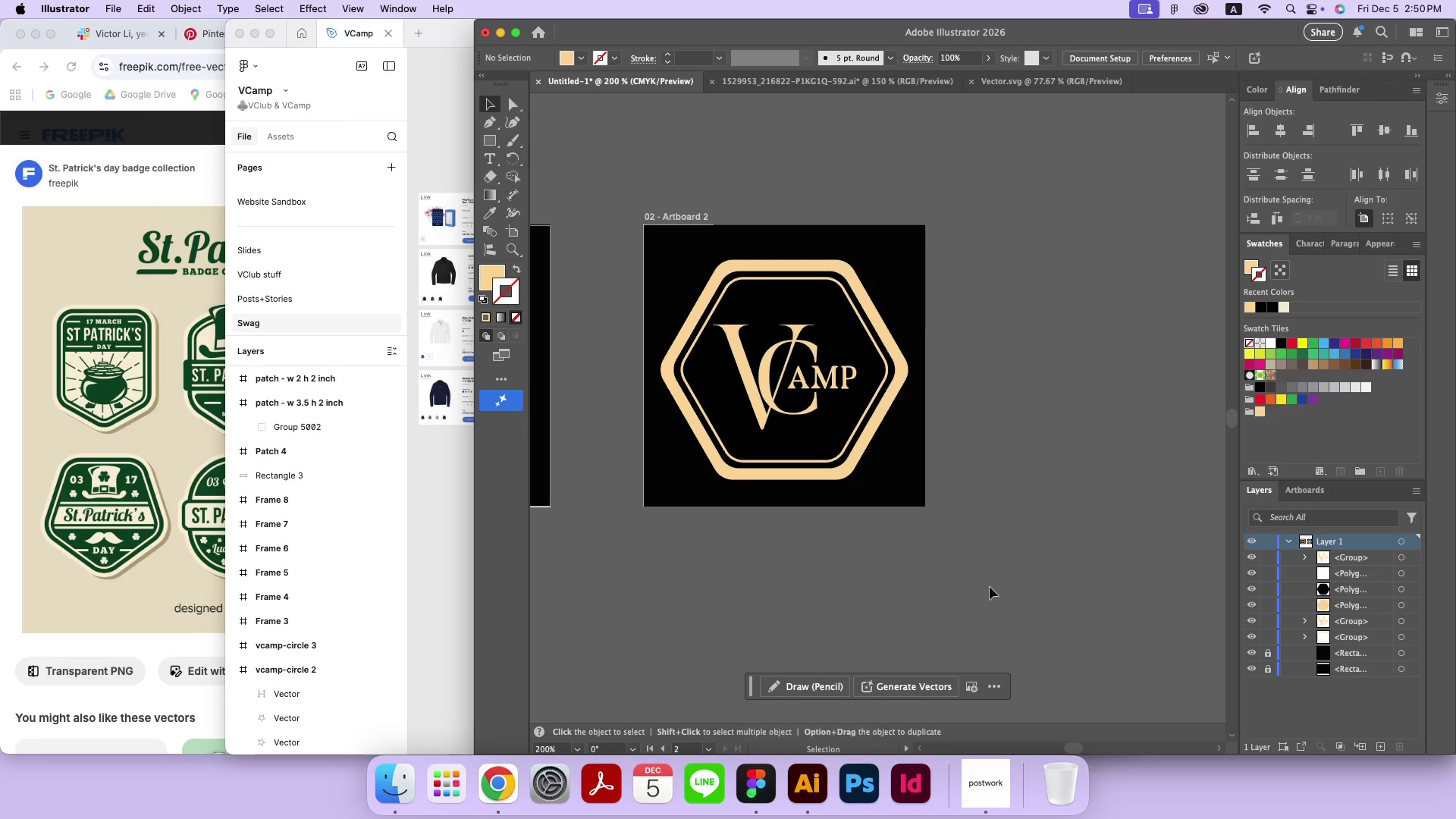 
left_click([990, 587])
 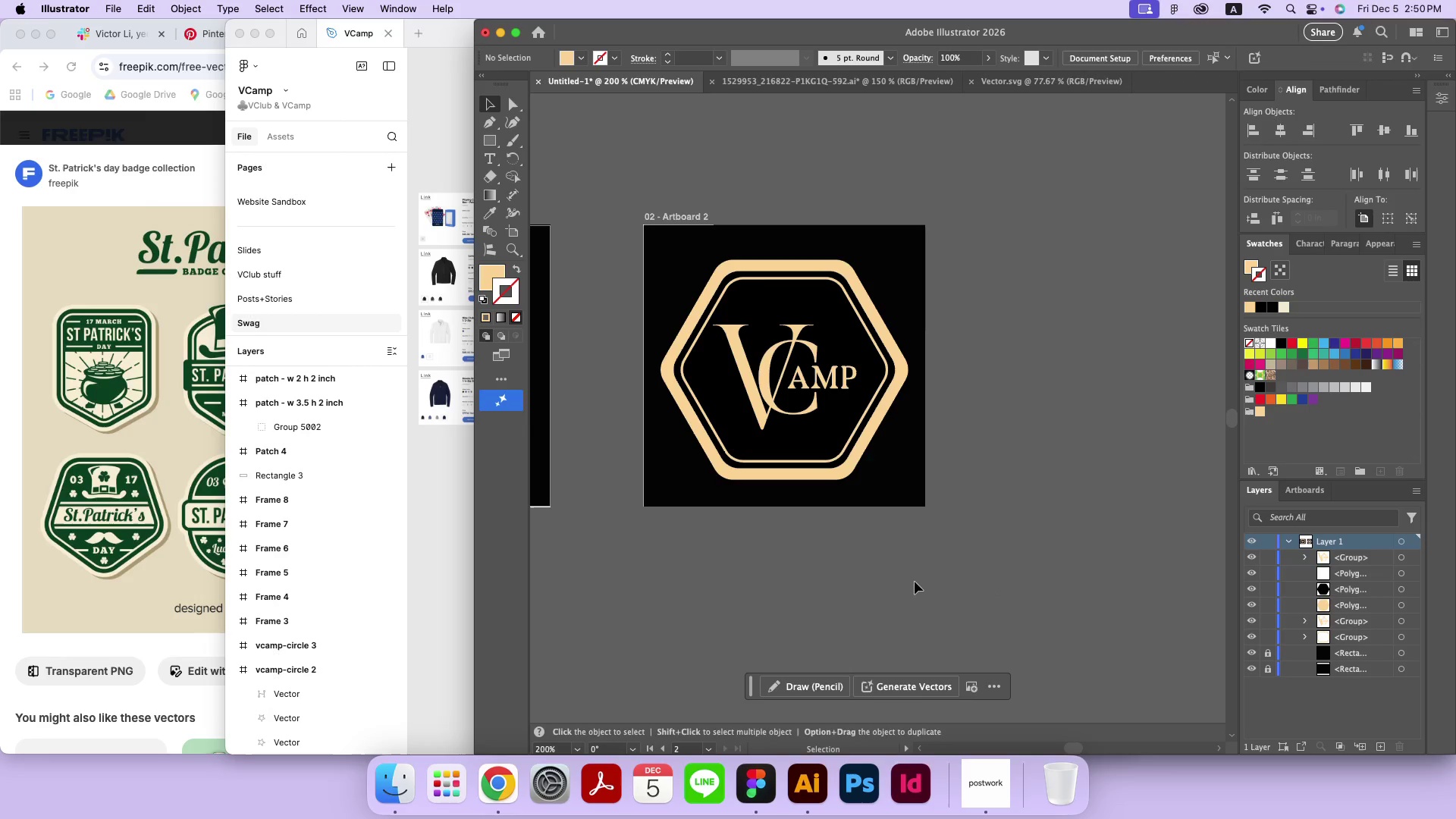 
hold_key(key=Space, duration=13.52)
 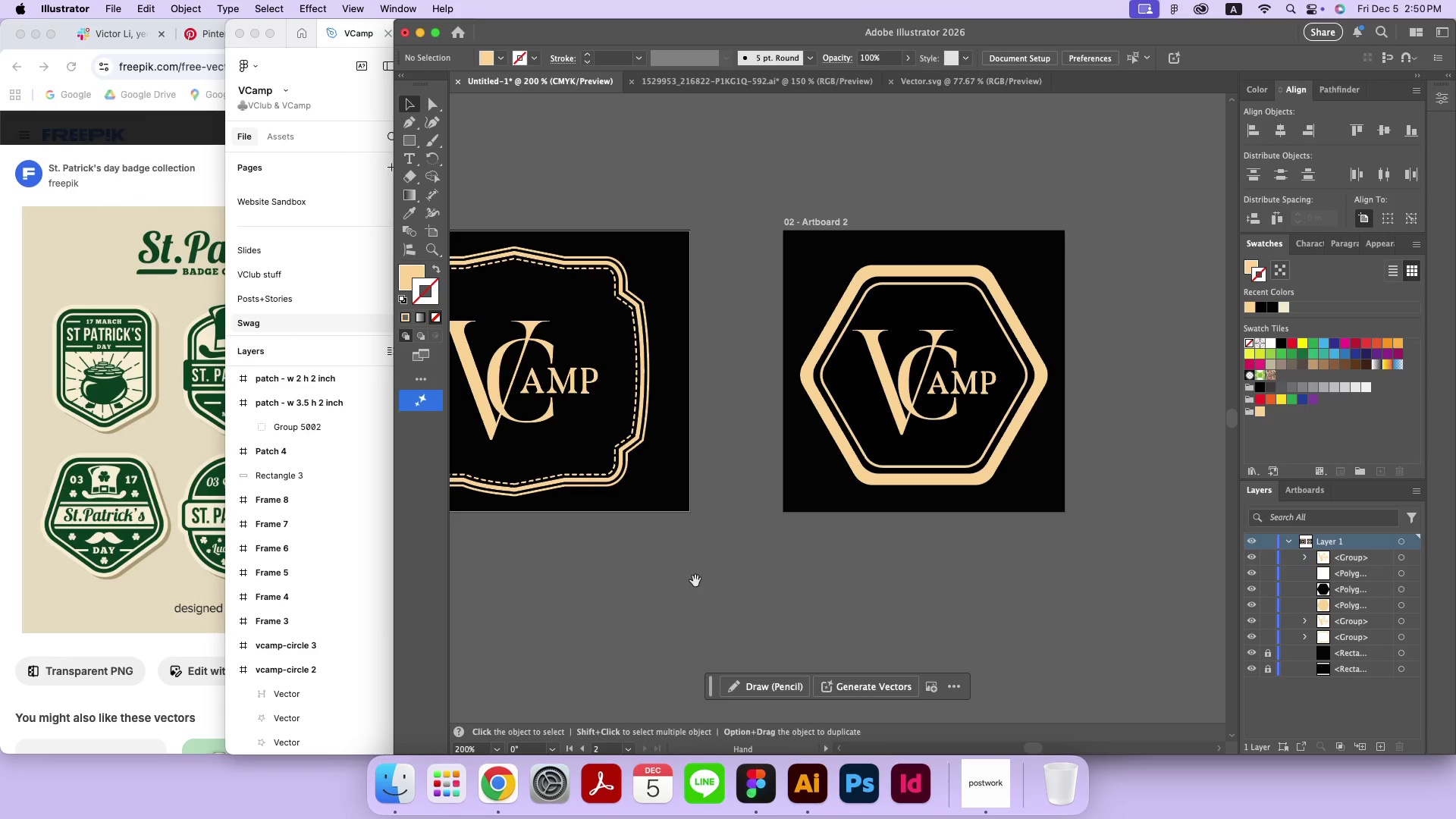 
left_click_drag(start_coordinate=[750, 589], to_coordinate=[611, 611])
 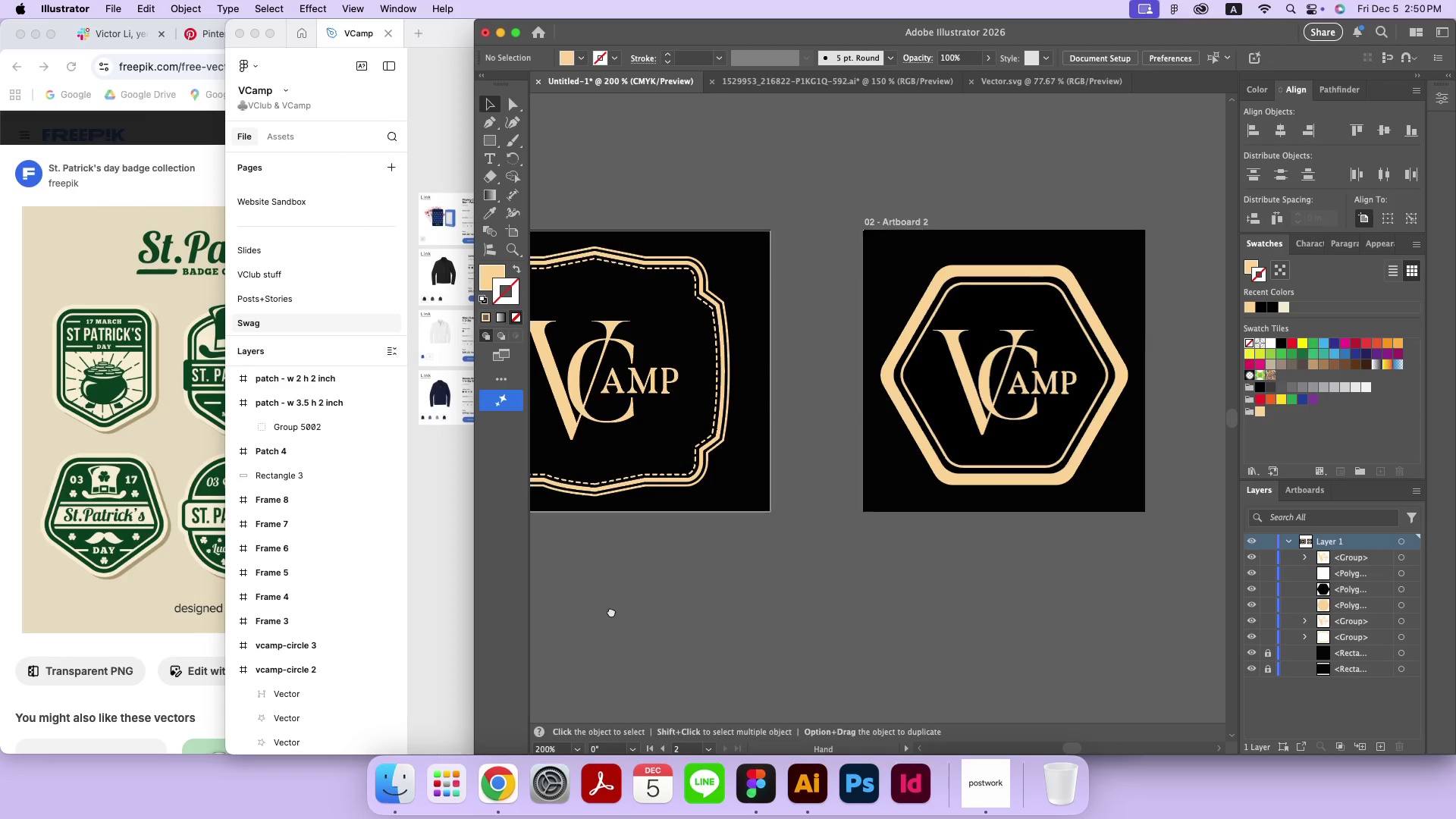 
left_click([611, 611])
 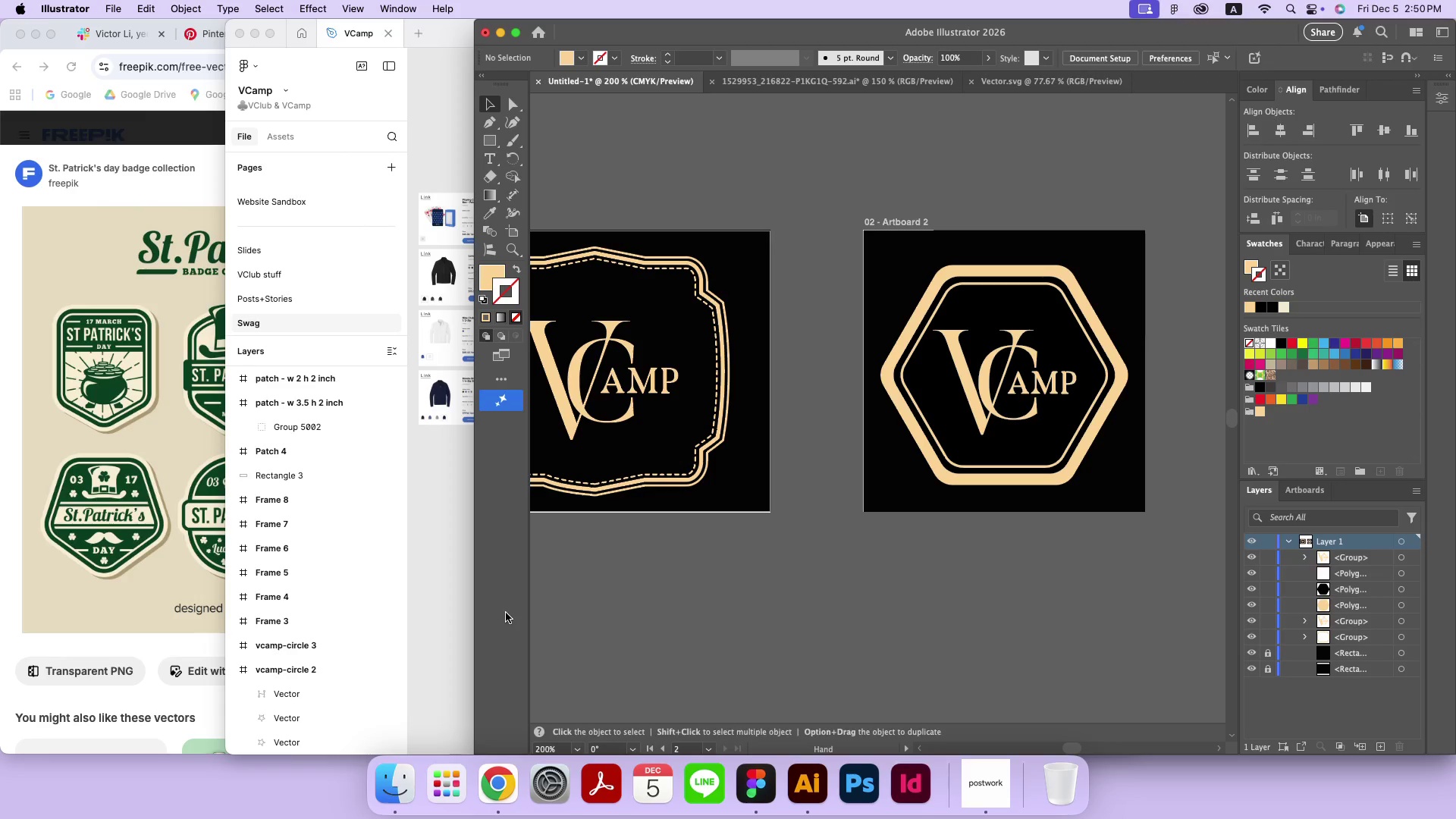 
left_click([506, 613])
 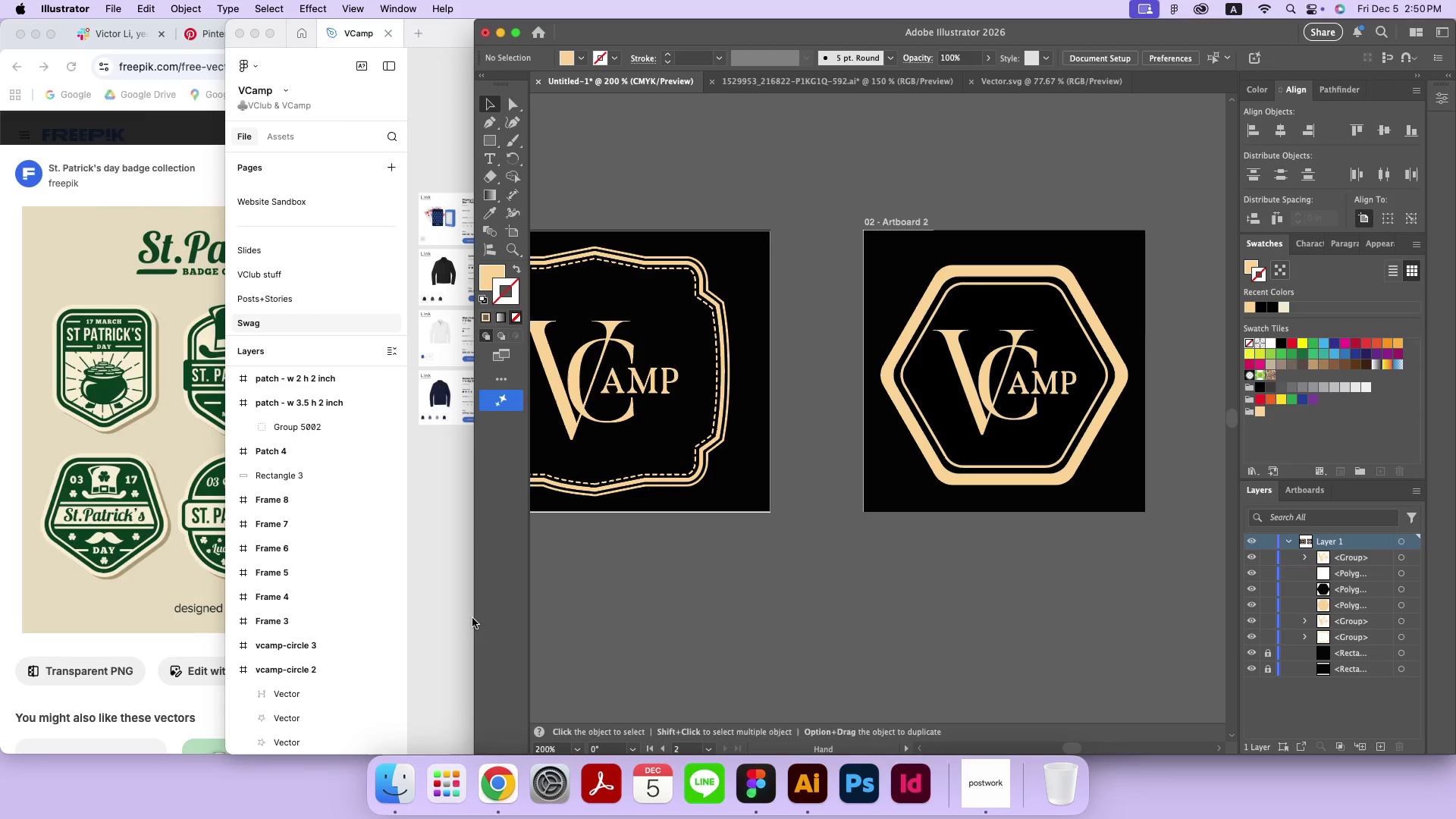 
left_click_drag(start_coordinate=[475, 617], to_coordinate=[394, 628])
 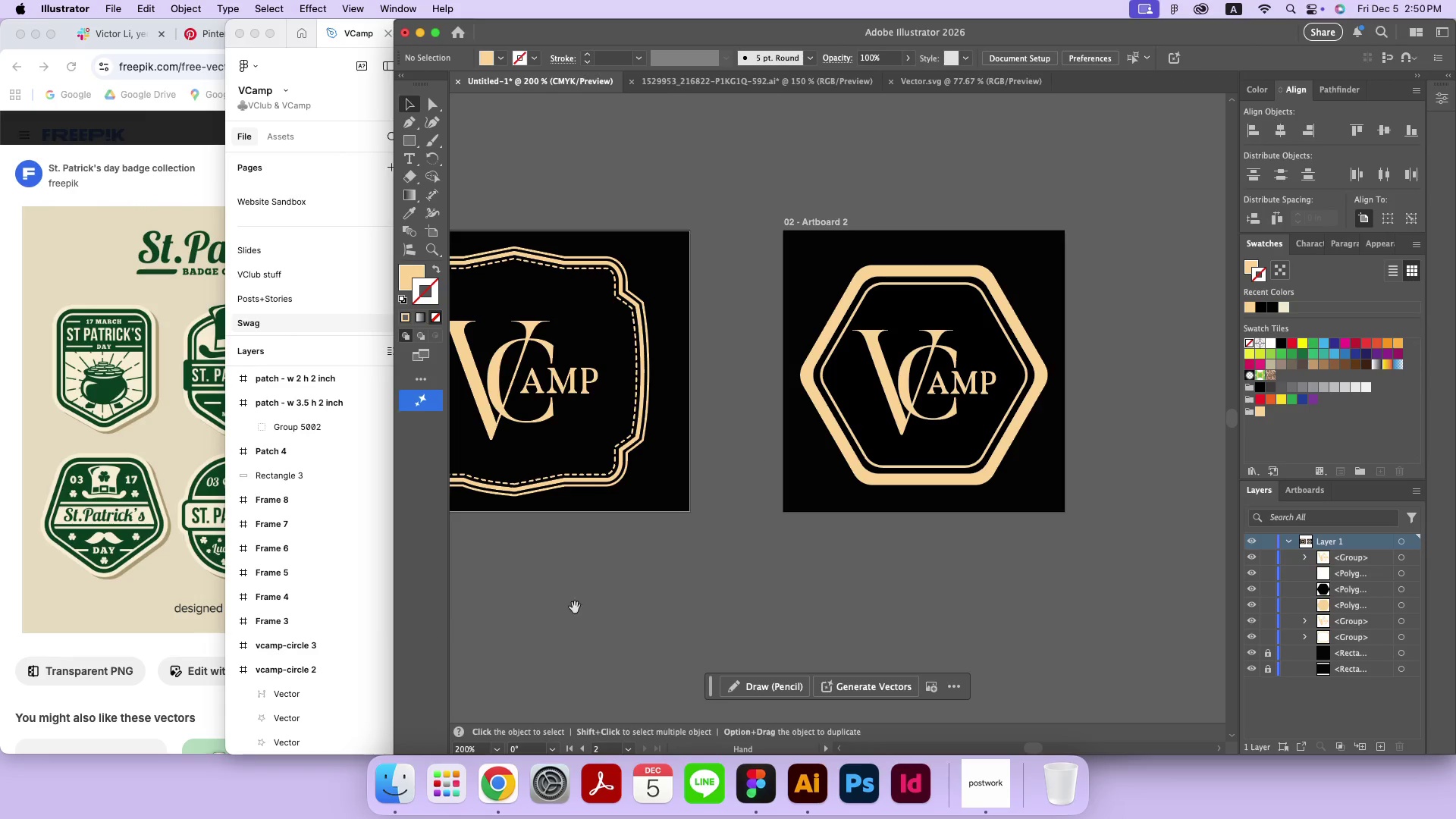 
hold_key(key=Space, duration=2.44)
 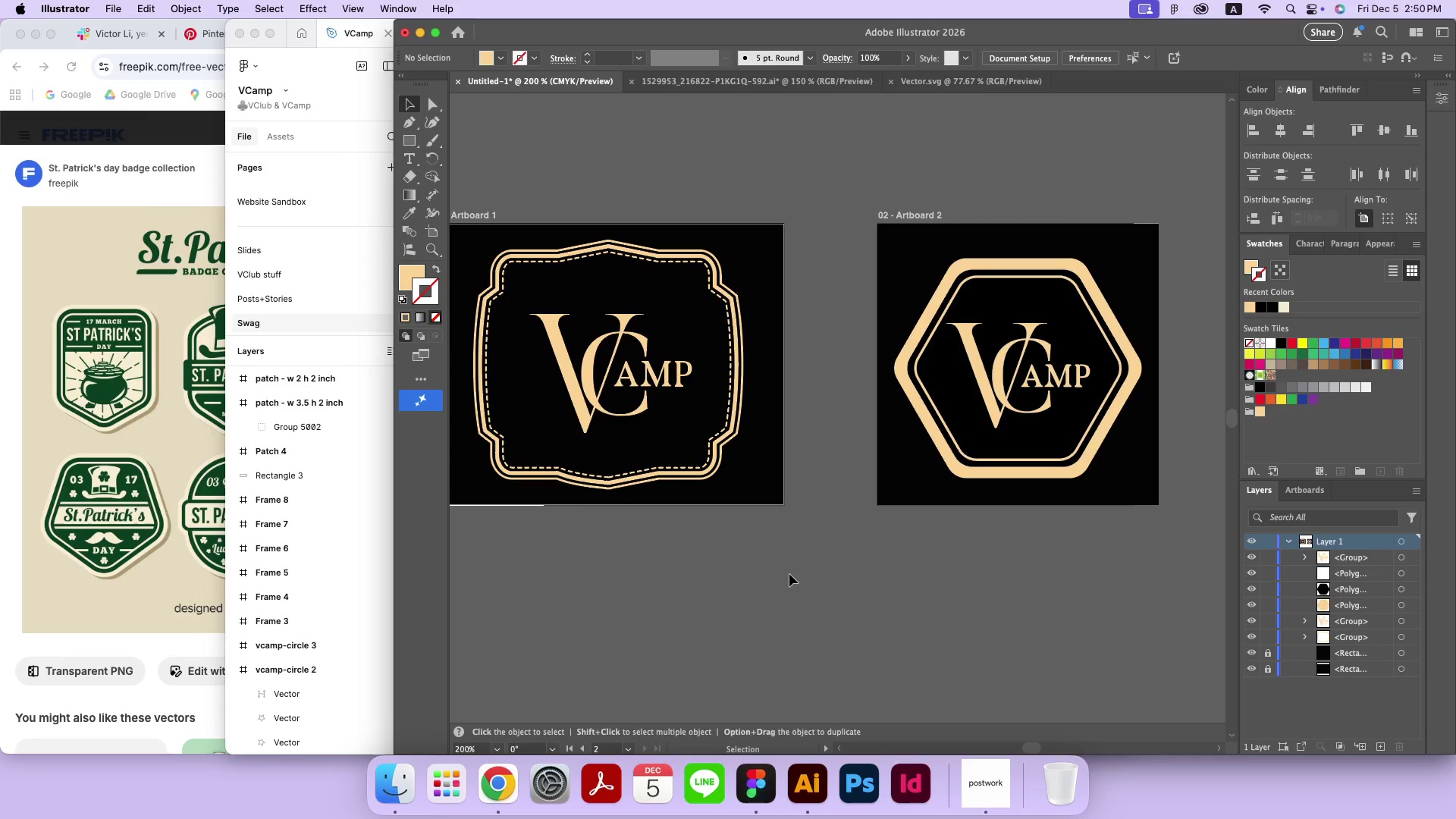 
left_click_drag(start_coordinate=[695, 581], to_coordinate=[882, 573])
 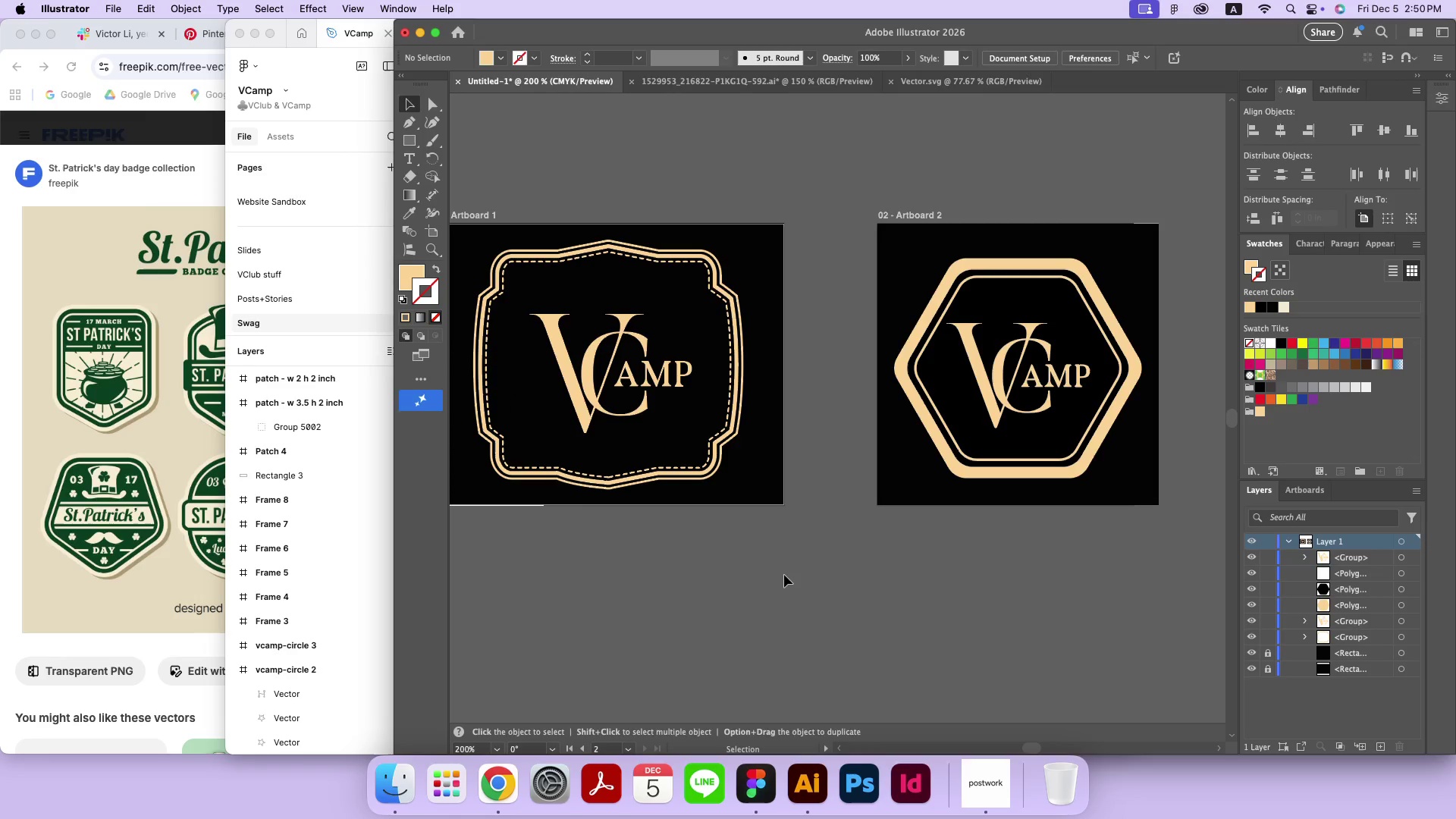 
left_click([675, 472])
 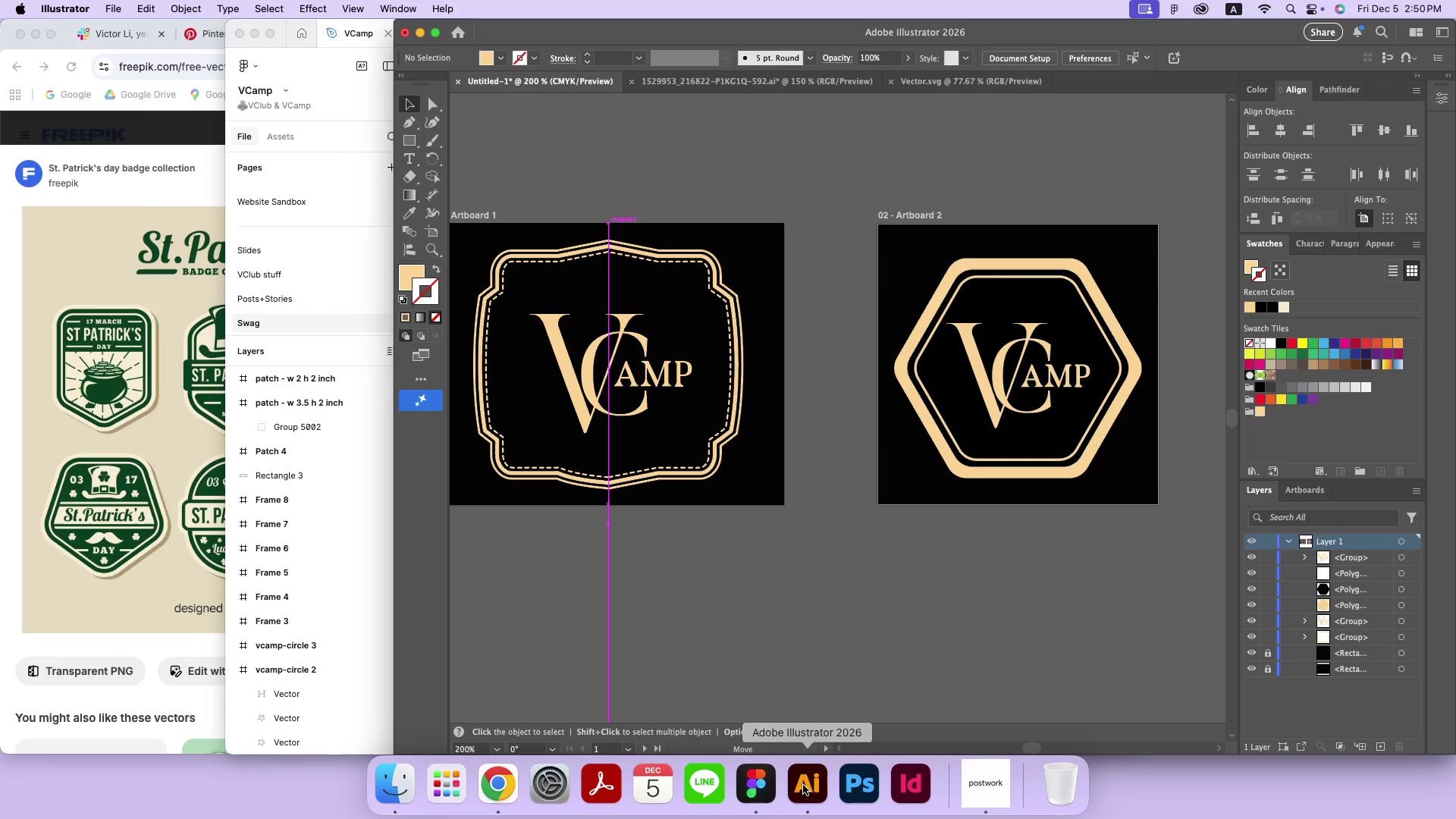 
left_click([752, 791])
 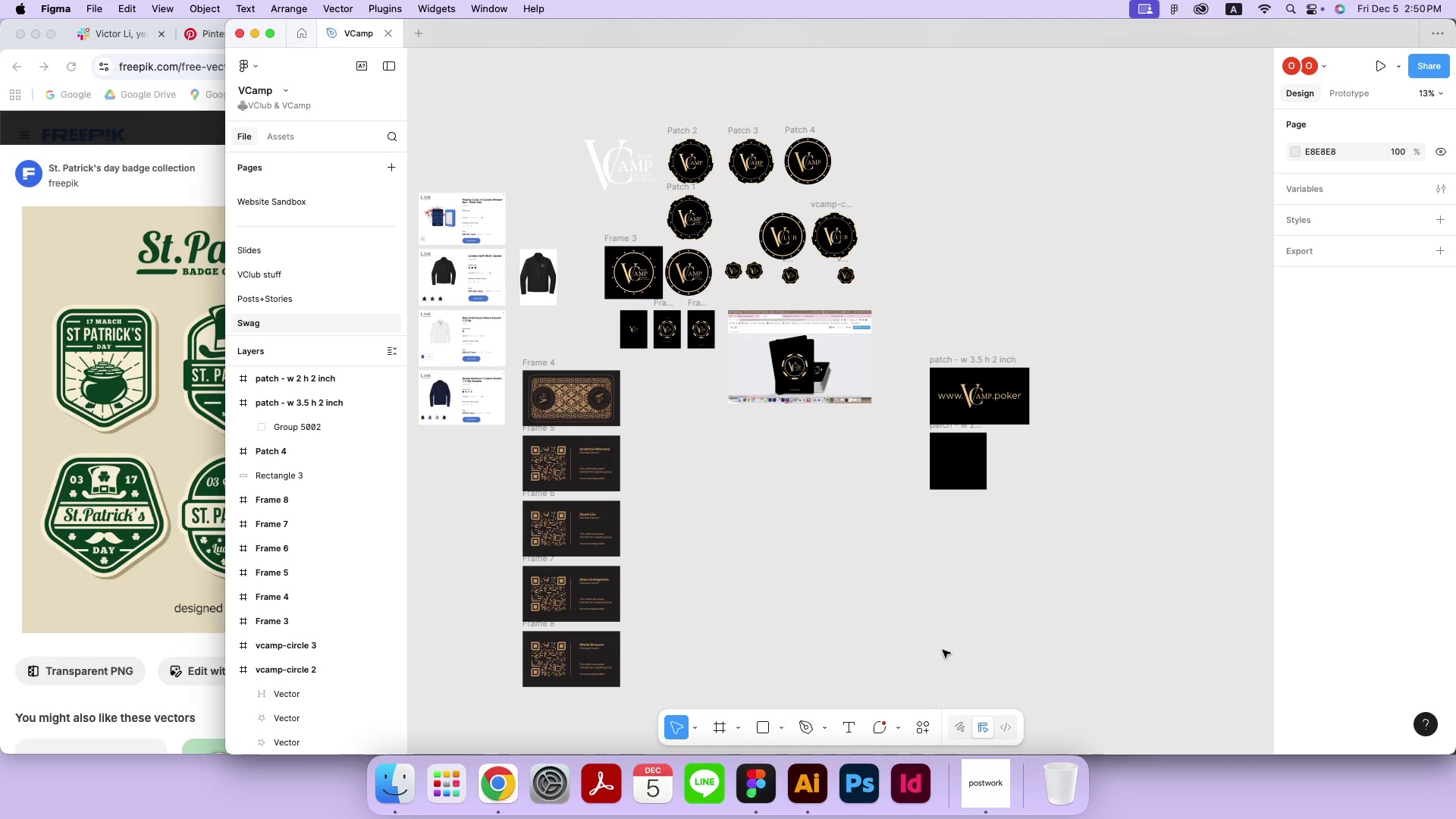 
left_click([943, 650])
 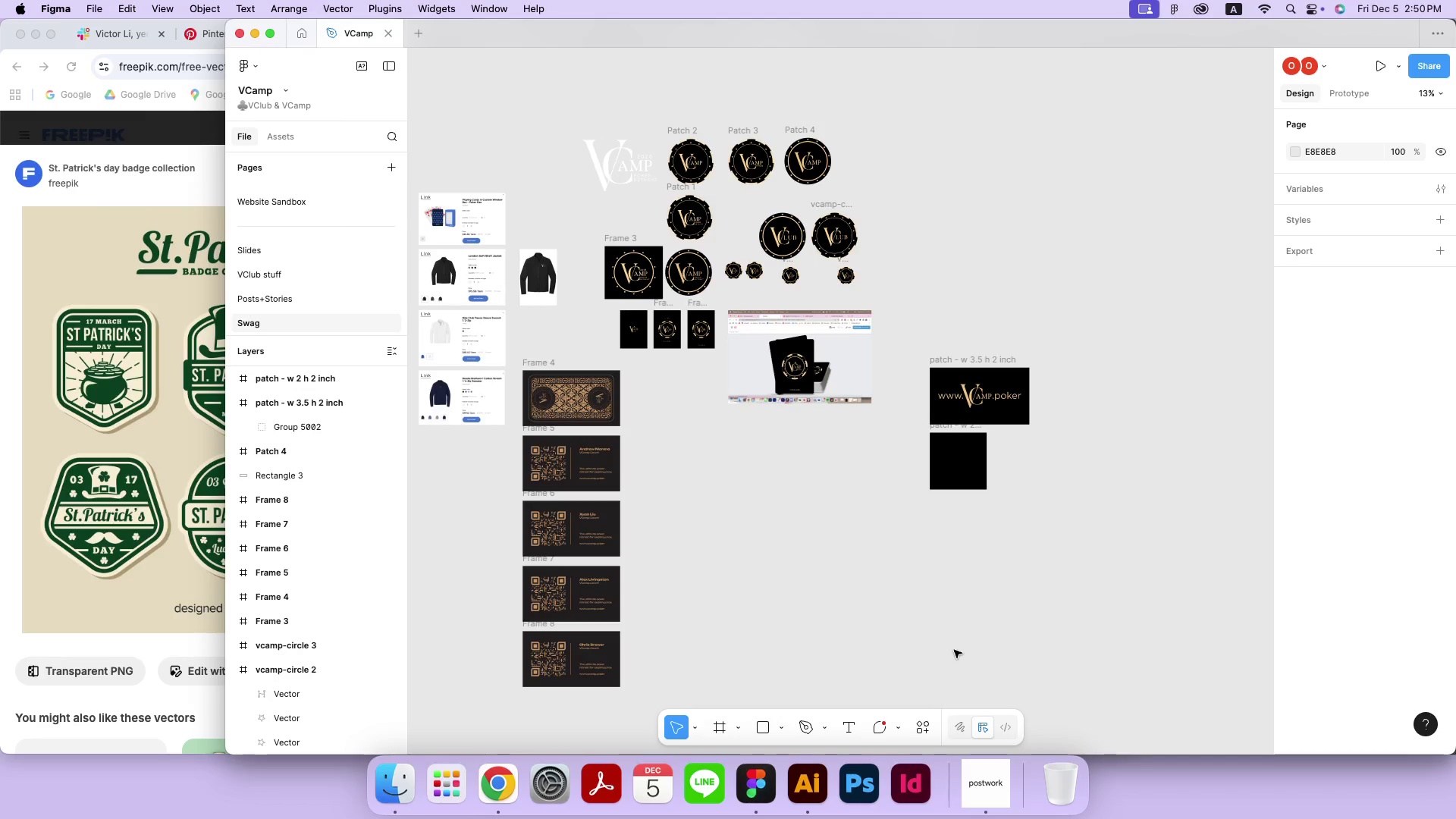 
key(Meta+V)
 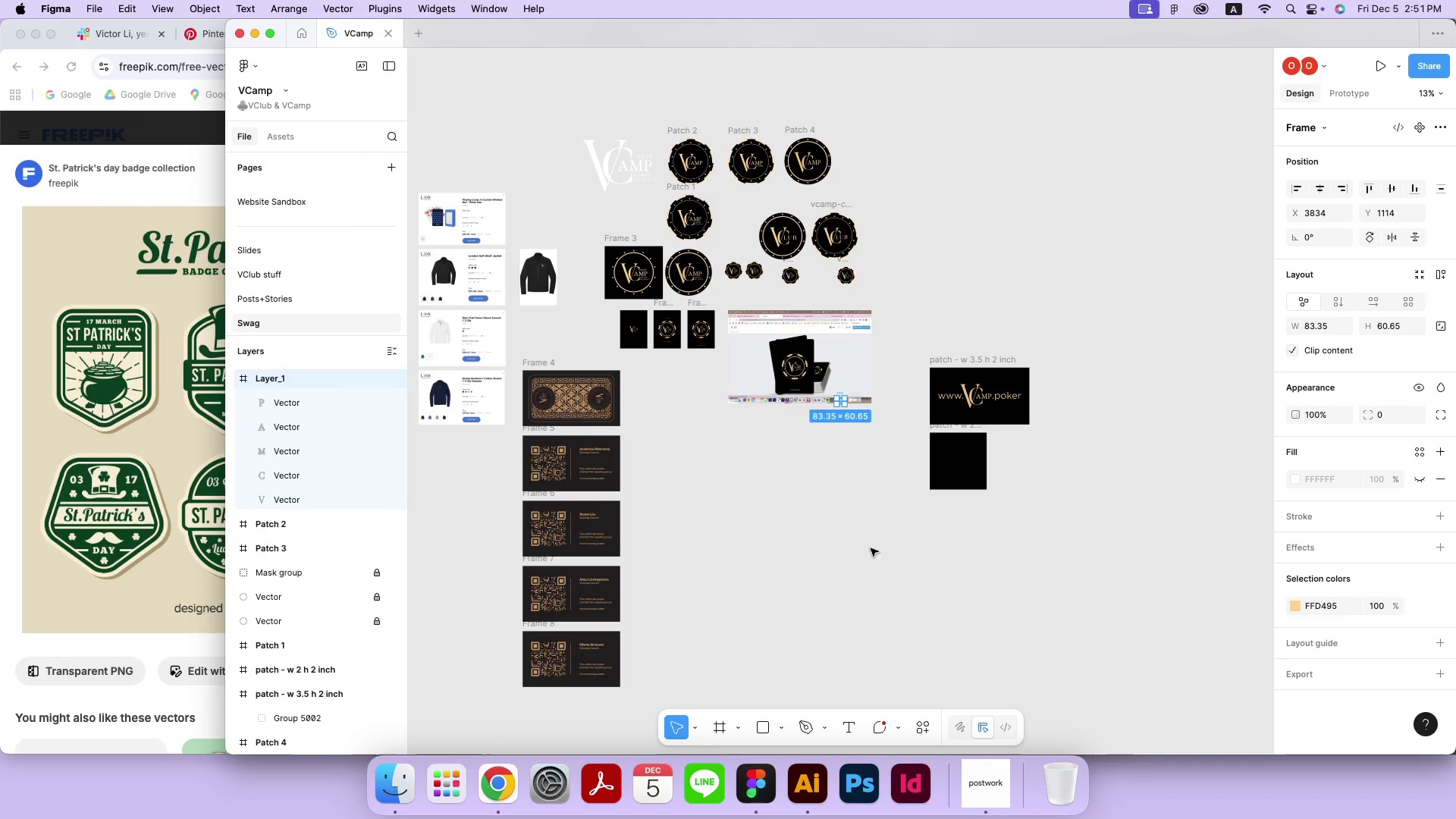 
key(Meta+Equal)
 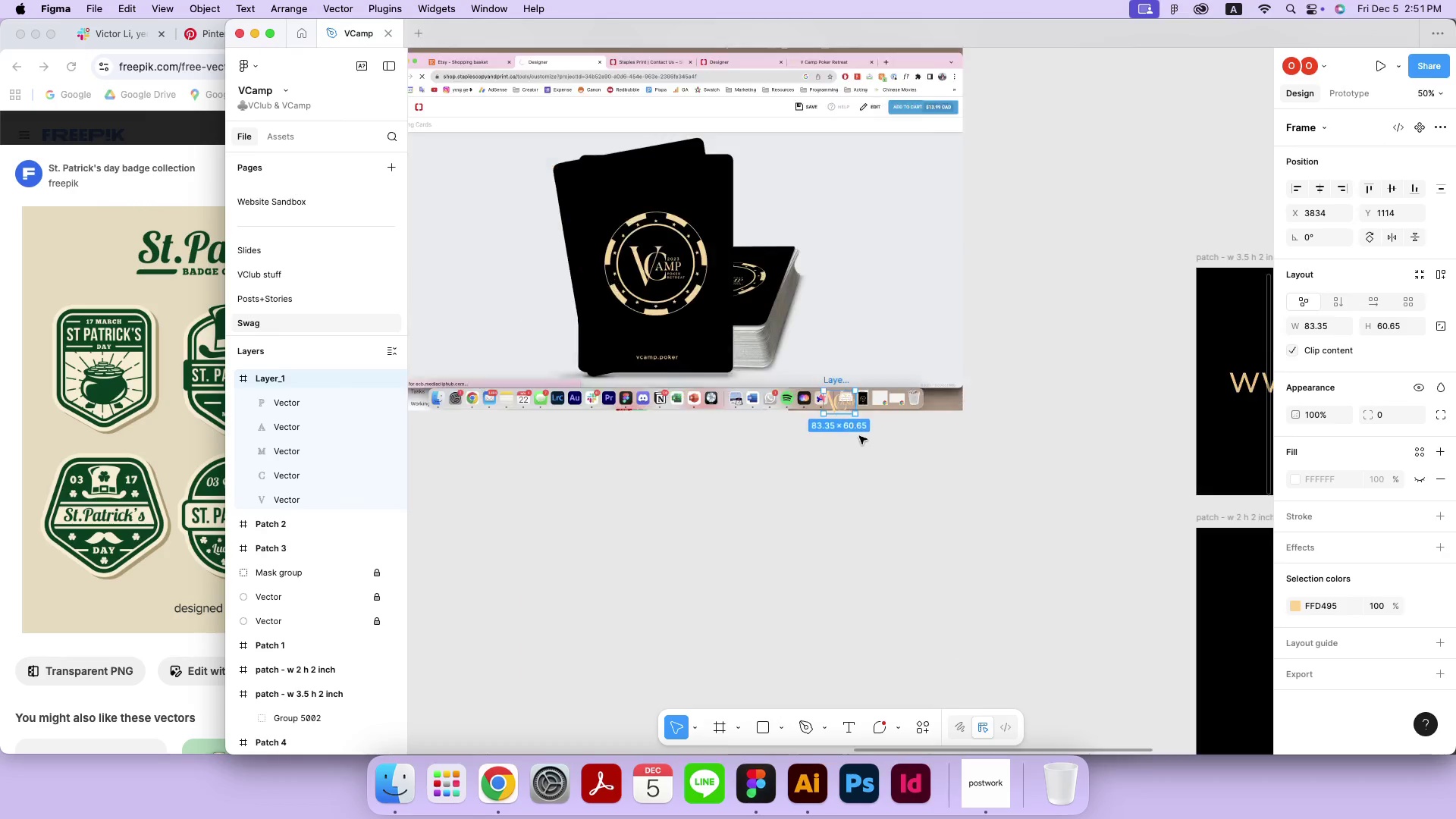 
key(Meta+Equal)
 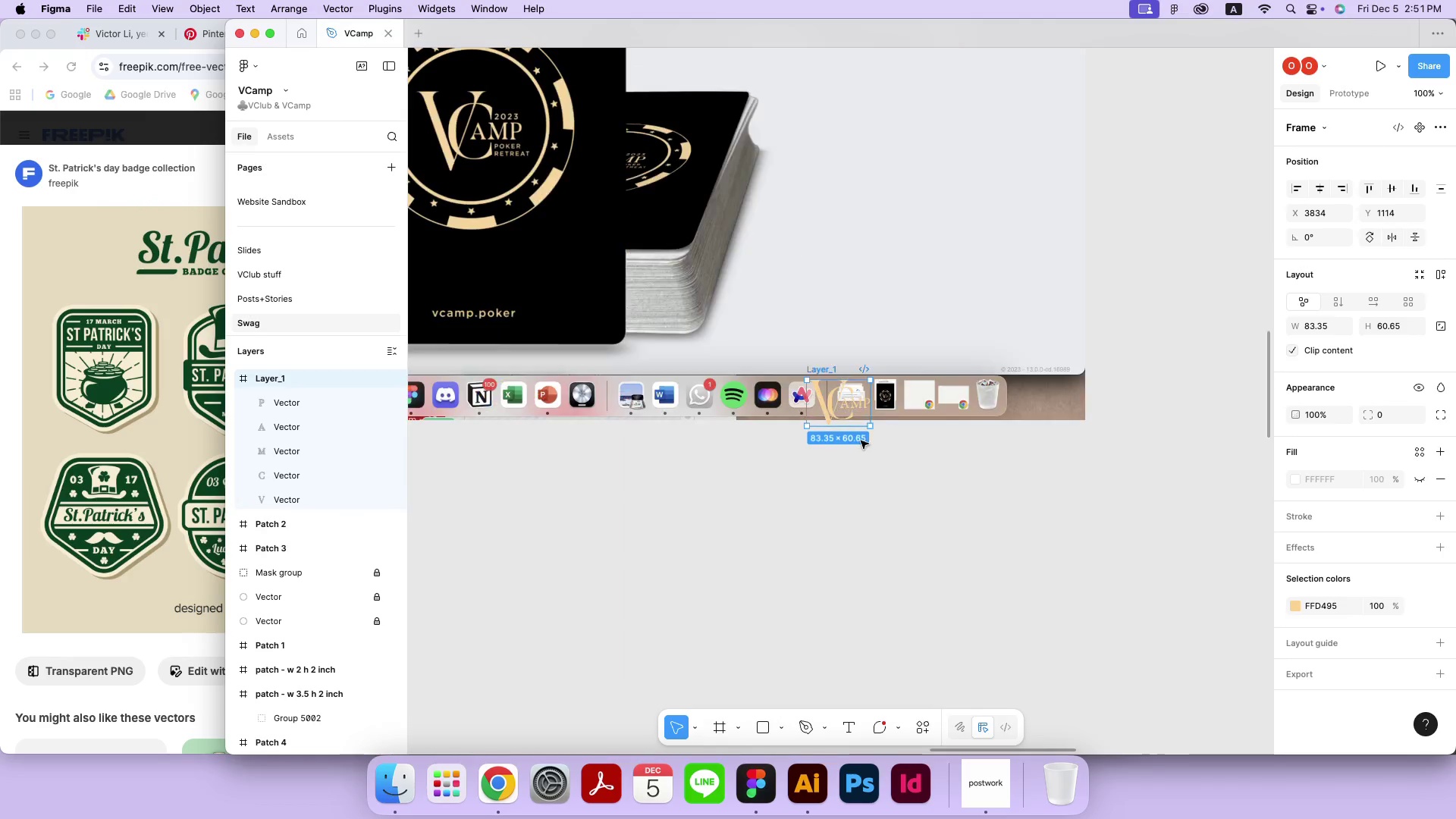 
key(Meta+Equal)
 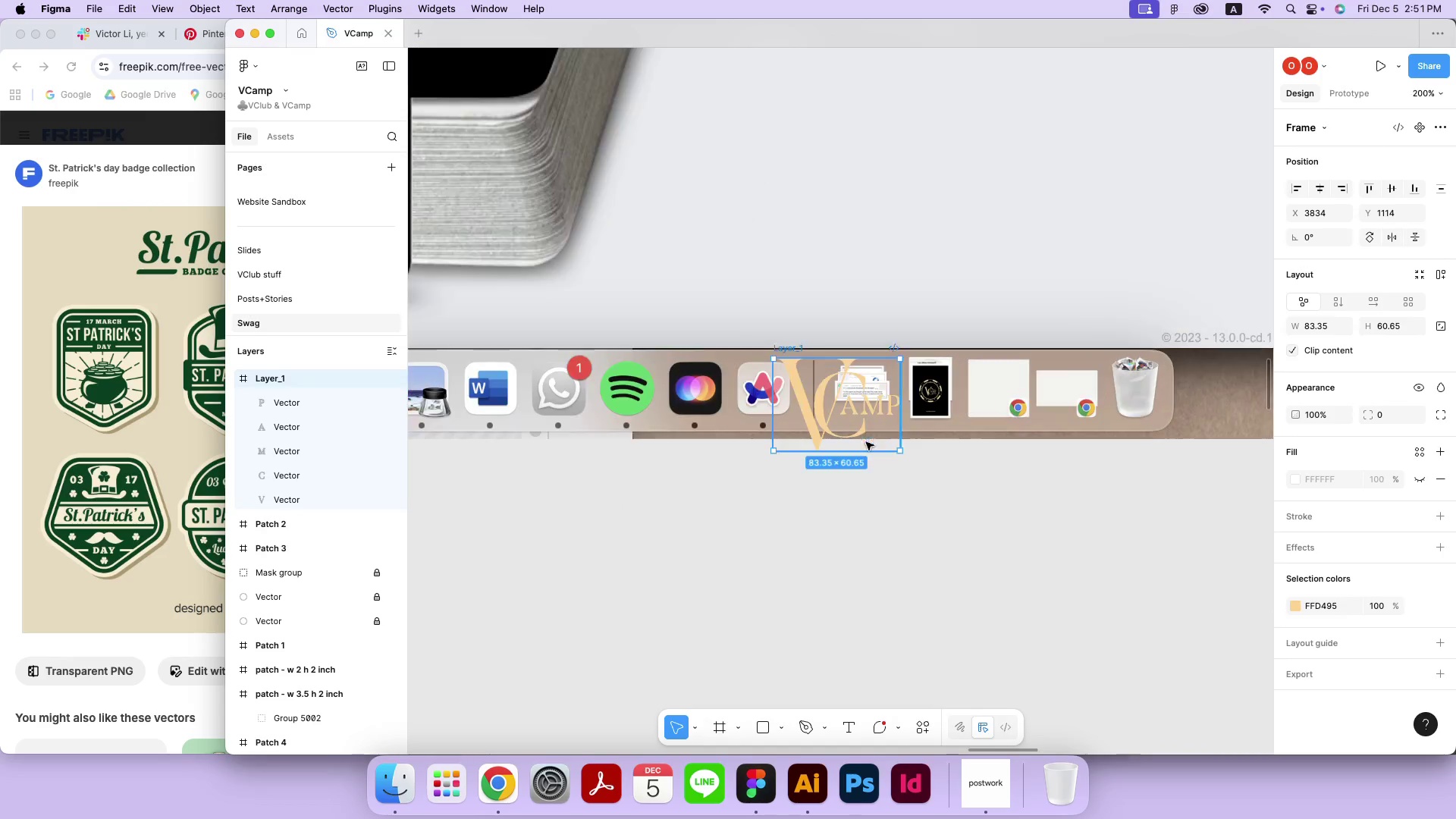 
key(Meta+Equal)
 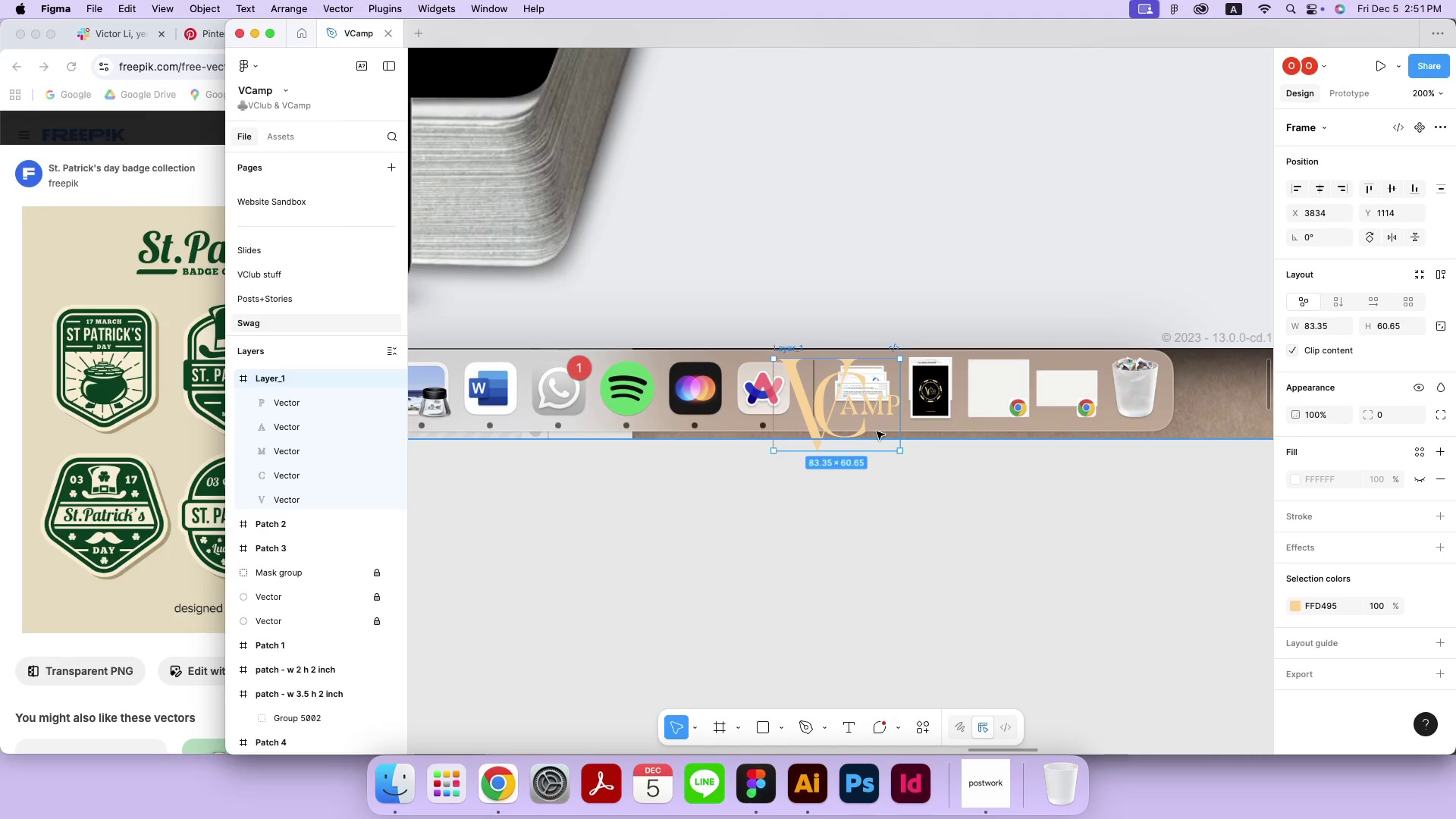 
key(Backspace)
 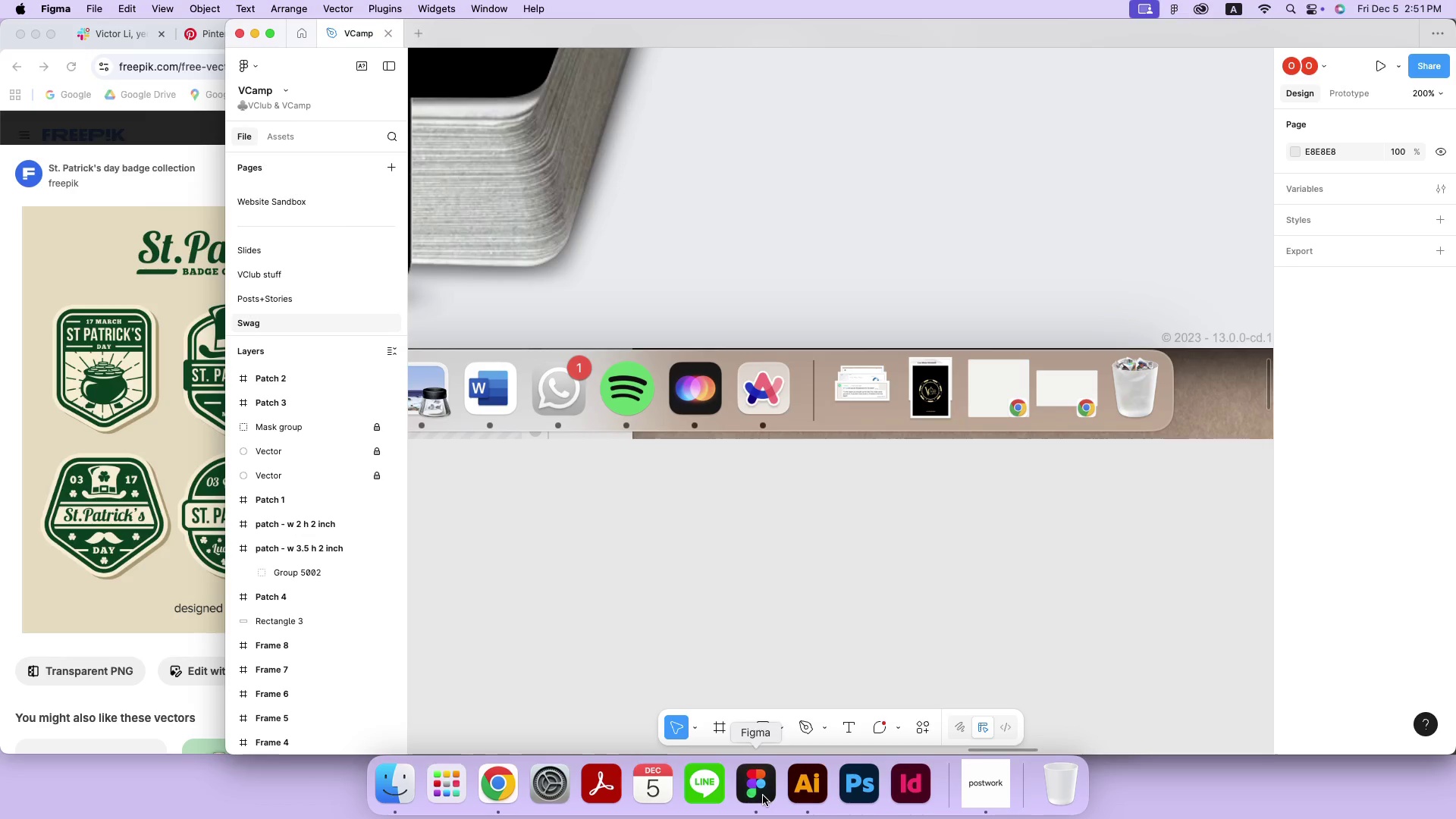 
left_click([763, 795])
 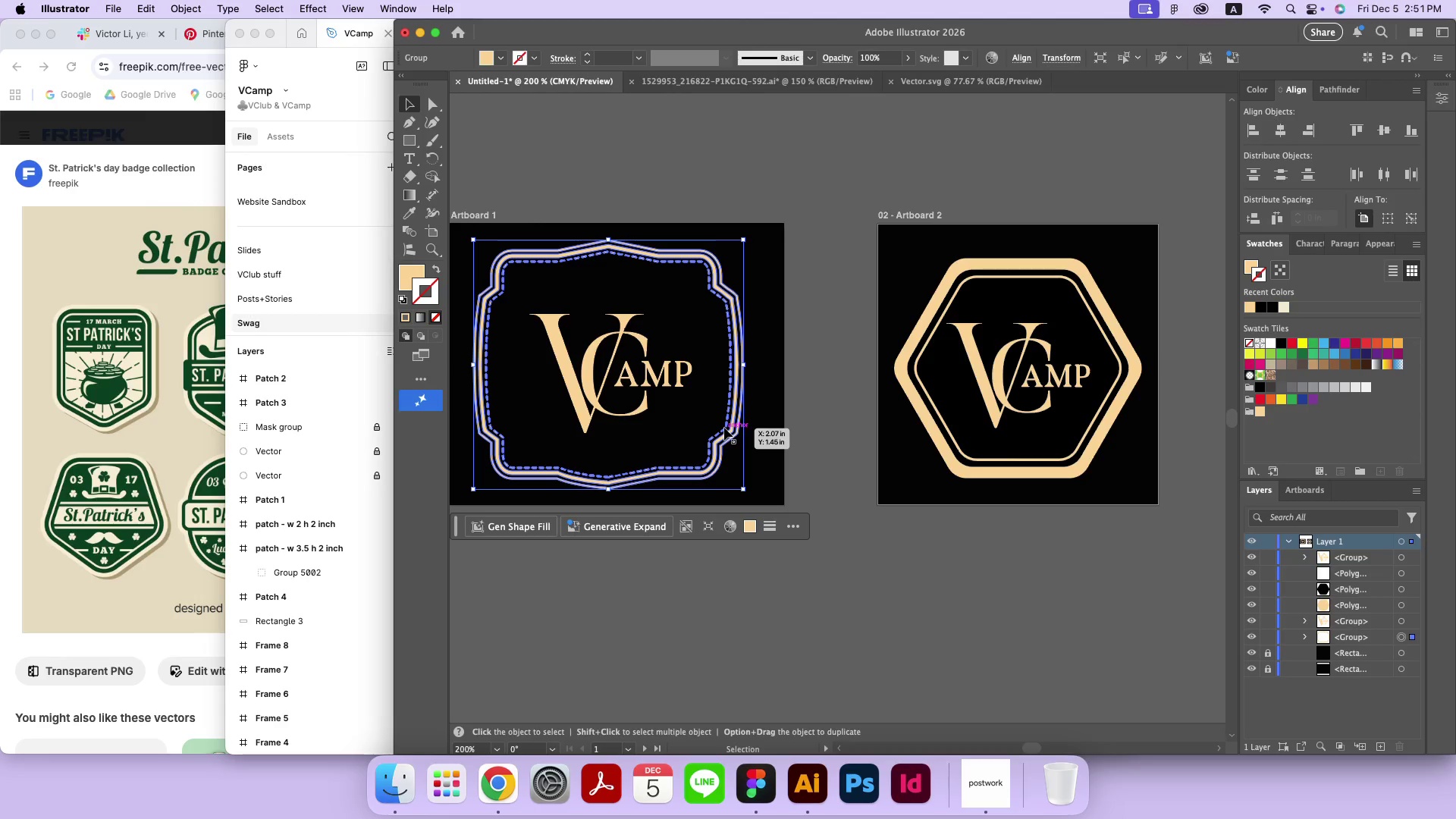 
wait(5.98)
 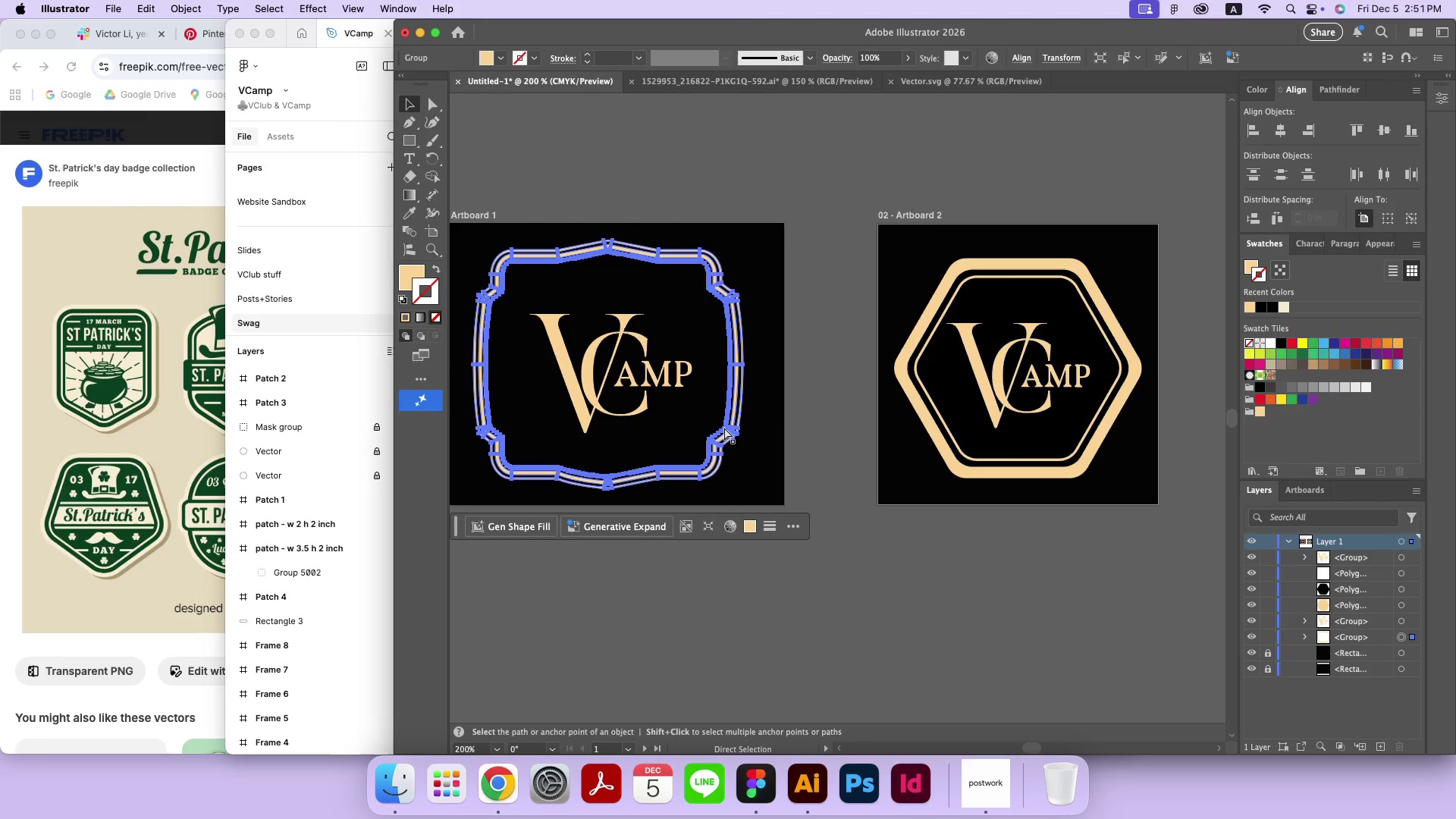 
key(Meta+C)
 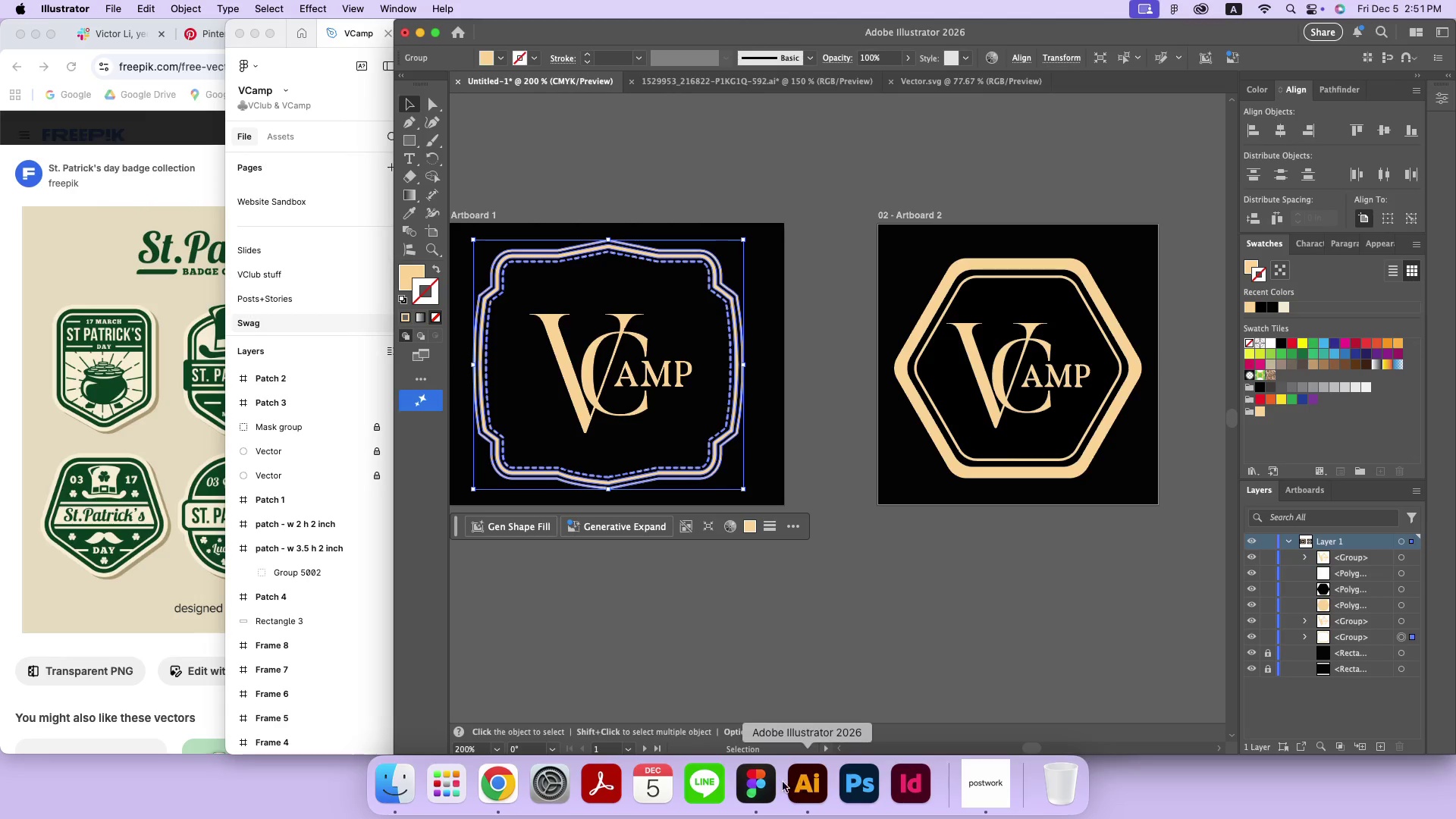 
left_click([769, 782])
 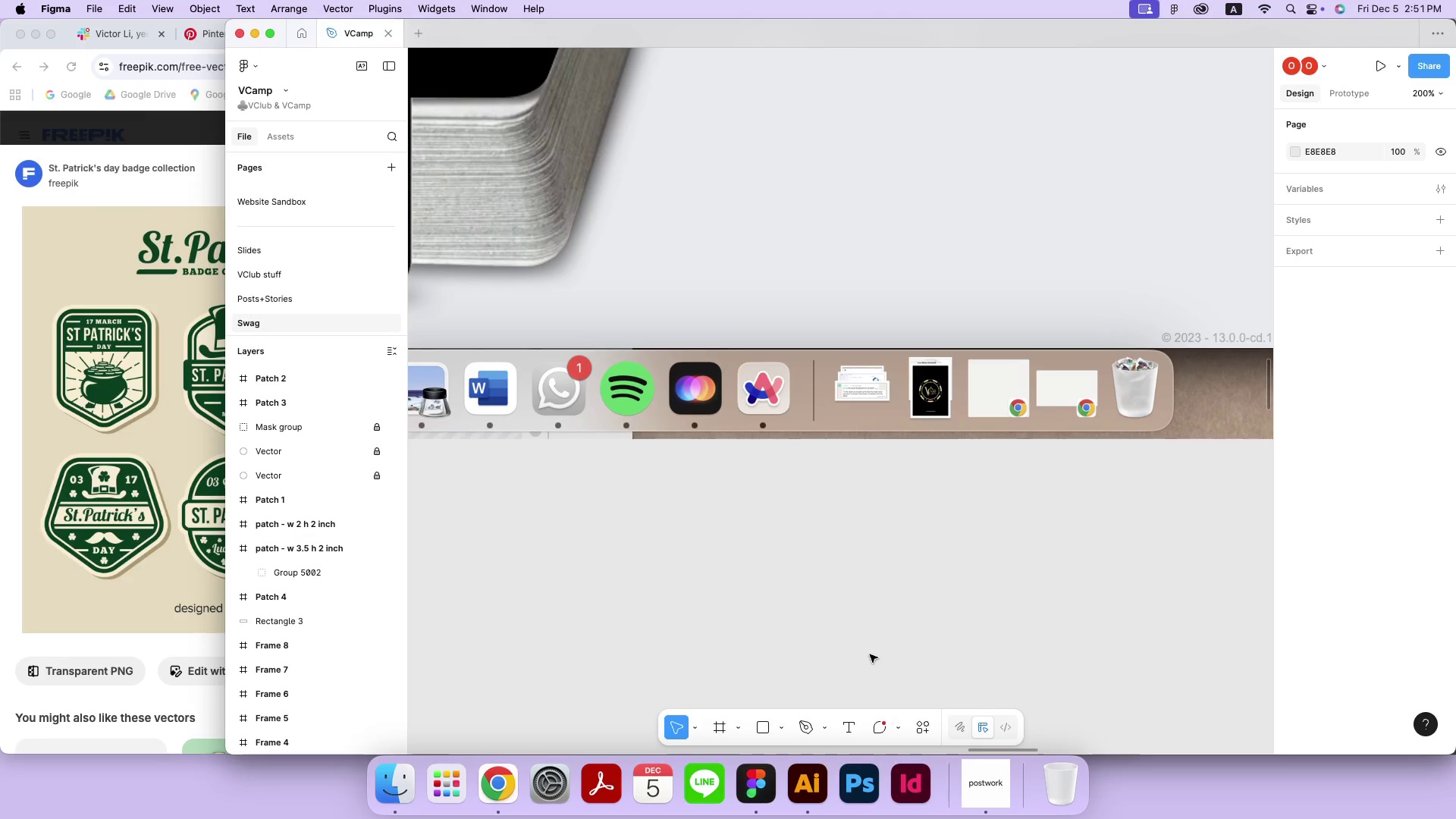 
left_click([870, 654])
 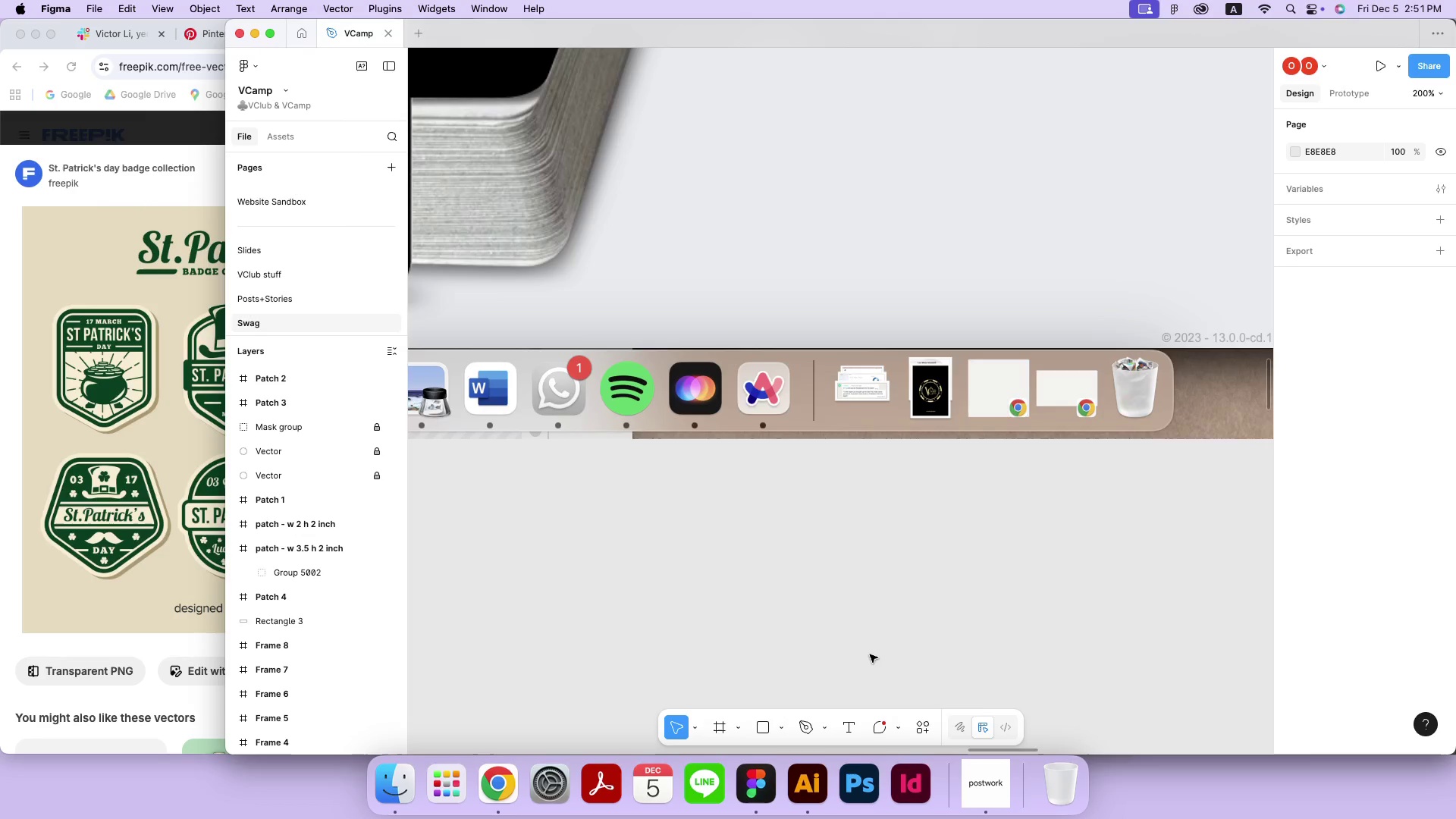 
key(Meta+Minus)
 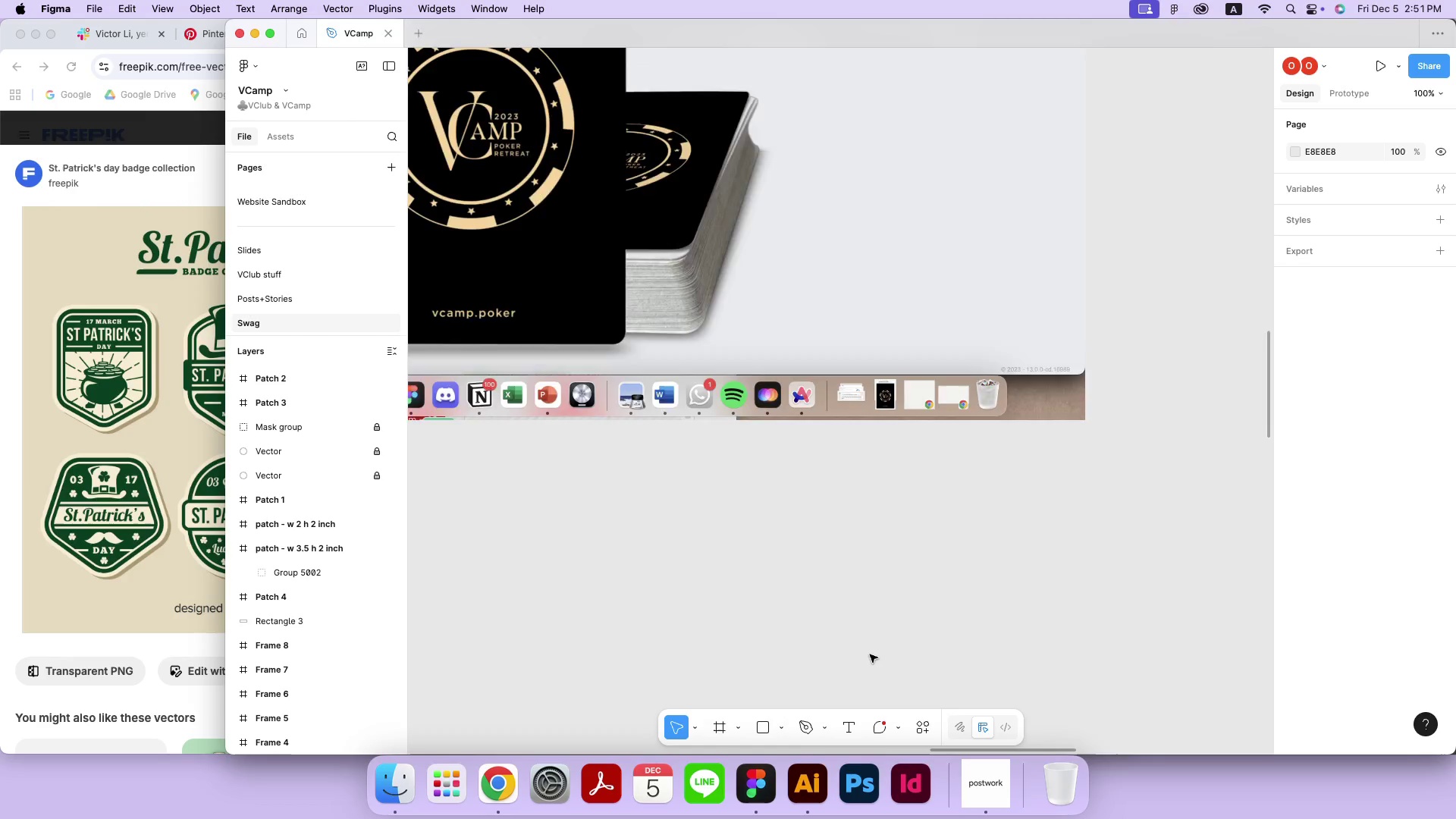 
key(Meta+Minus)
 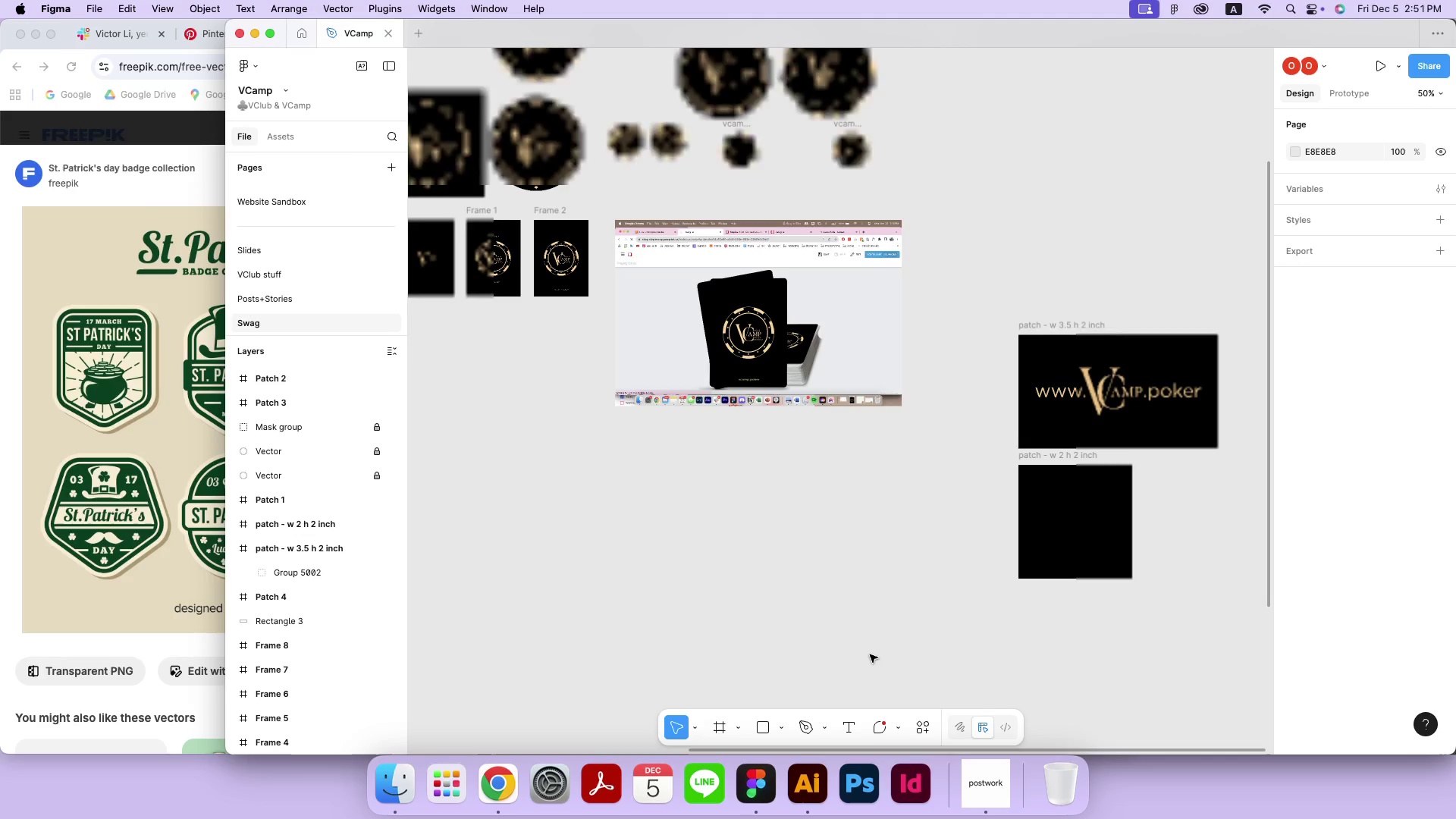 
key(Meta+Minus)
 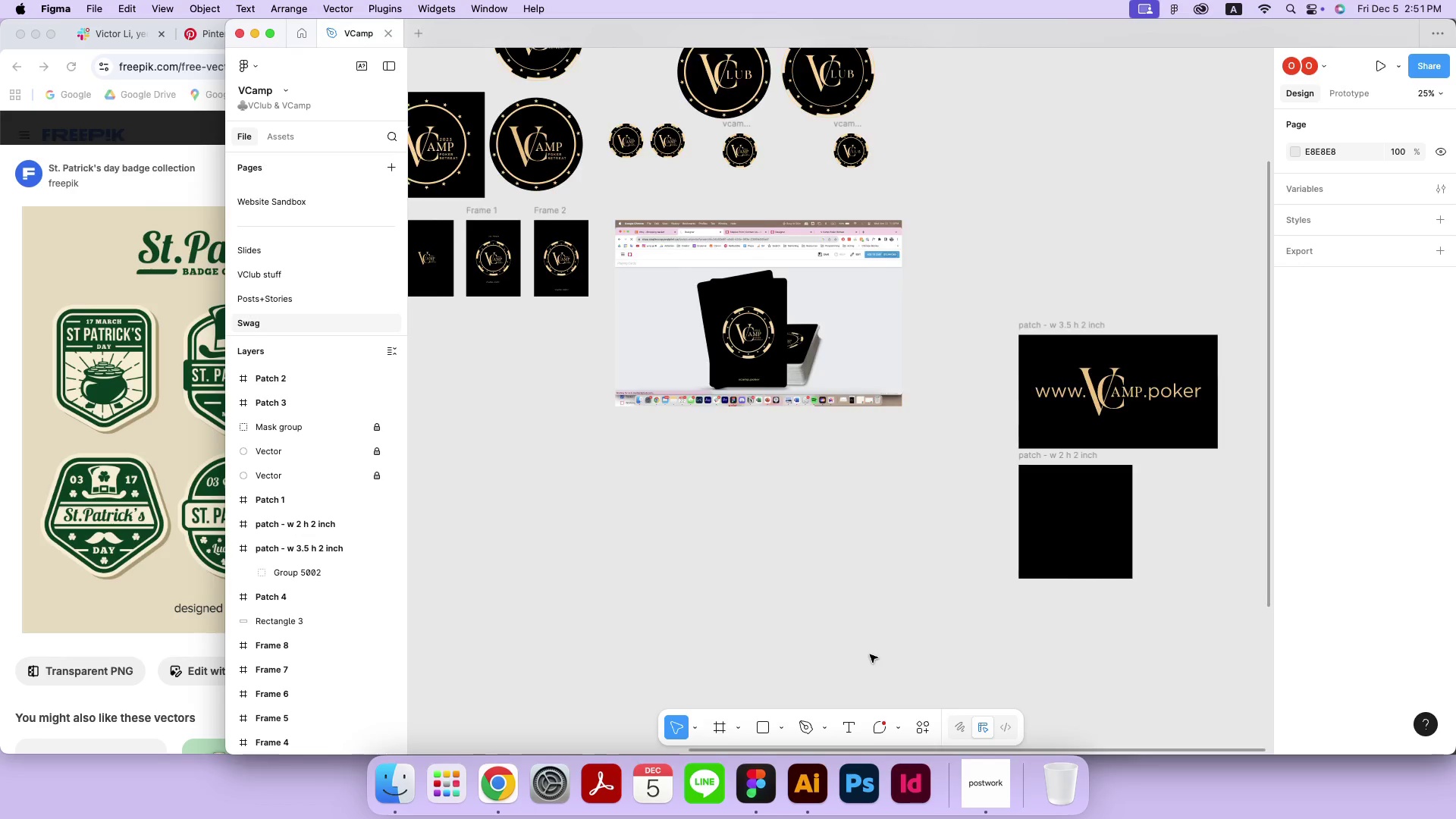 
key(Meta+Minus)
 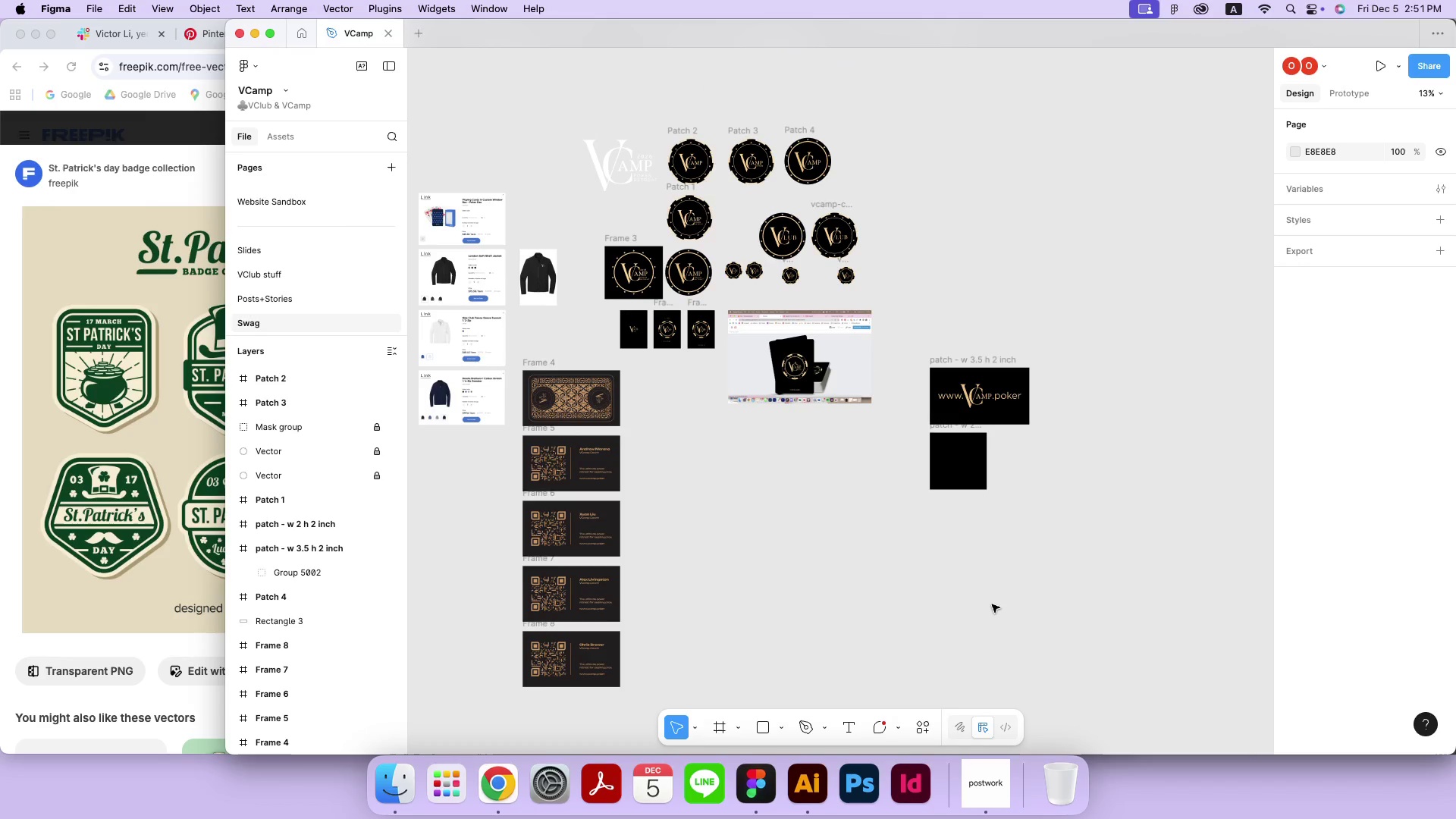 
left_click([992, 604])
 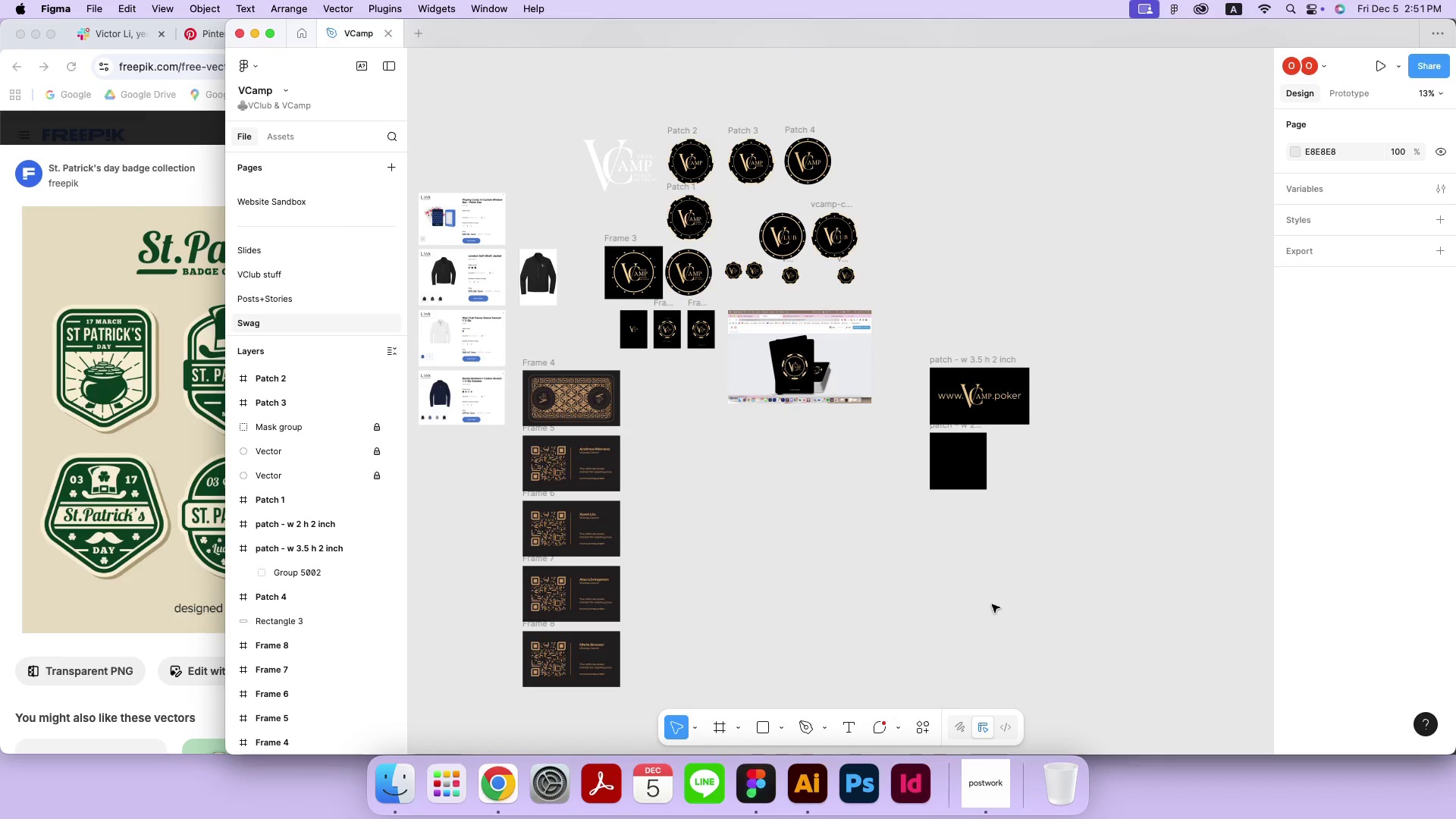 
key(Meta+CommandLeft)
 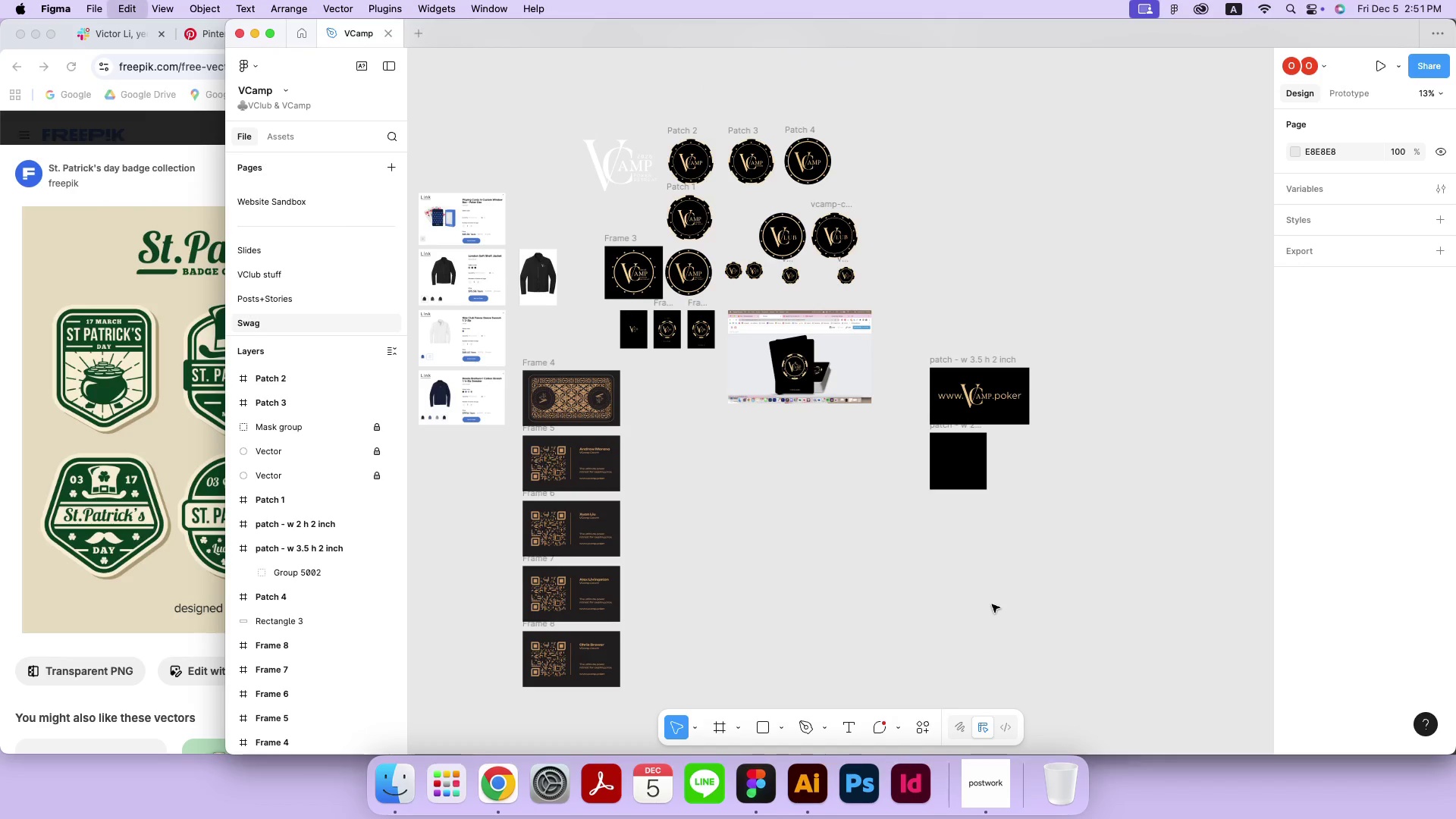 
key(Meta+V)
 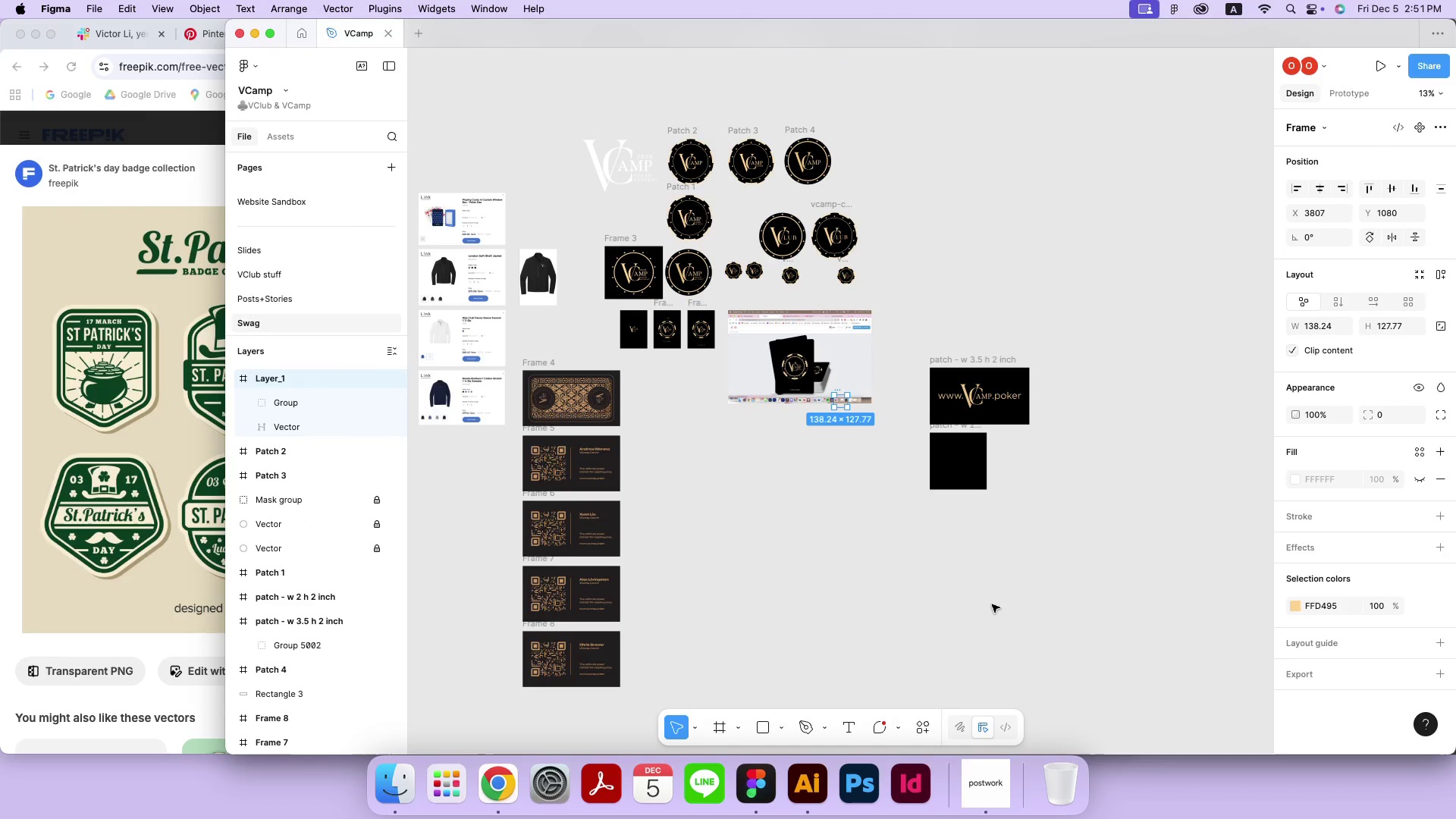 
key(Meta+Equal)
 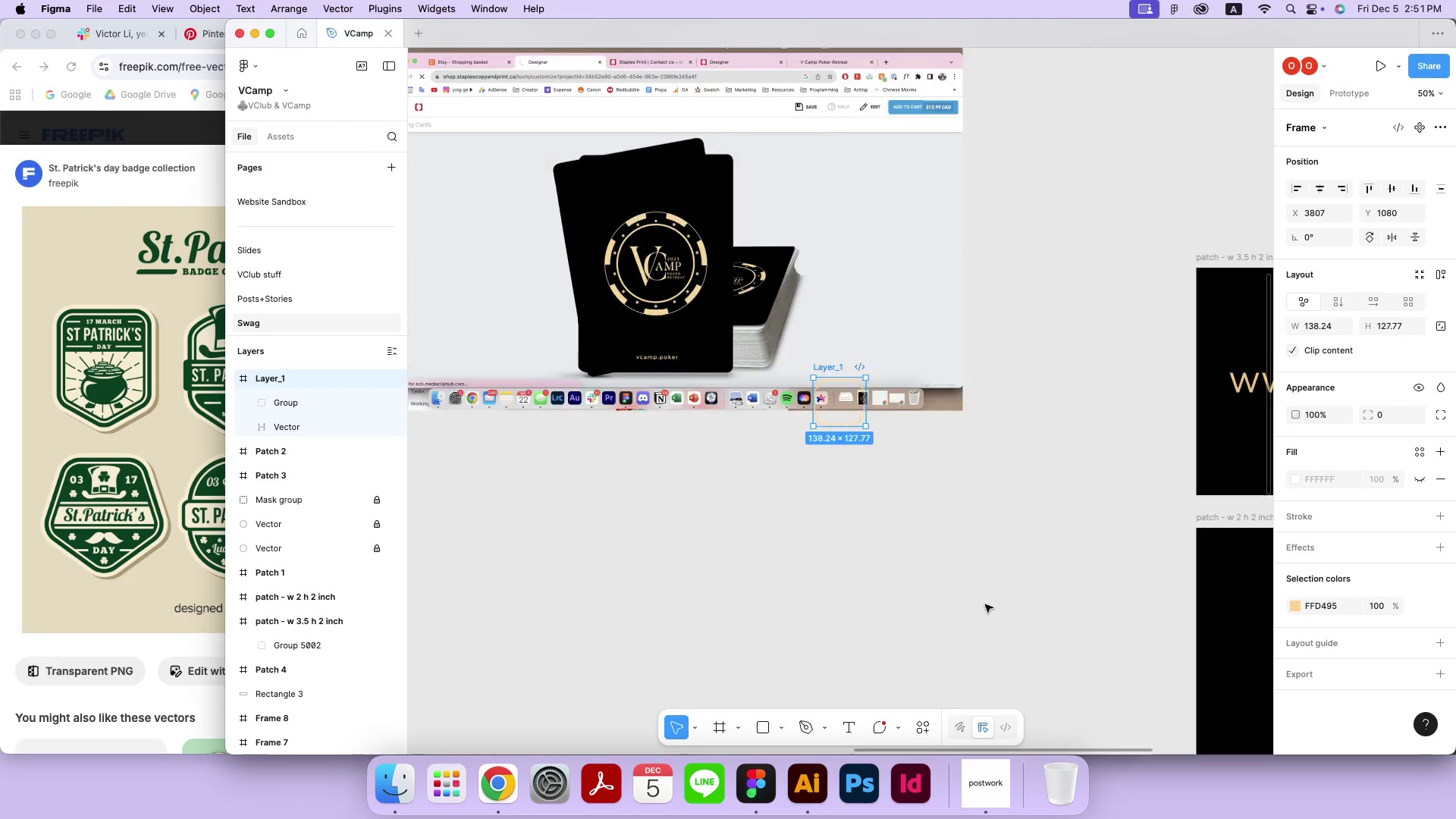 
key(Meta+Equal)
 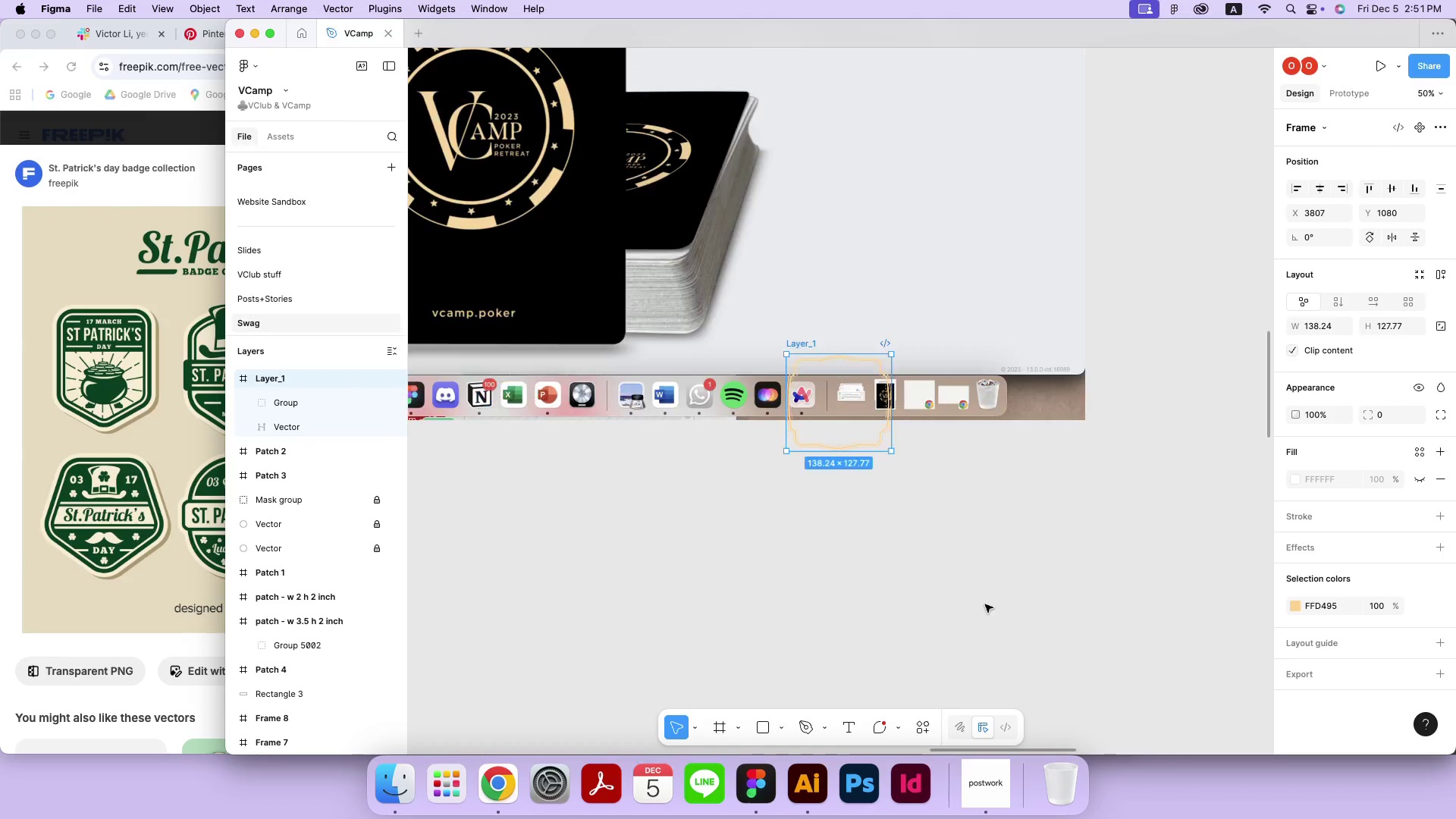 
key(Meta+Equal)
 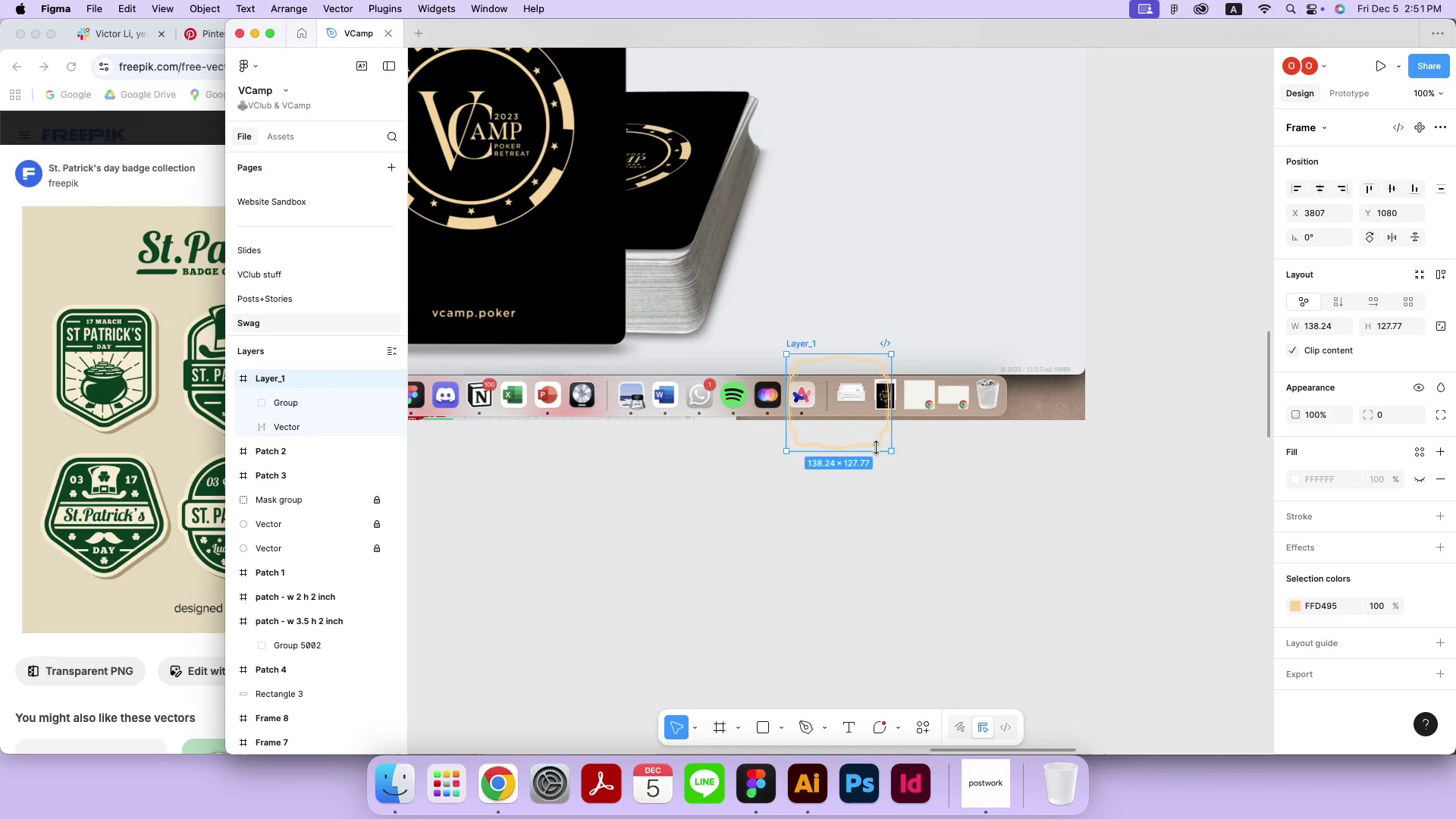 
left_click_drag(start_coordinate=[877, 441], to_coordinate=[1124, 645])
 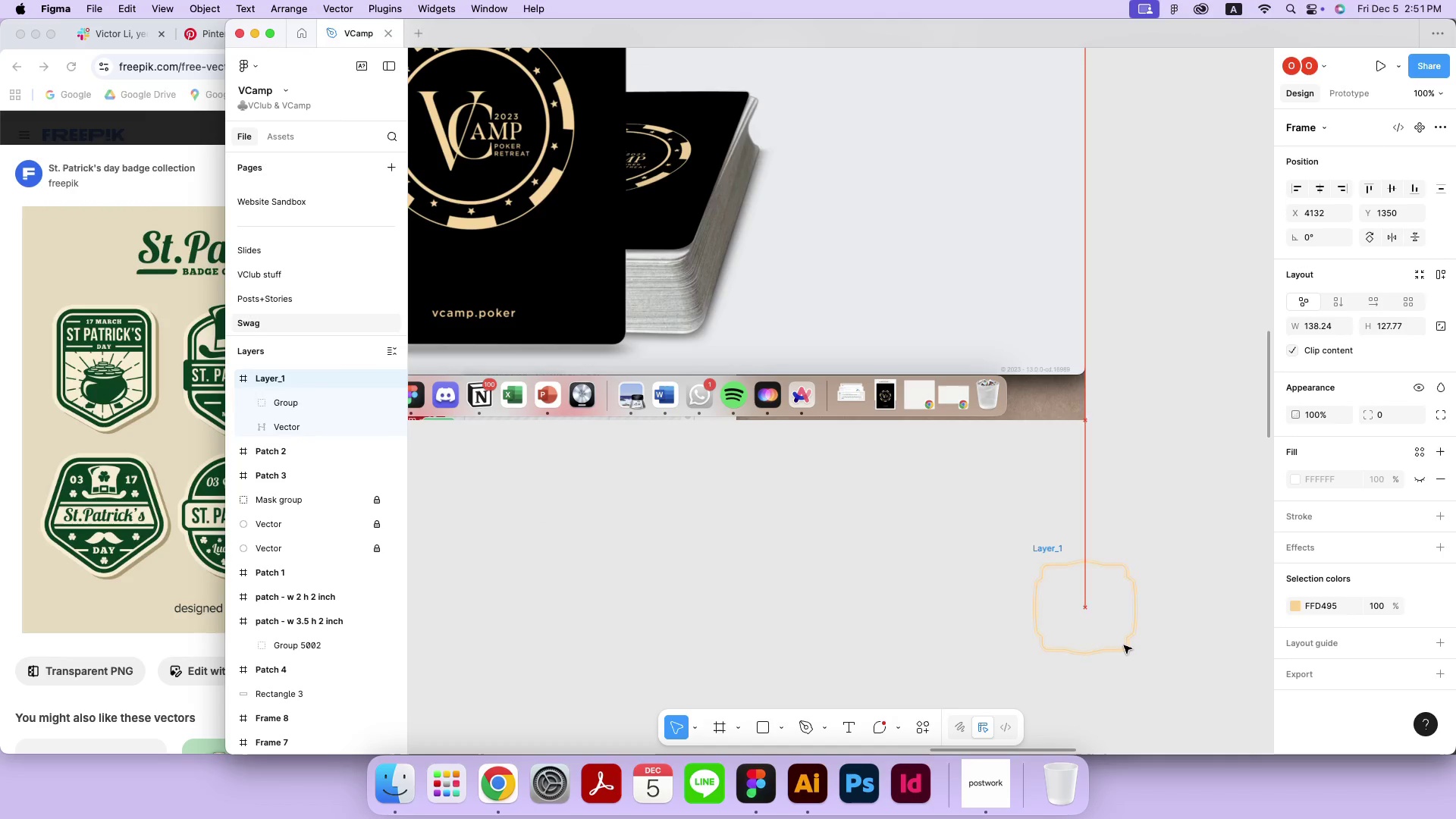 
key(Meta+Minus)
 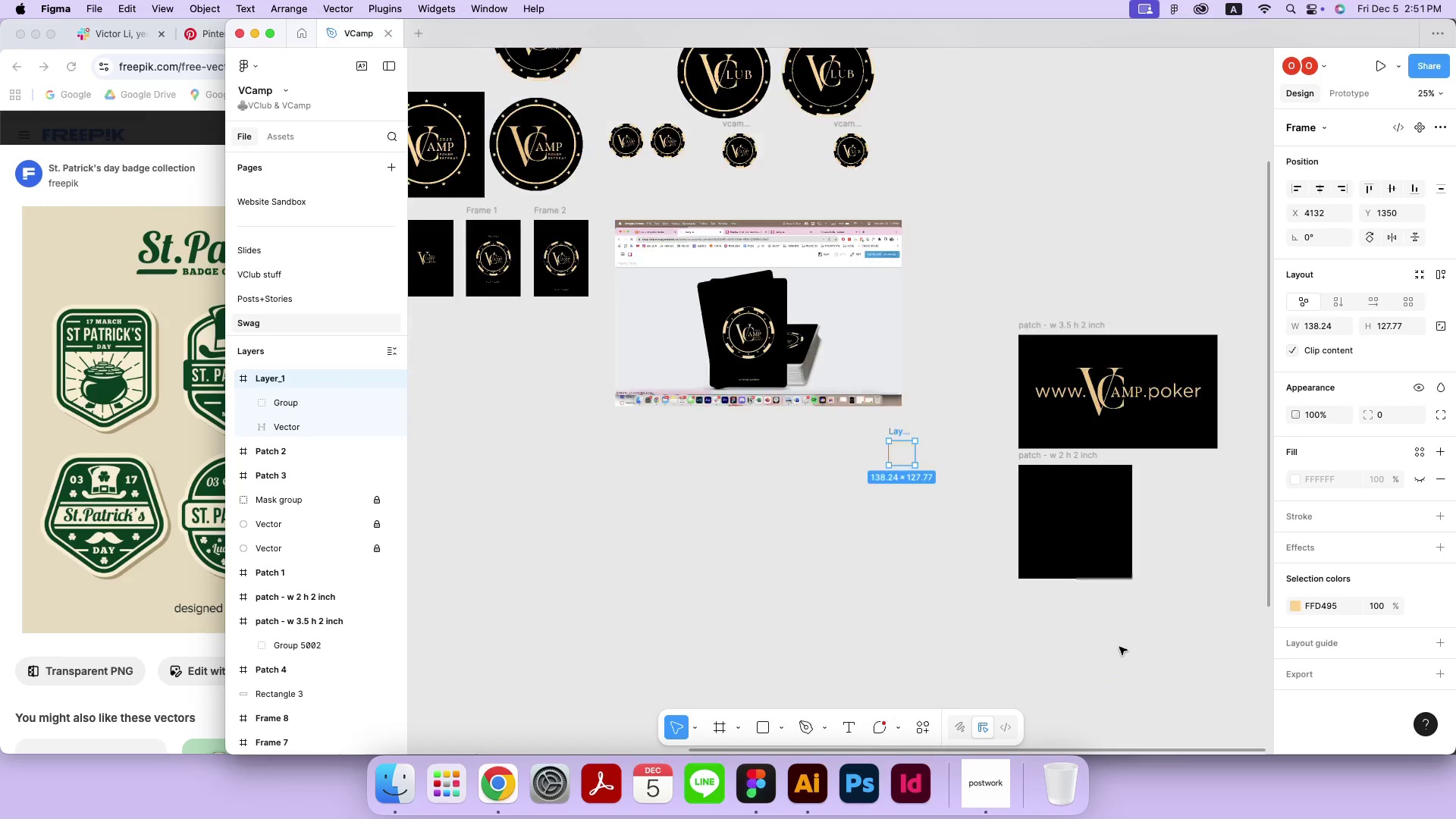 
key(Meta+Minus)
 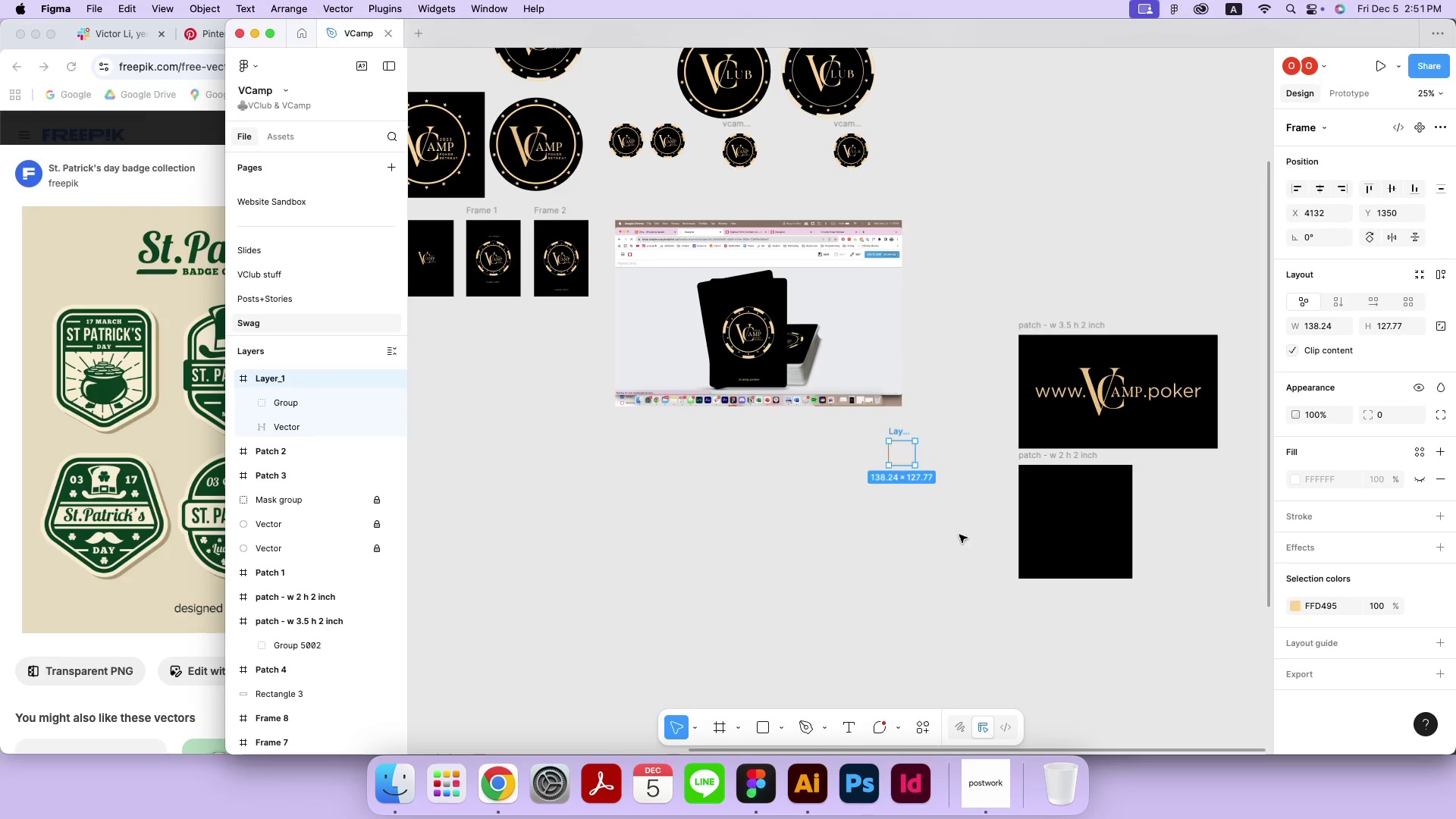 
hold_key(key=Space, duration=0.5)
 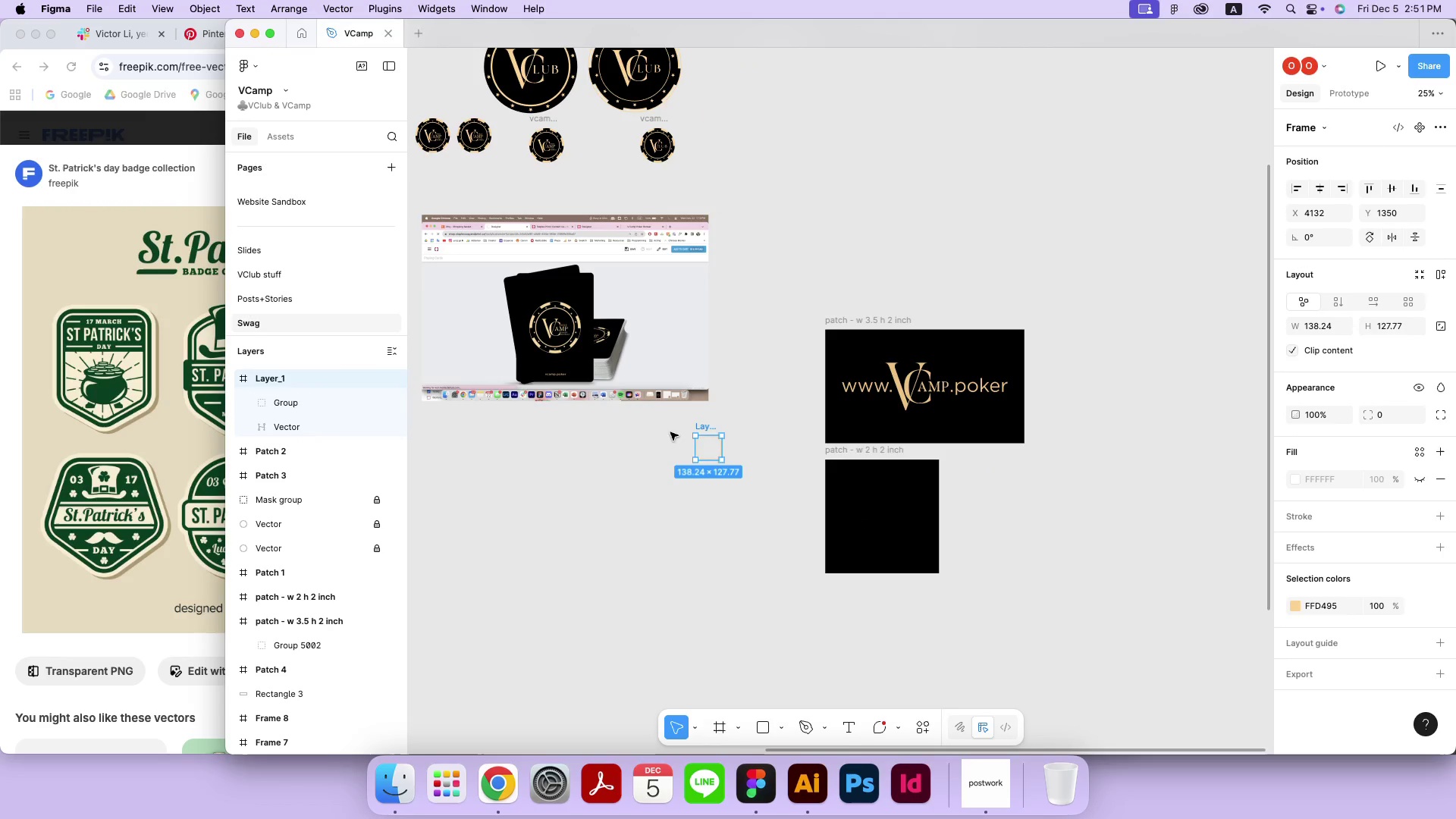 
left_click_drag(start_coordinate=[1087, 546], to_coordinate=[893, 540])
 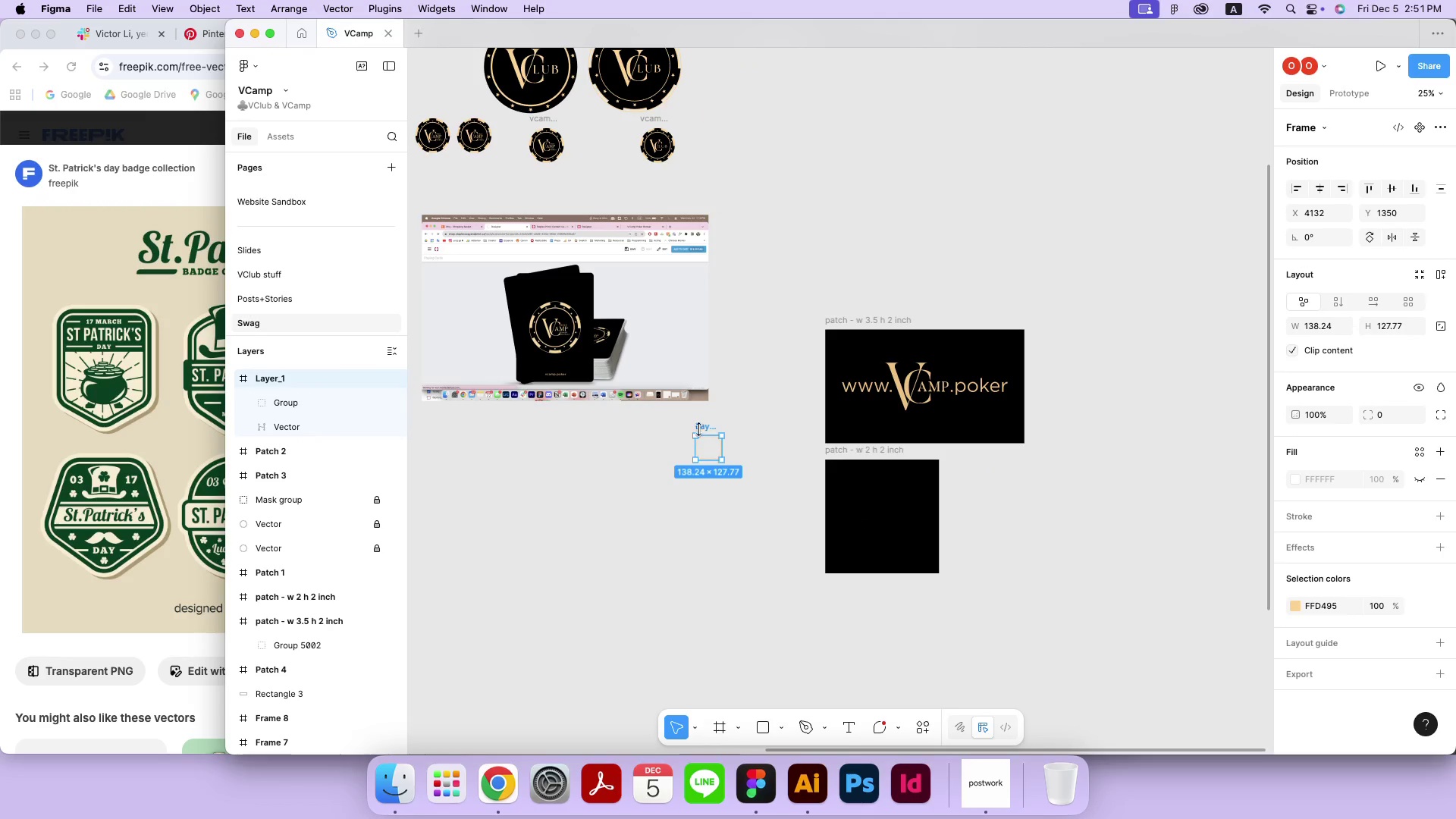 
left_click_drag(start_coordinate=[704, 426], to_coordinate=[862, 478])
 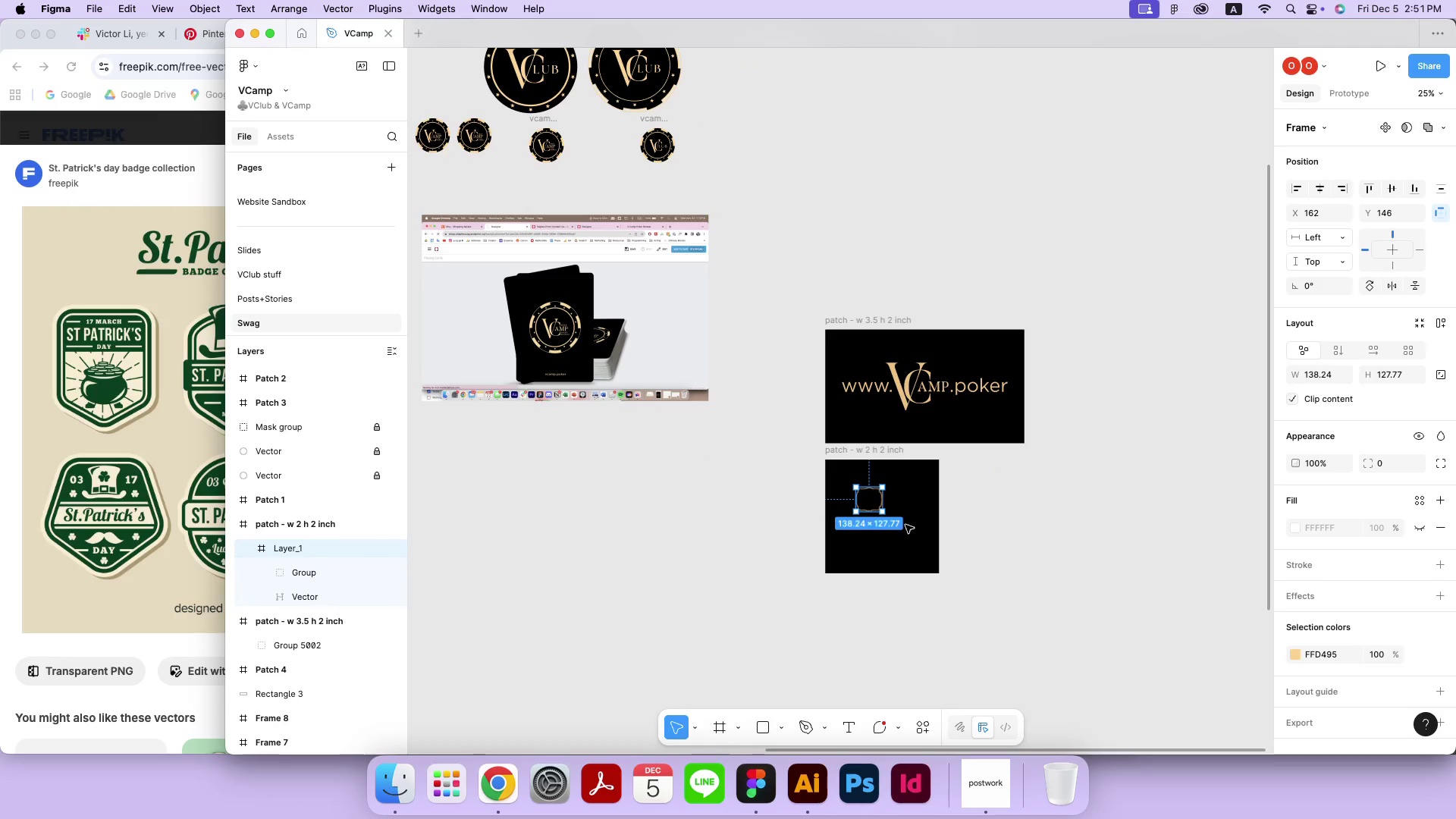 
left_click_drag(start_coordinate=[884, 513], to_coordinate=[924, 558])
 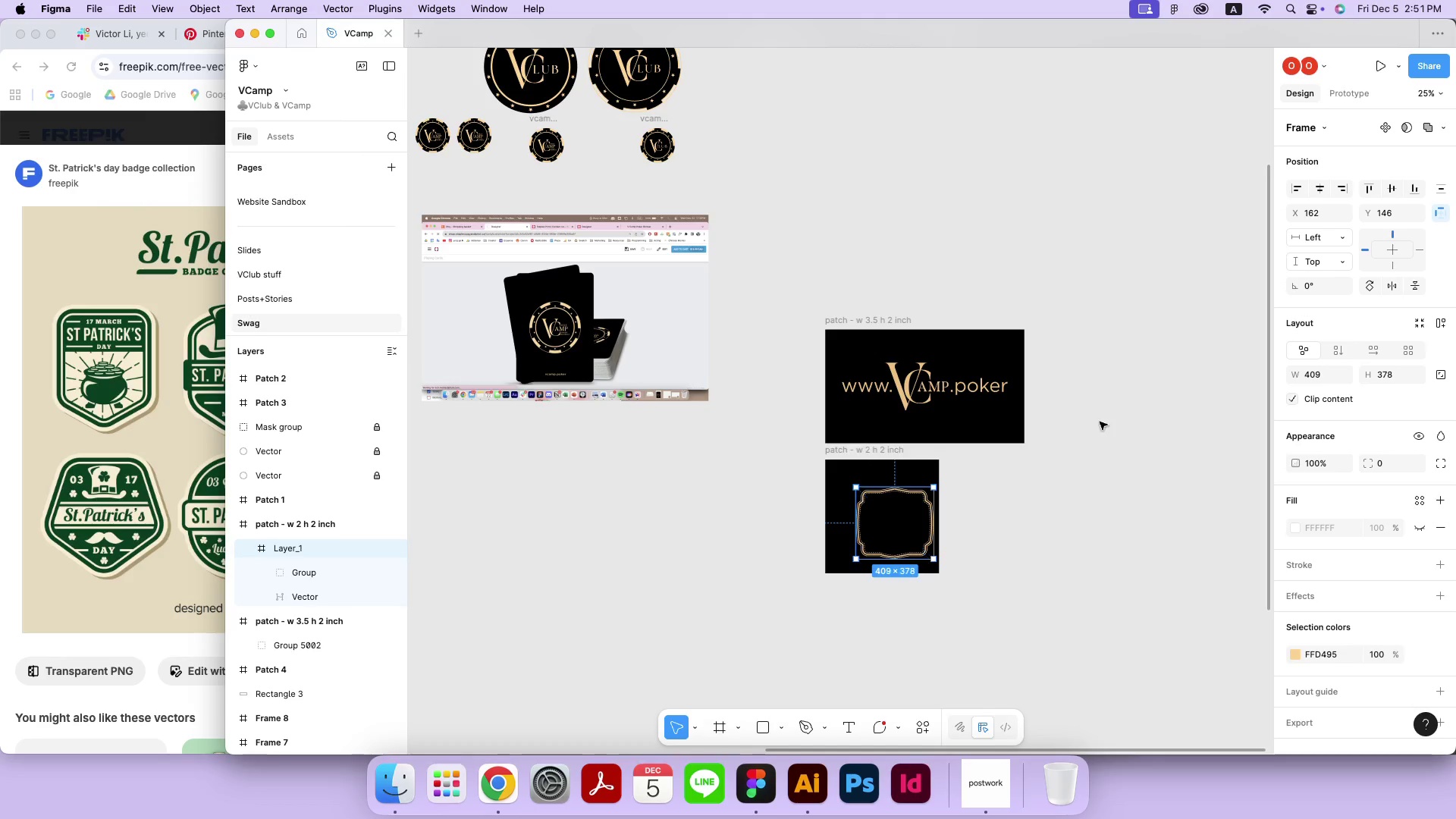 
hold_key(key=ShiftLeft, duration=1.15)
 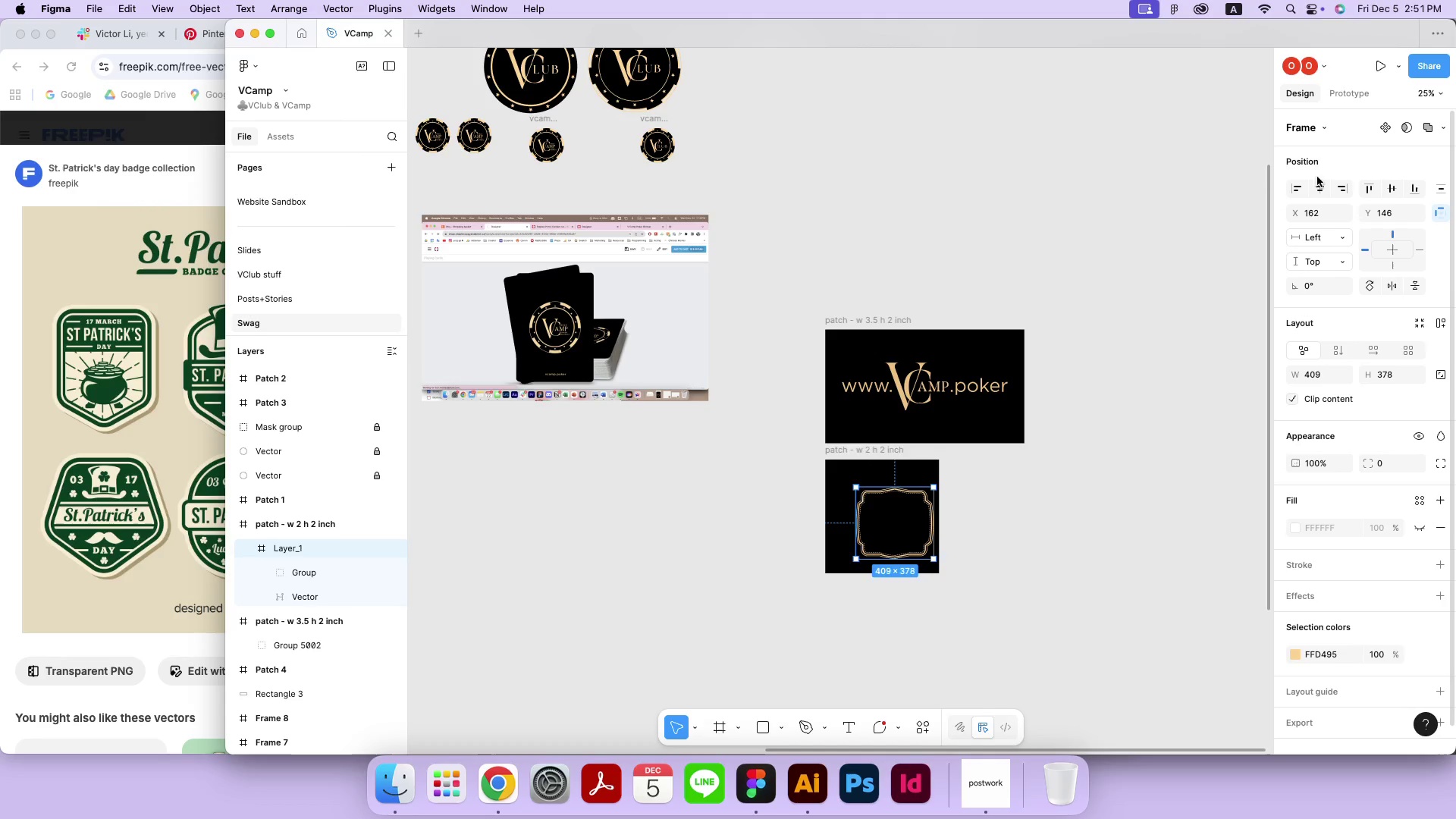 
left_click([1320, 184])
 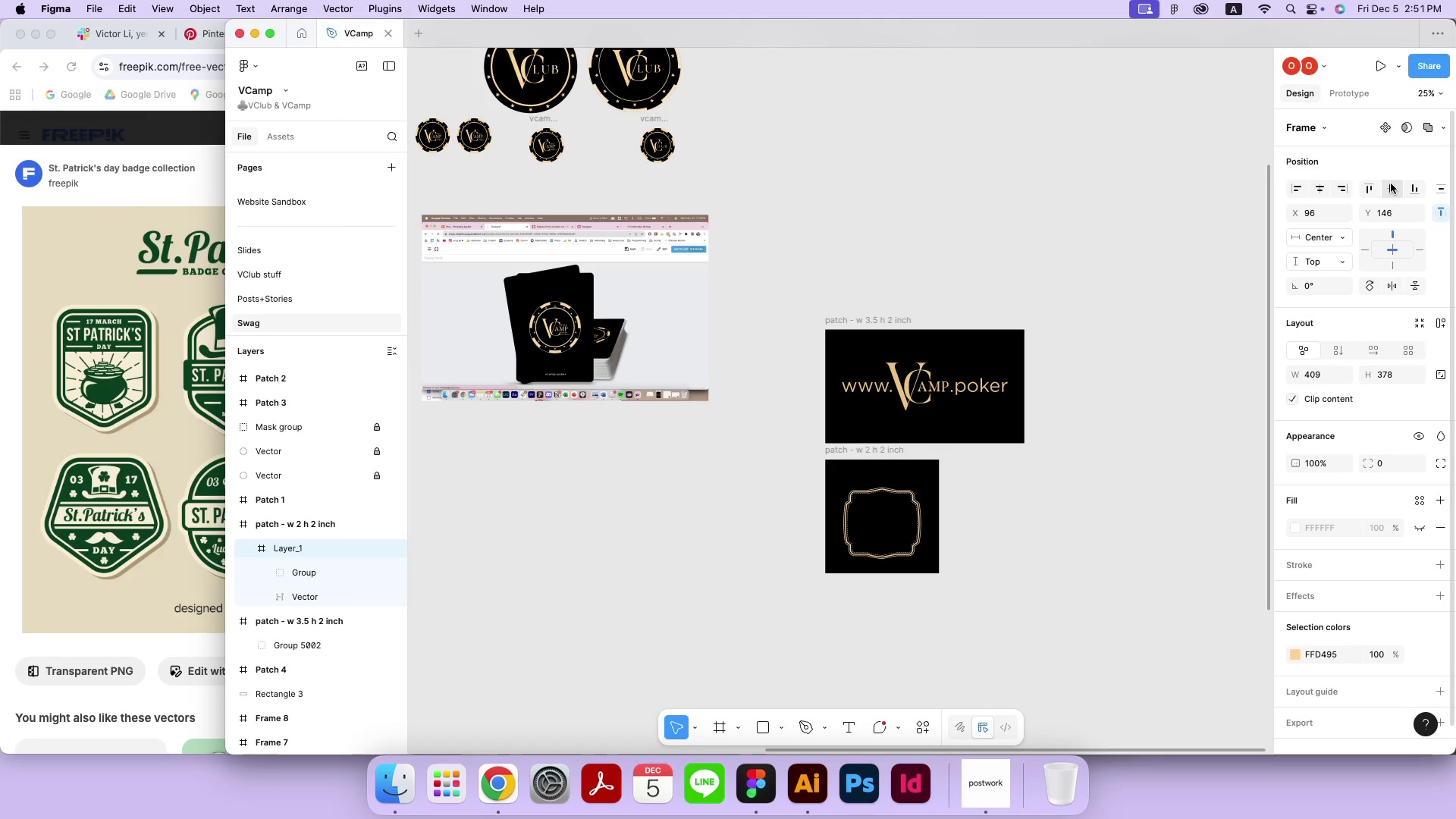 
left_click([1391, 184])
 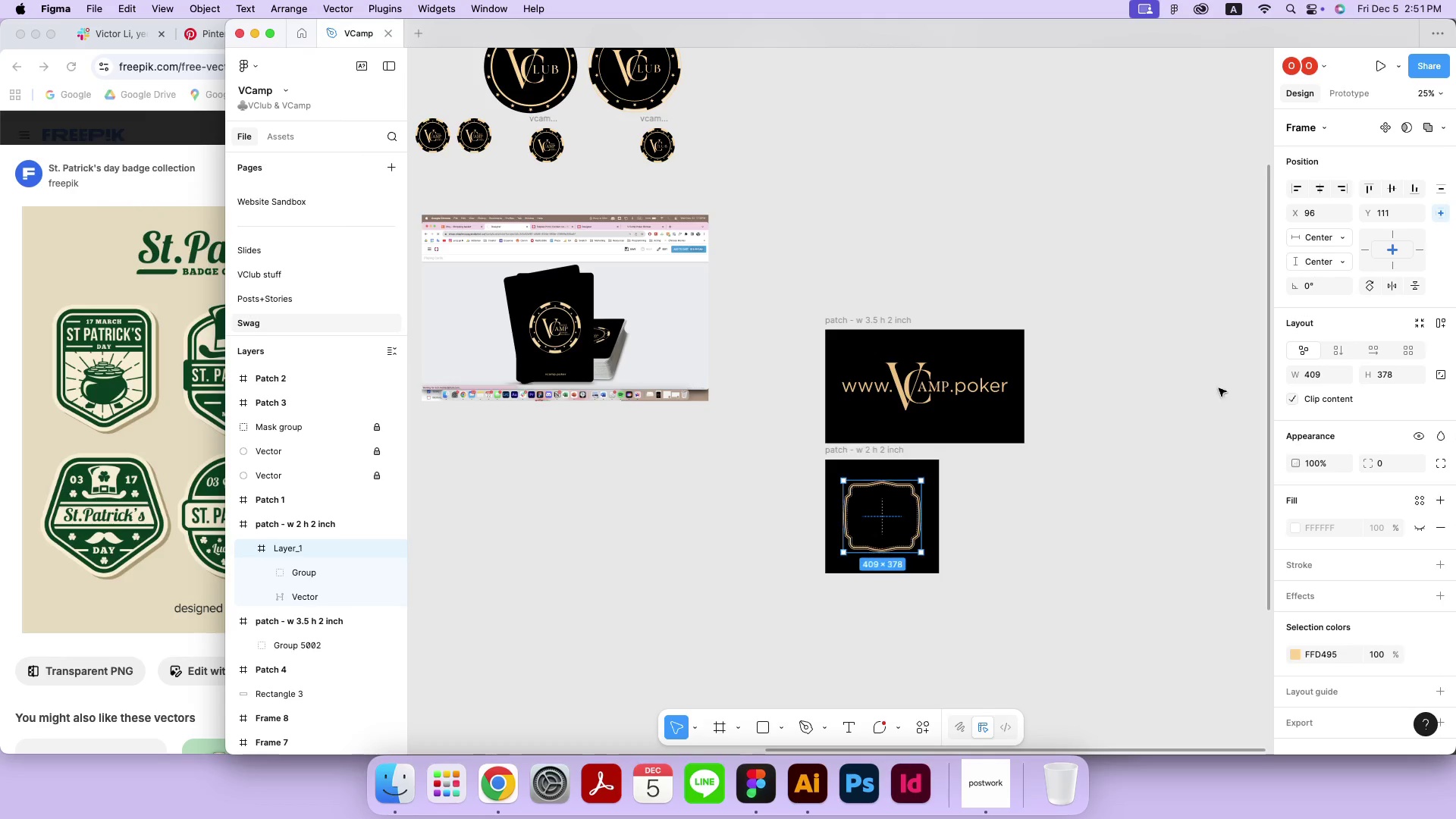 
key(Meta+Equal)
 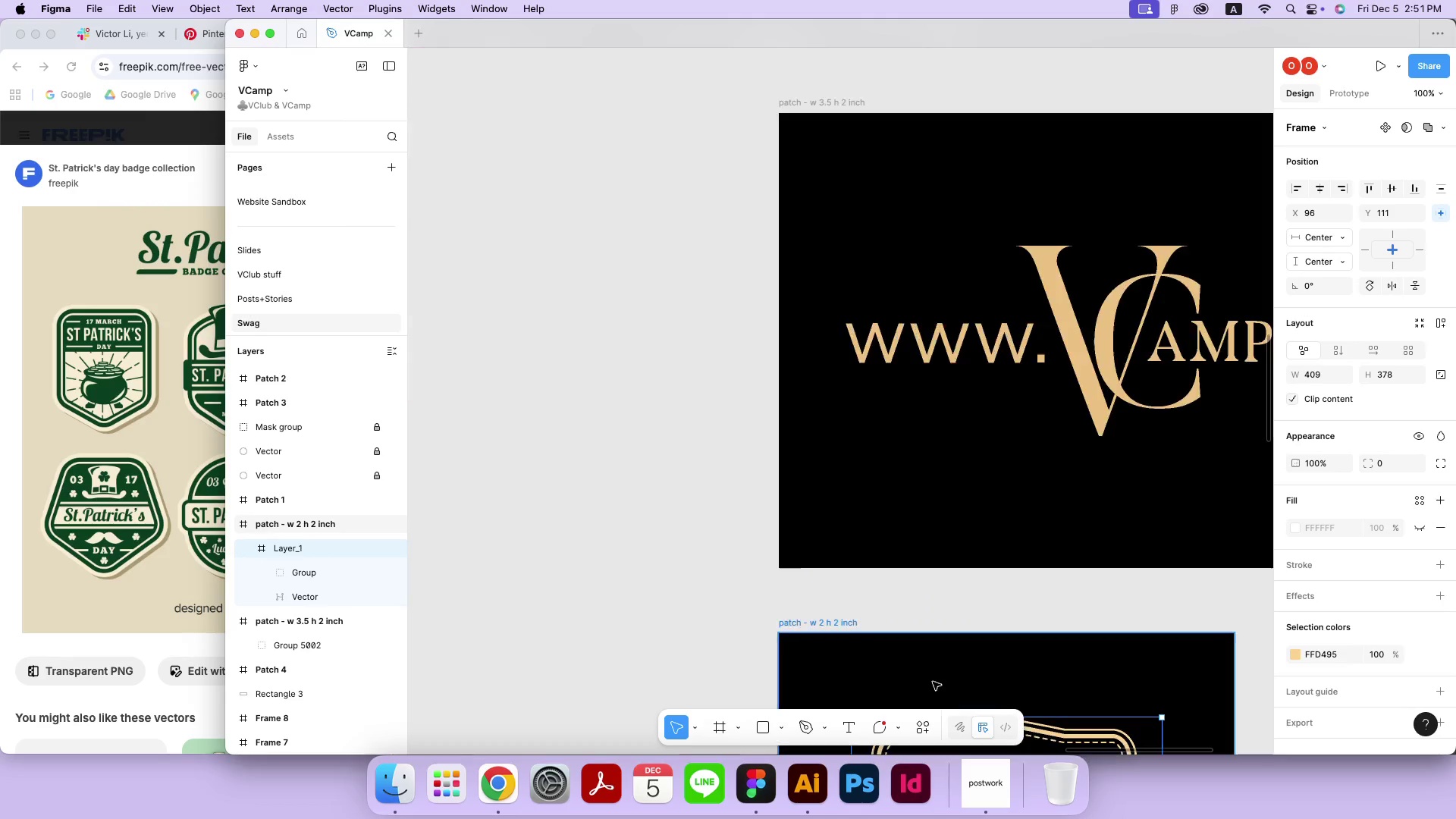 
key(Meta+Equal)
 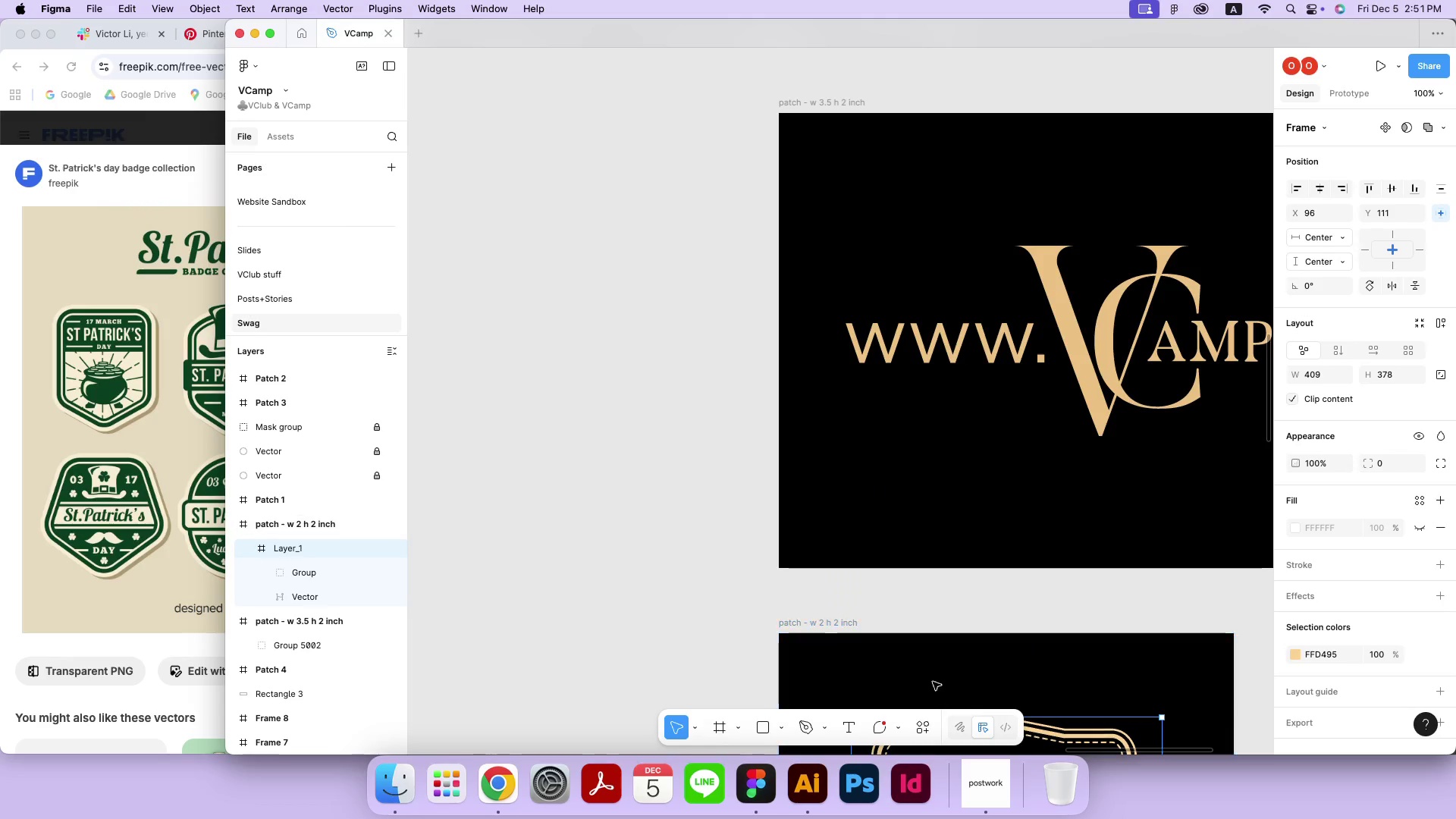 
key(Meta+Minus)
 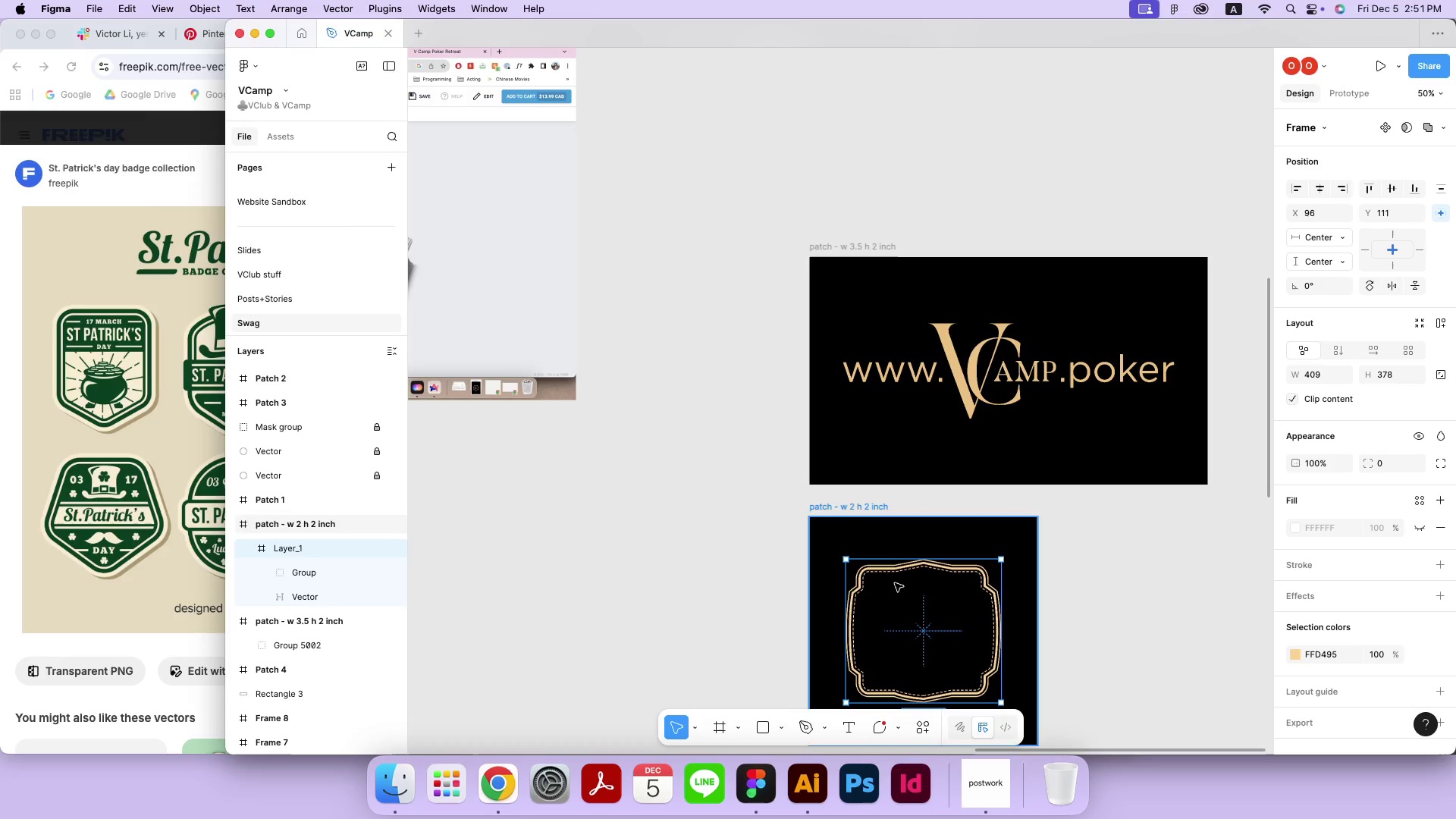 
hold_key(key=Space, duration=0.63)
 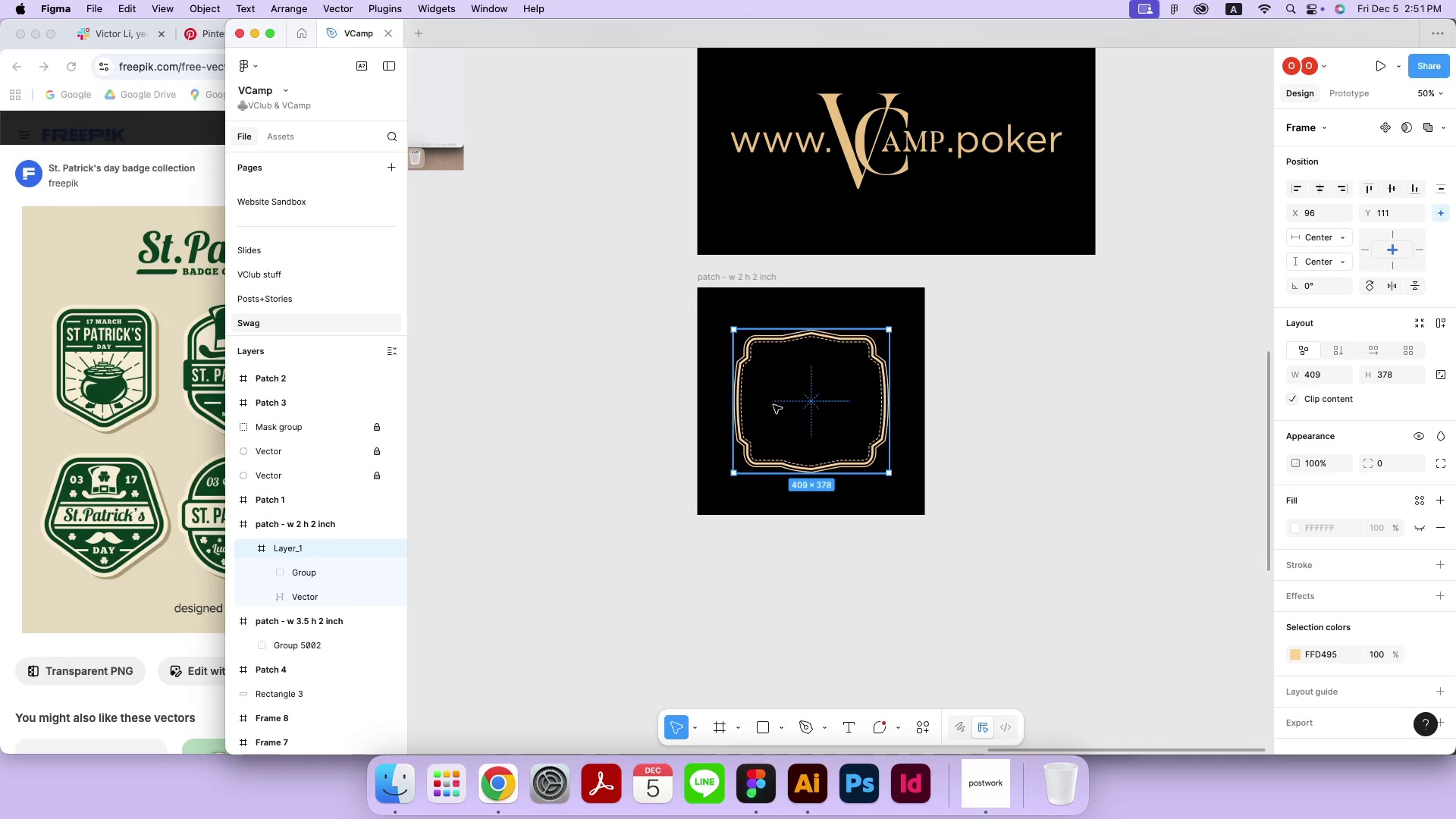 
left_click_drag(start_coordinate=[852, 600], to_coordinate=[739, 370])
 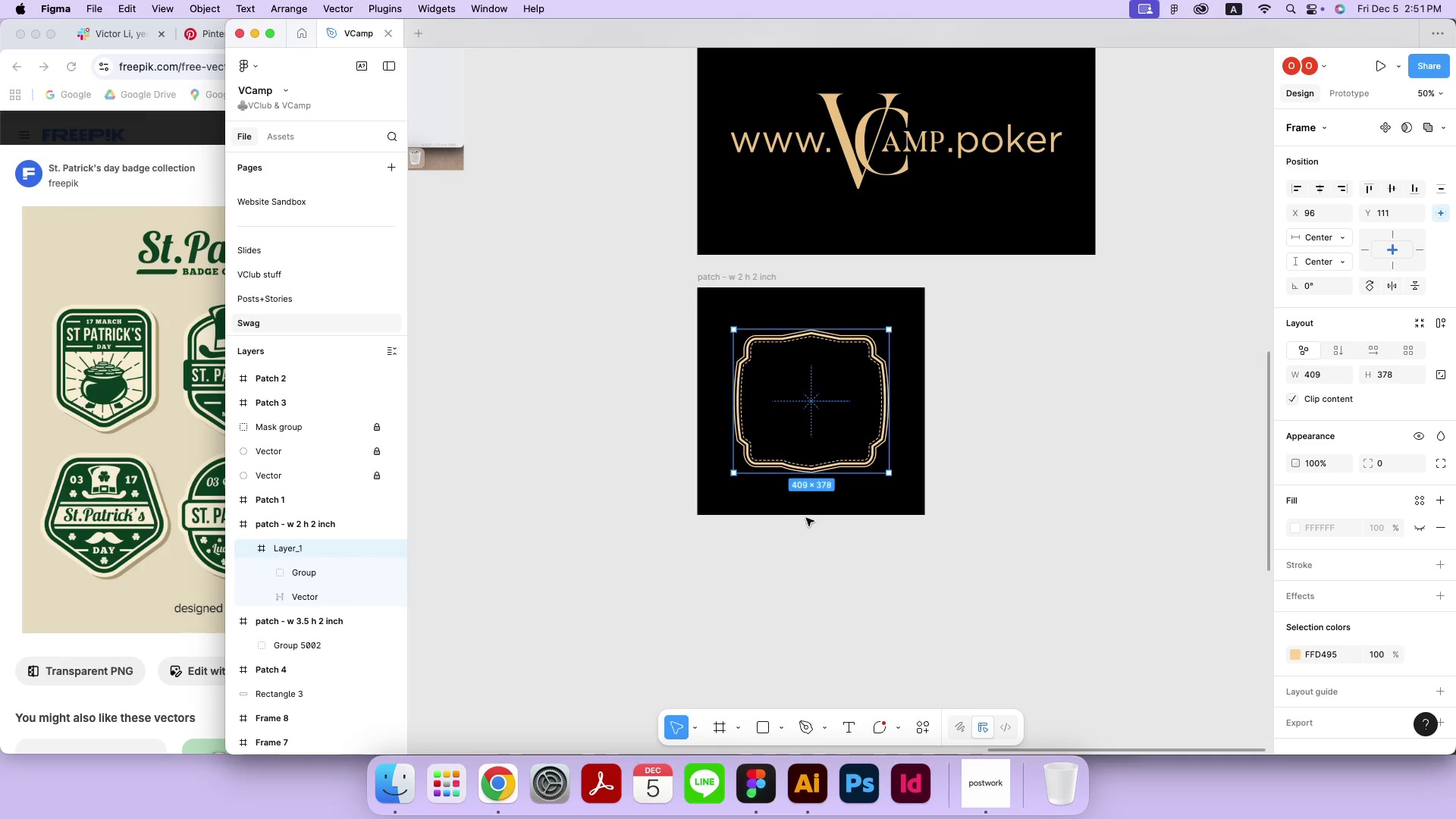 
left_click_drag(start_coordinate=[819, 470], to_coordinate=[824, 492])
 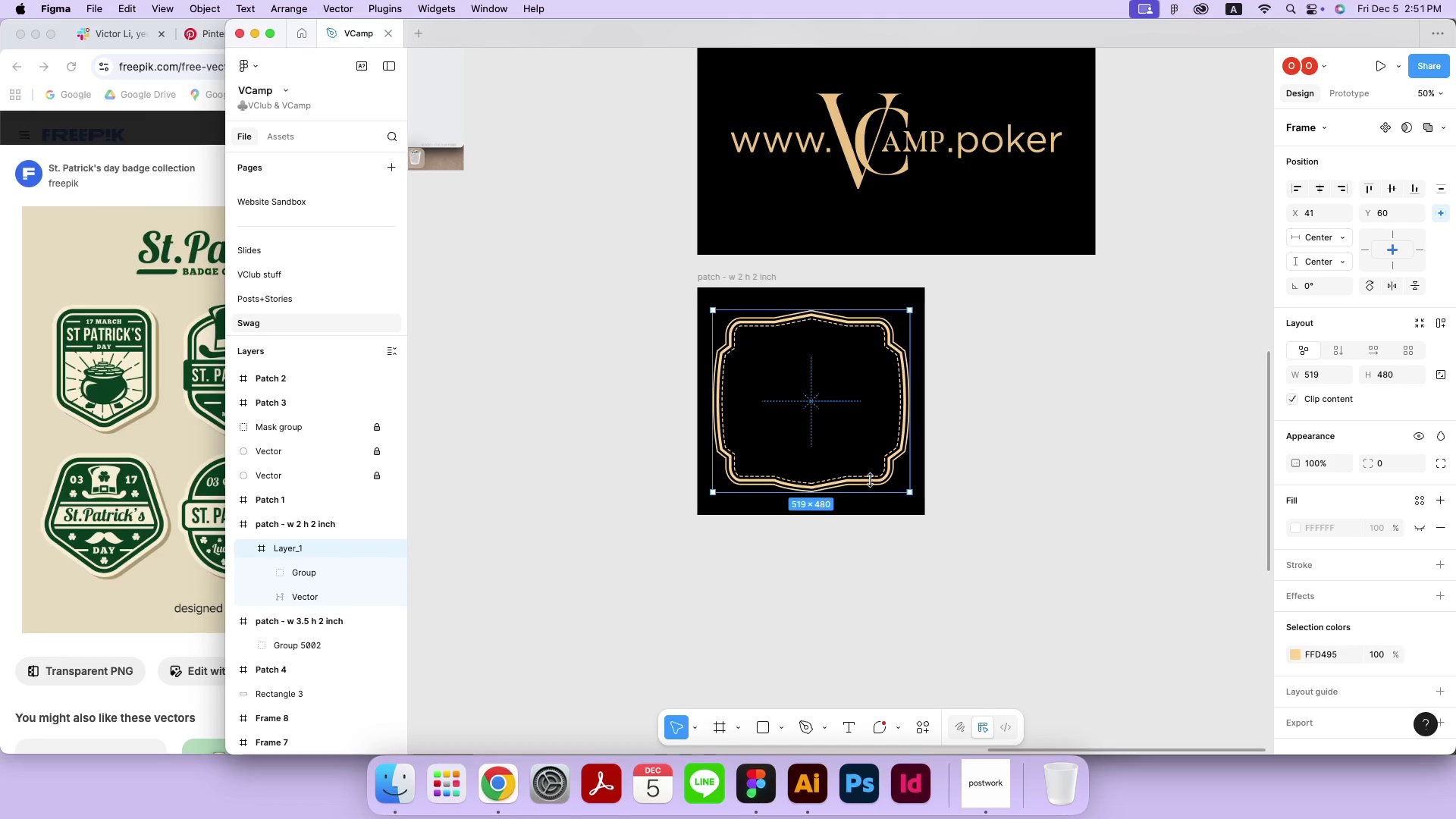 
hold_key(key=ShiftLeft, duration=3.68)
 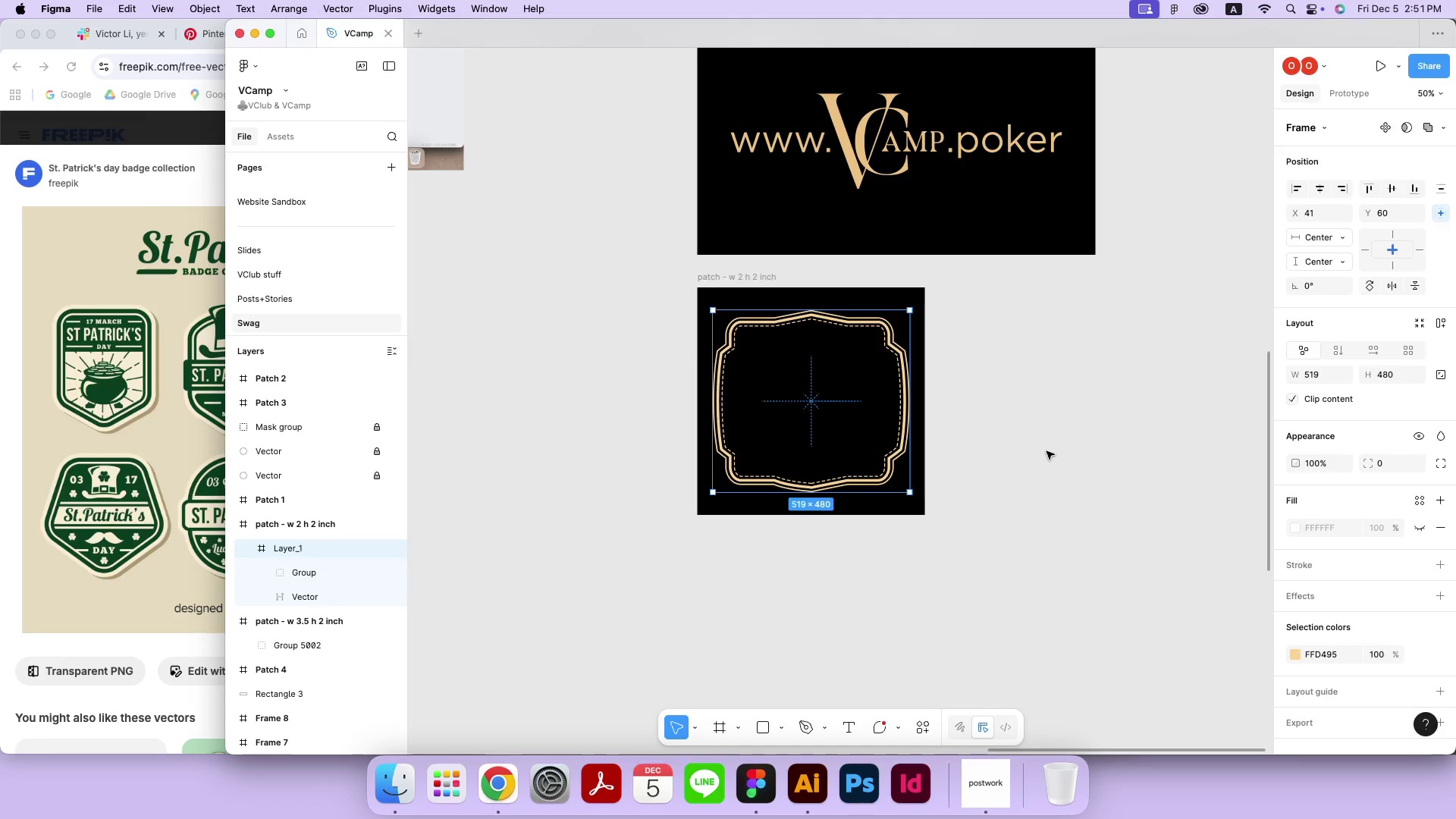 
hold_key(key=OptionLeft, duration=3.65)
 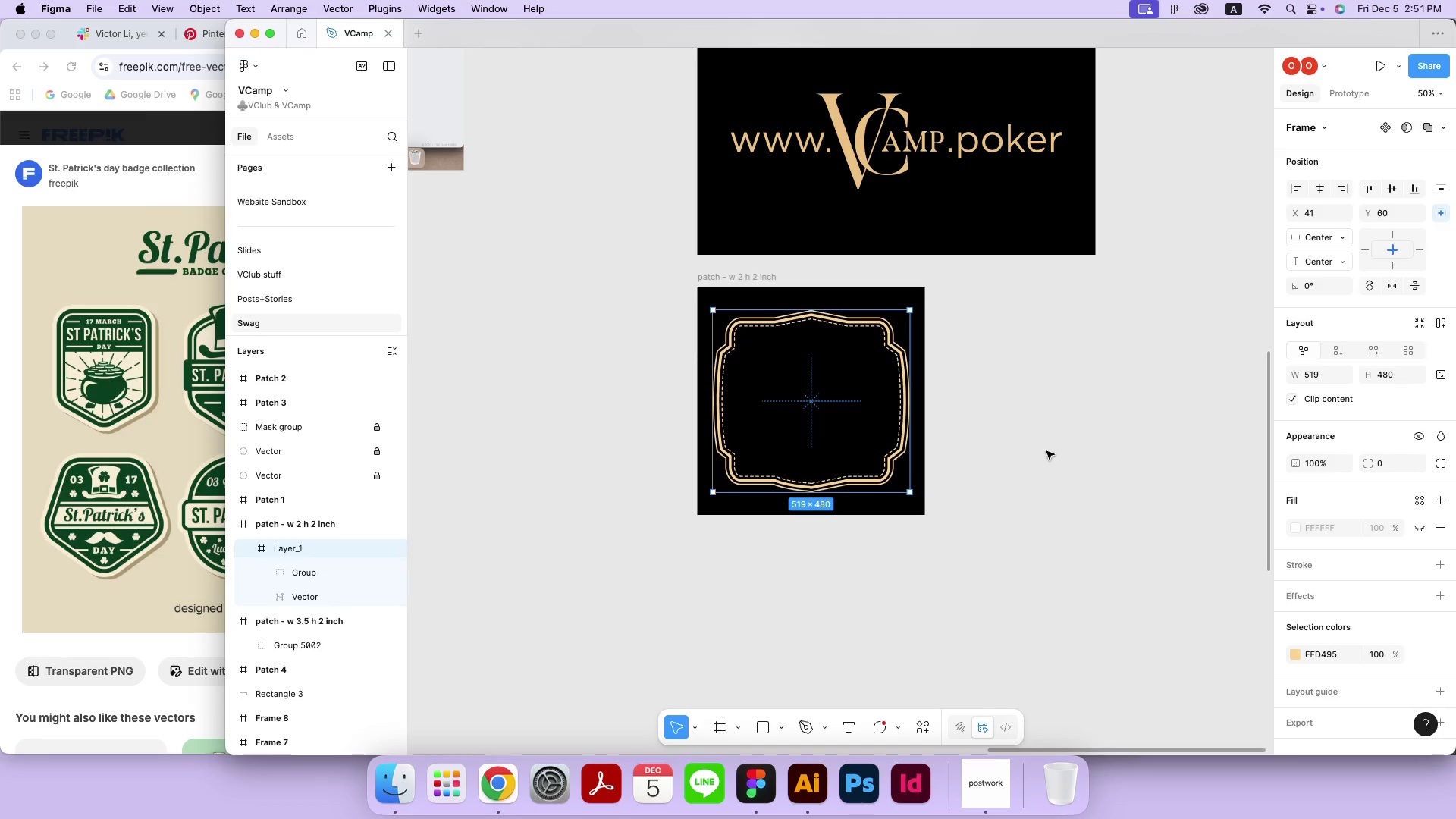 
left_click([1046, 451])
 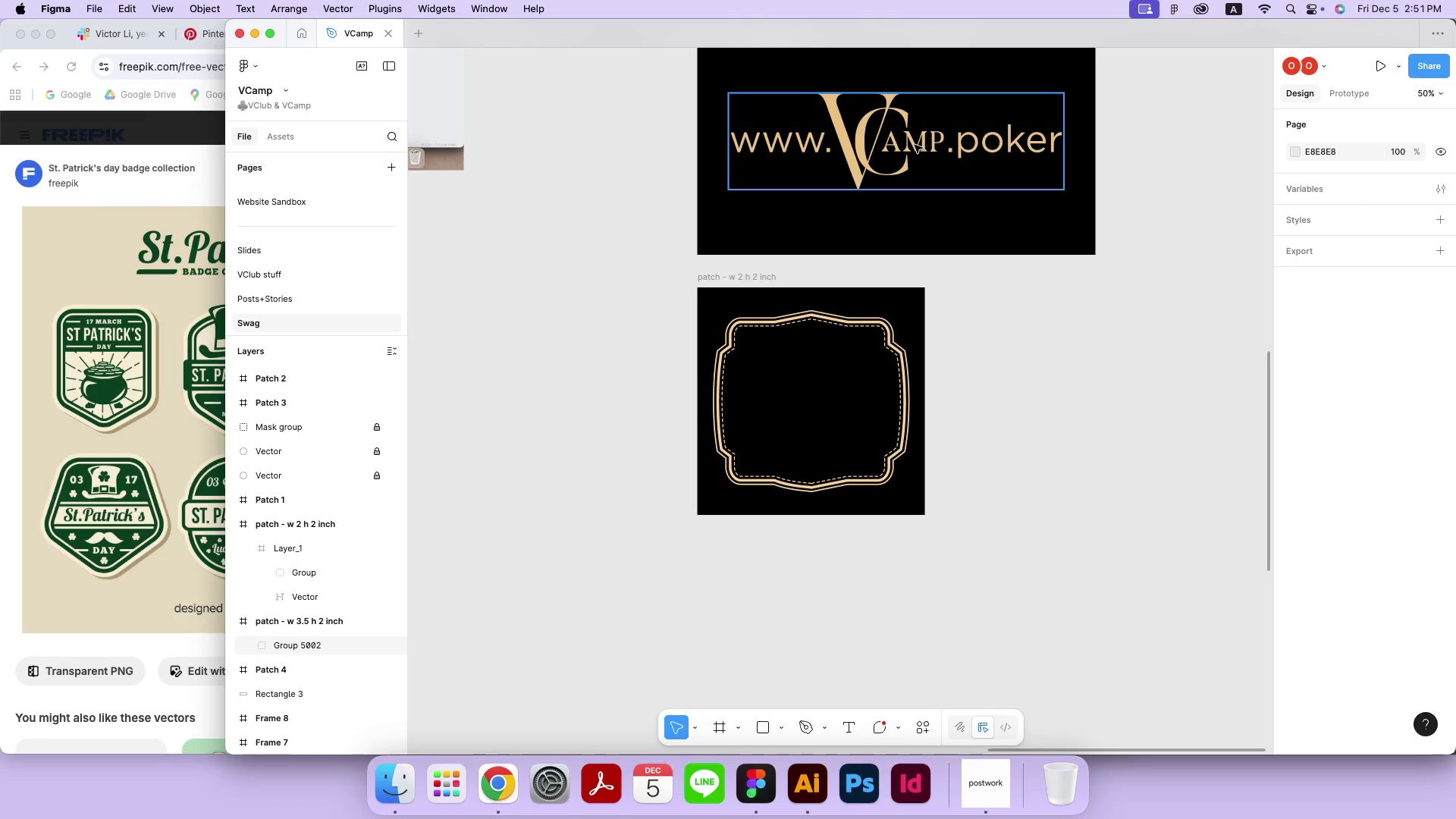 
double_click([915, 145])
 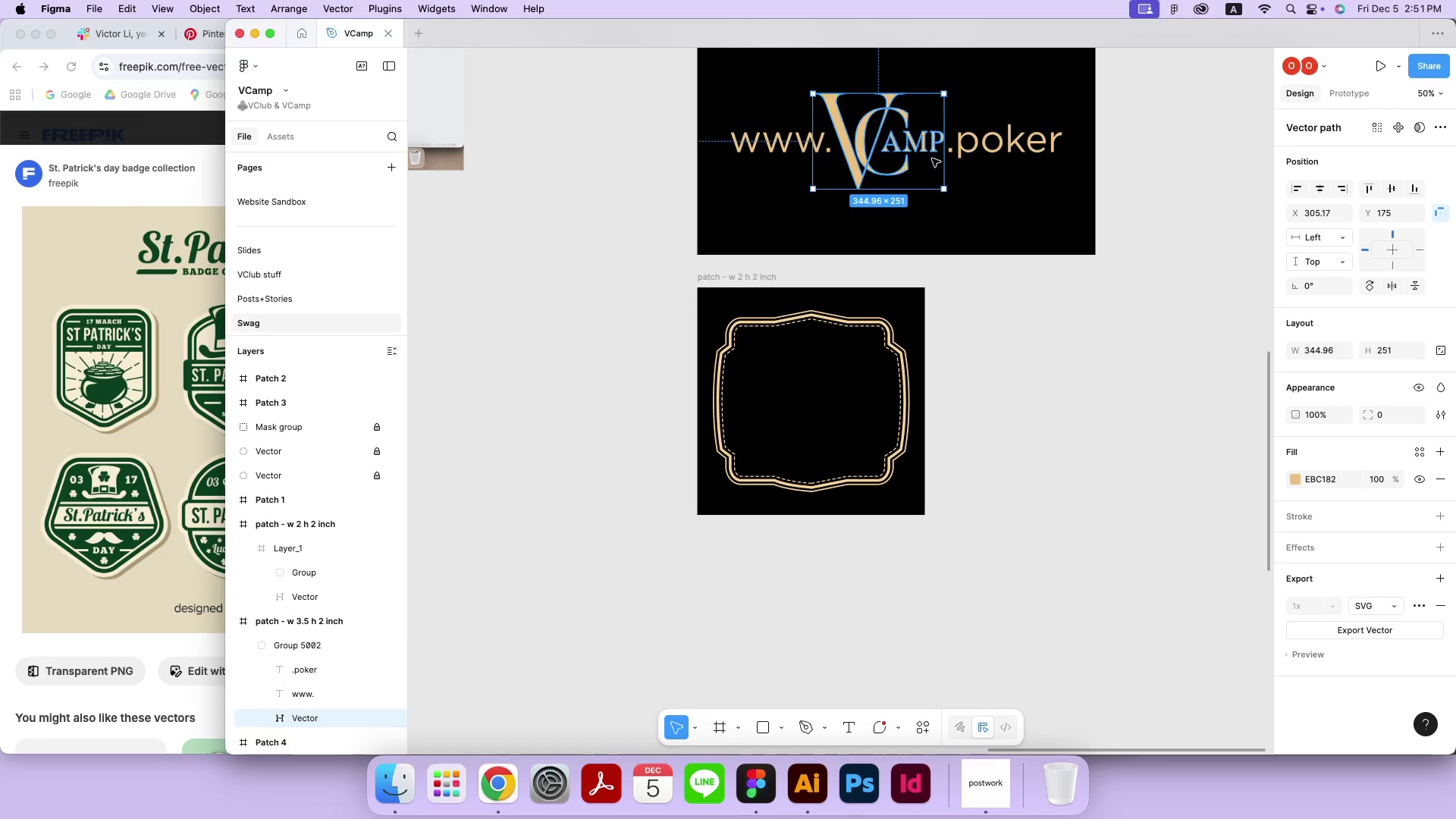 
key(Meta+CommandLeft)
 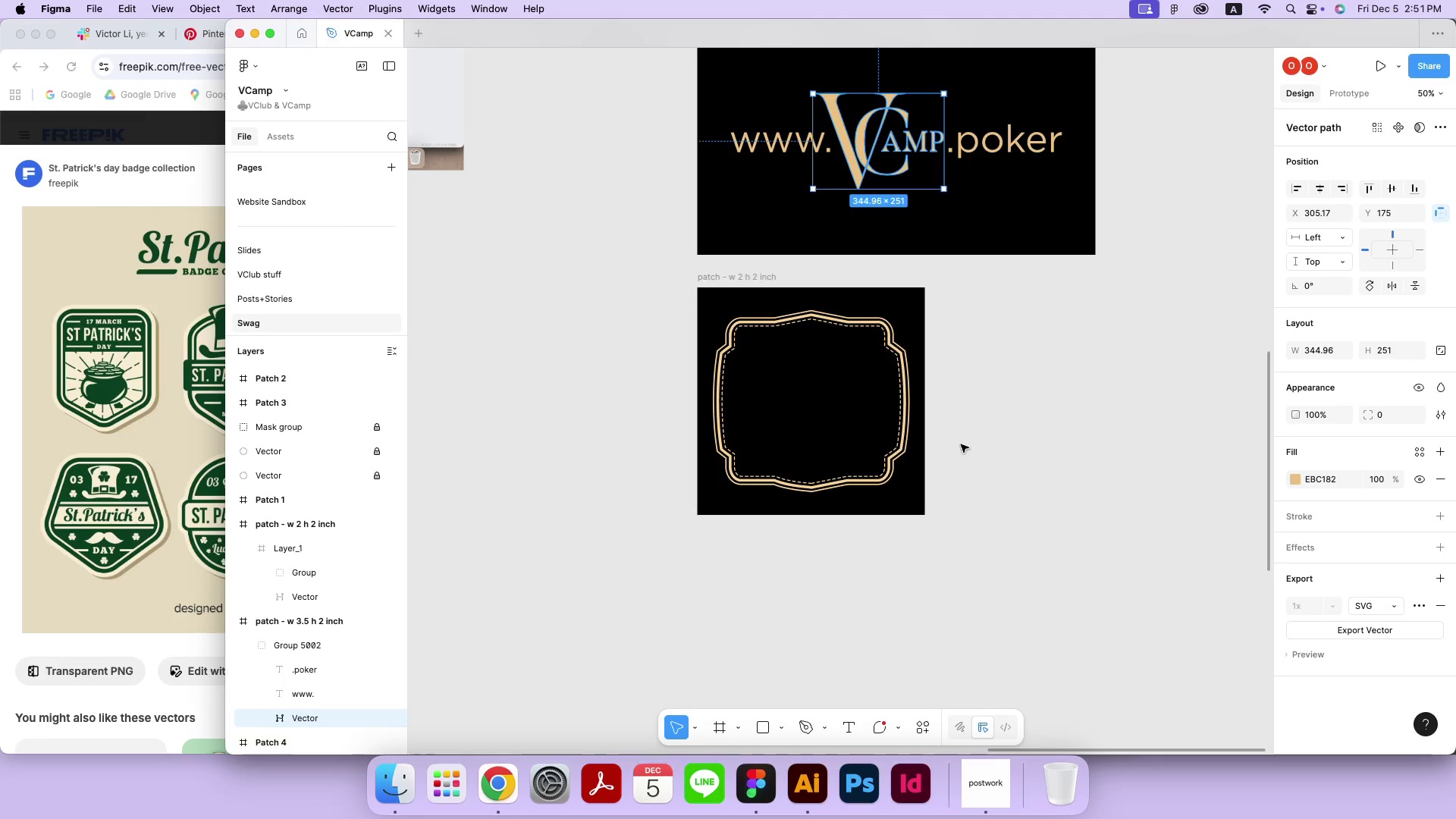 
key(Meta+C)
 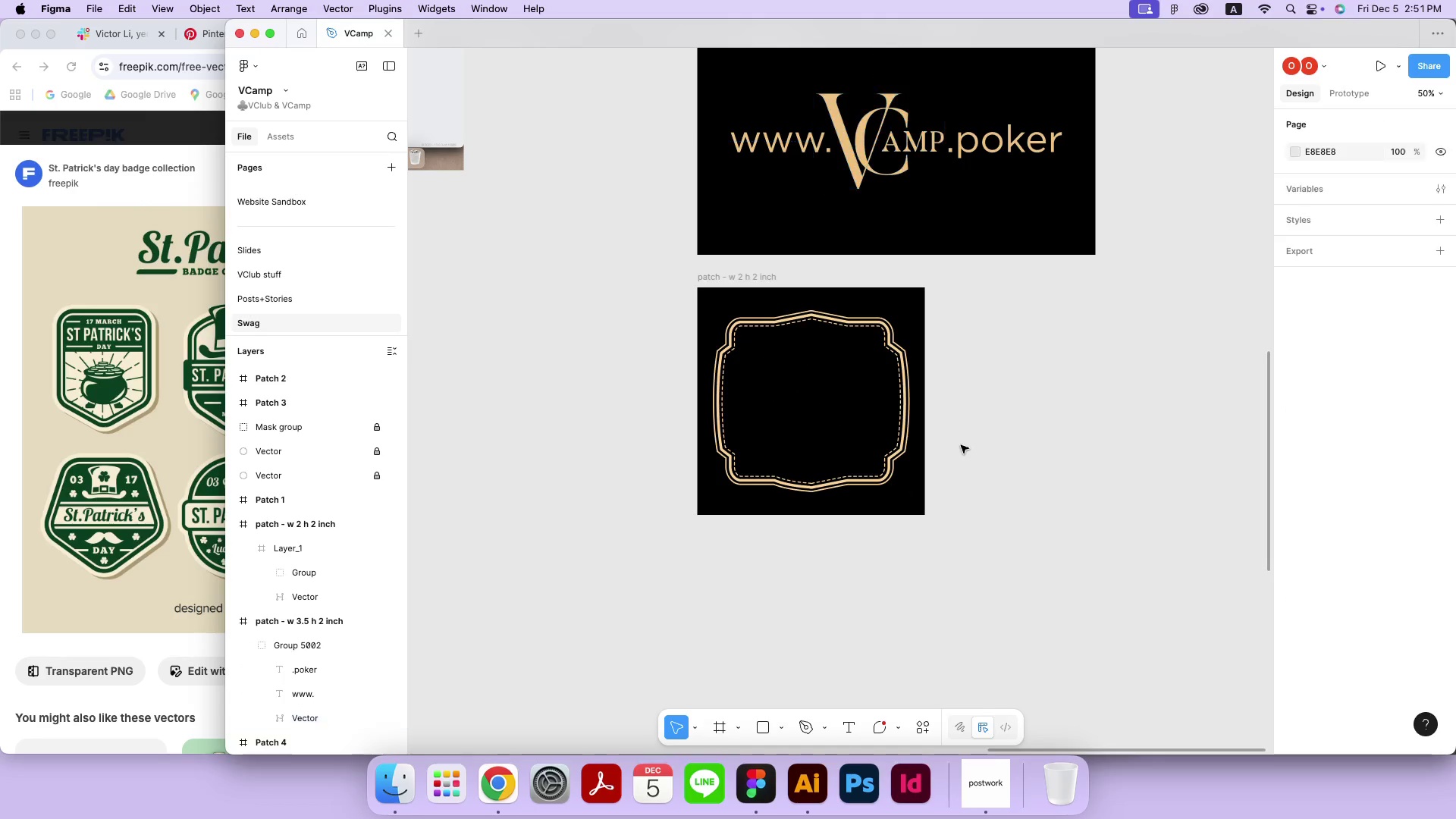 
left_click([961, 445])
 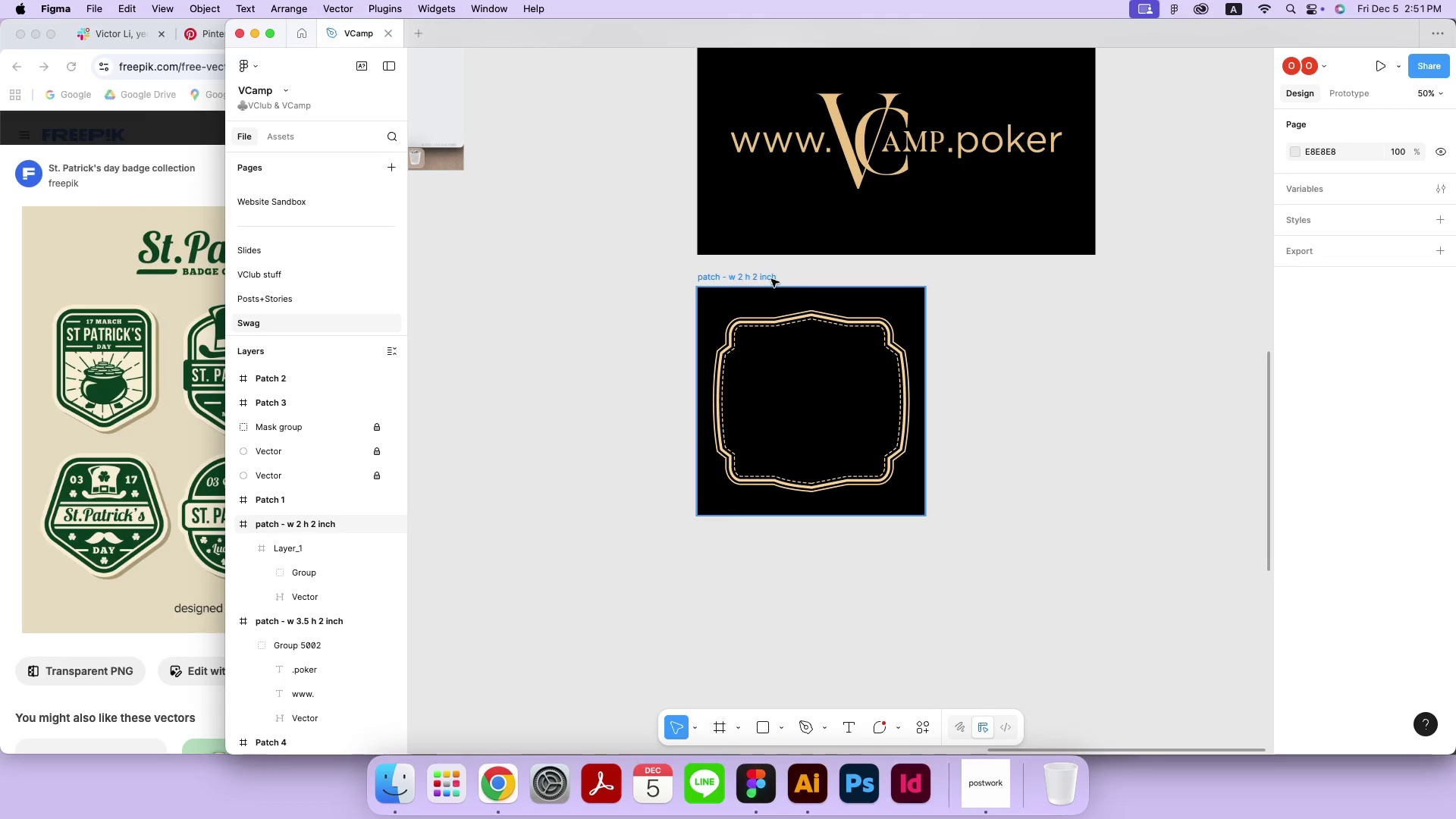 
left_click([771, 279])
 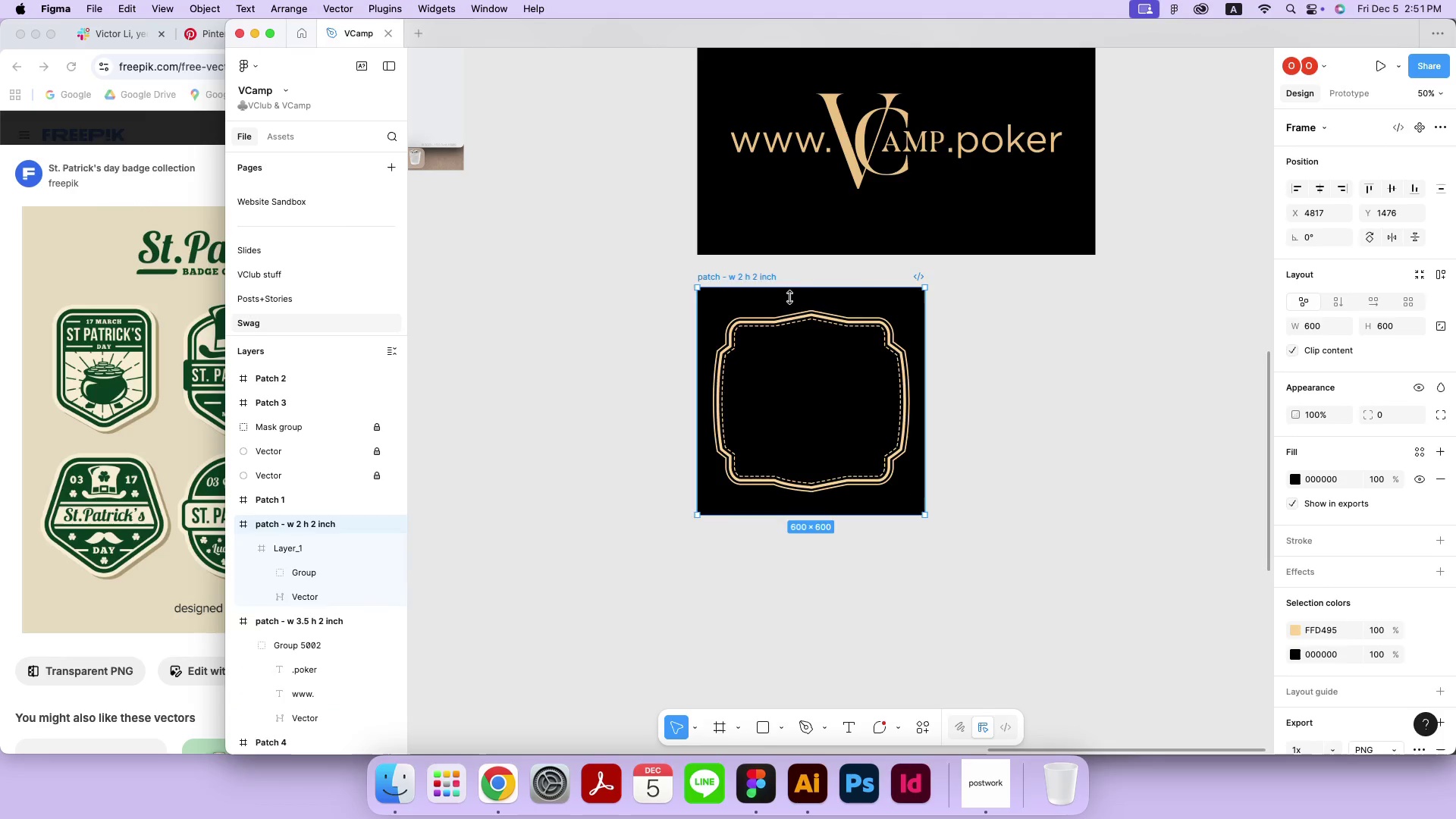 
key(Meta+CommandLeft)
 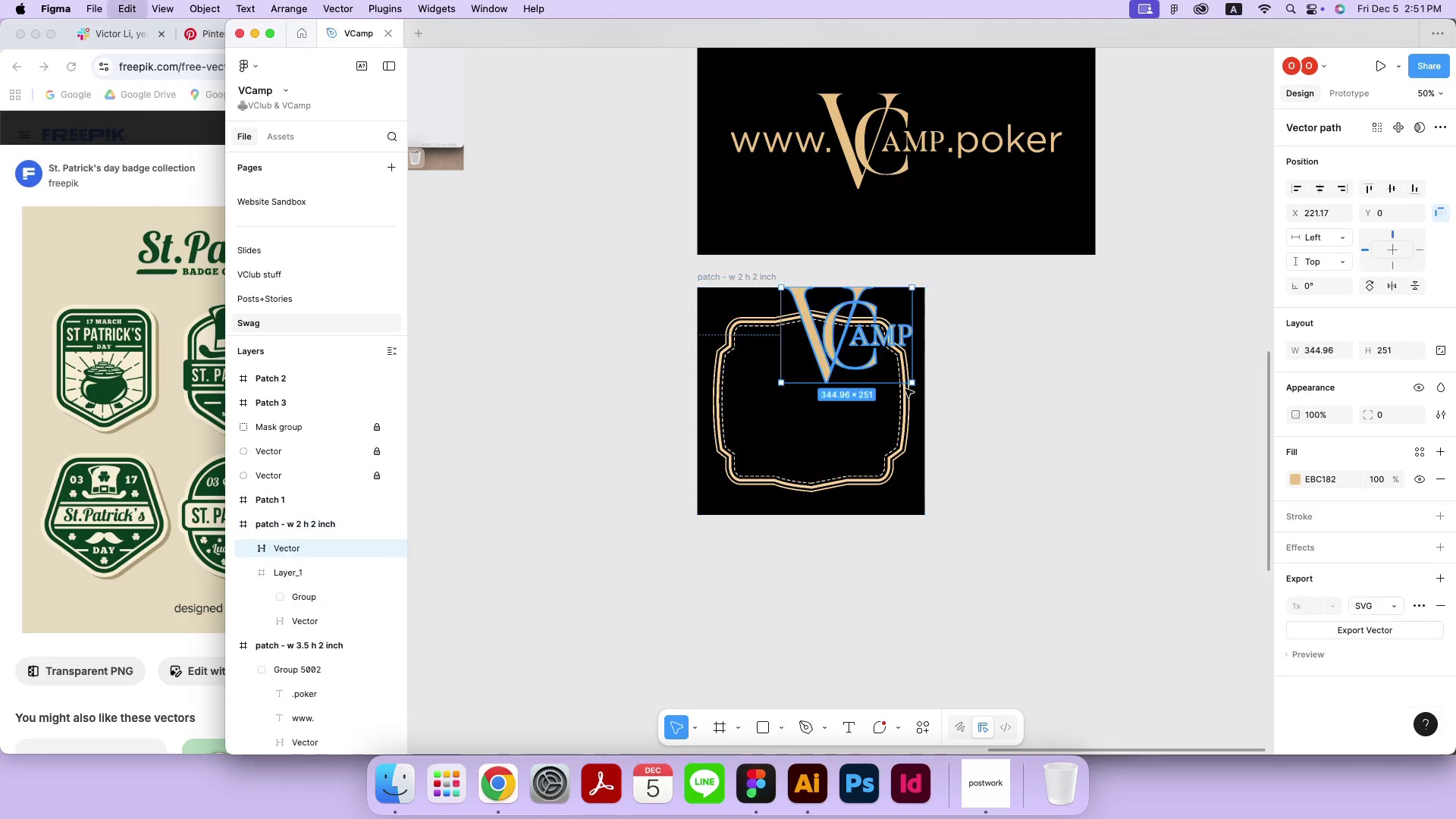 
key(Meta+V)
 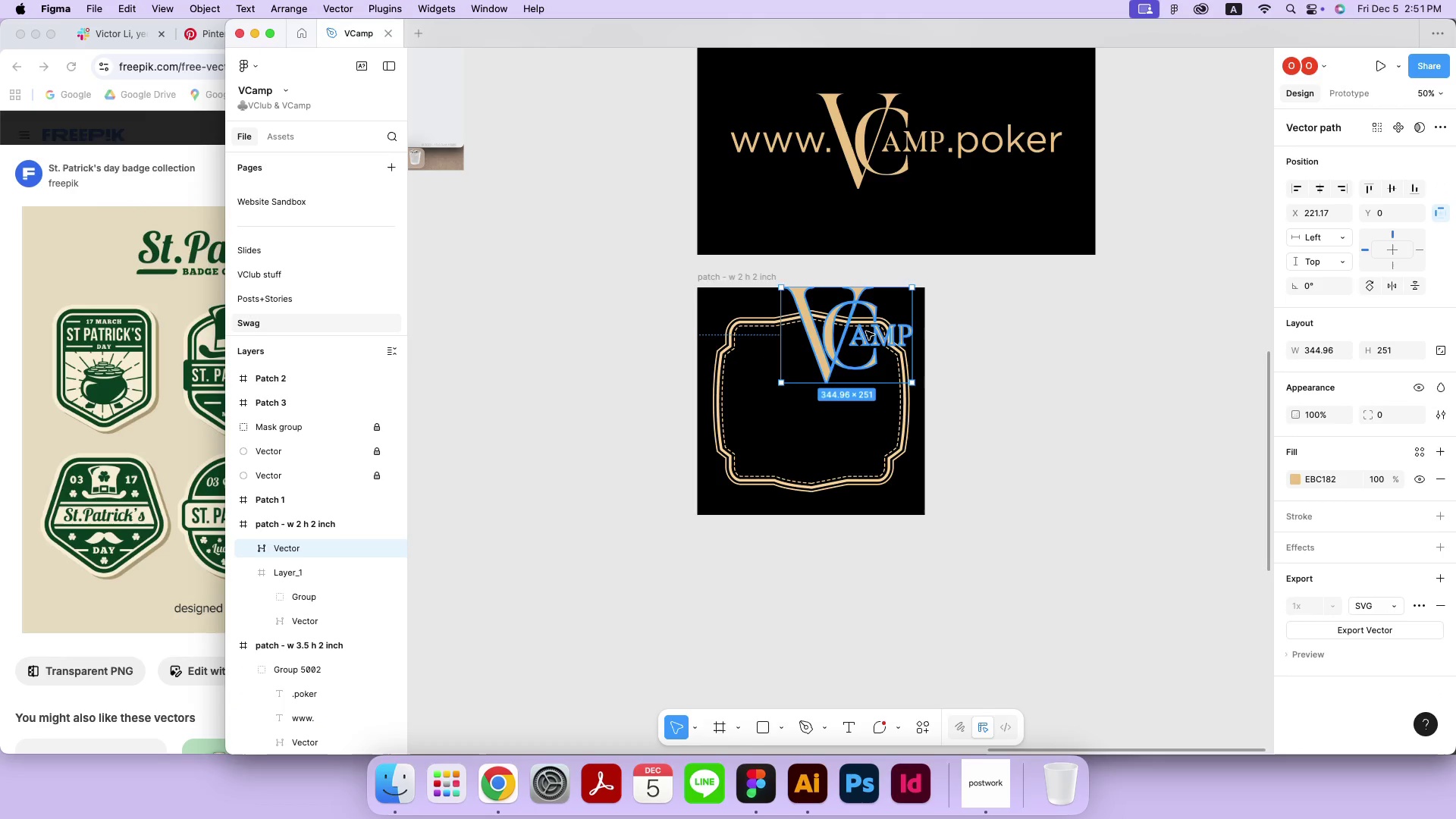 
left_click_drag(start_coordinate=[865, 337], to_coordinate=[834, 410])
 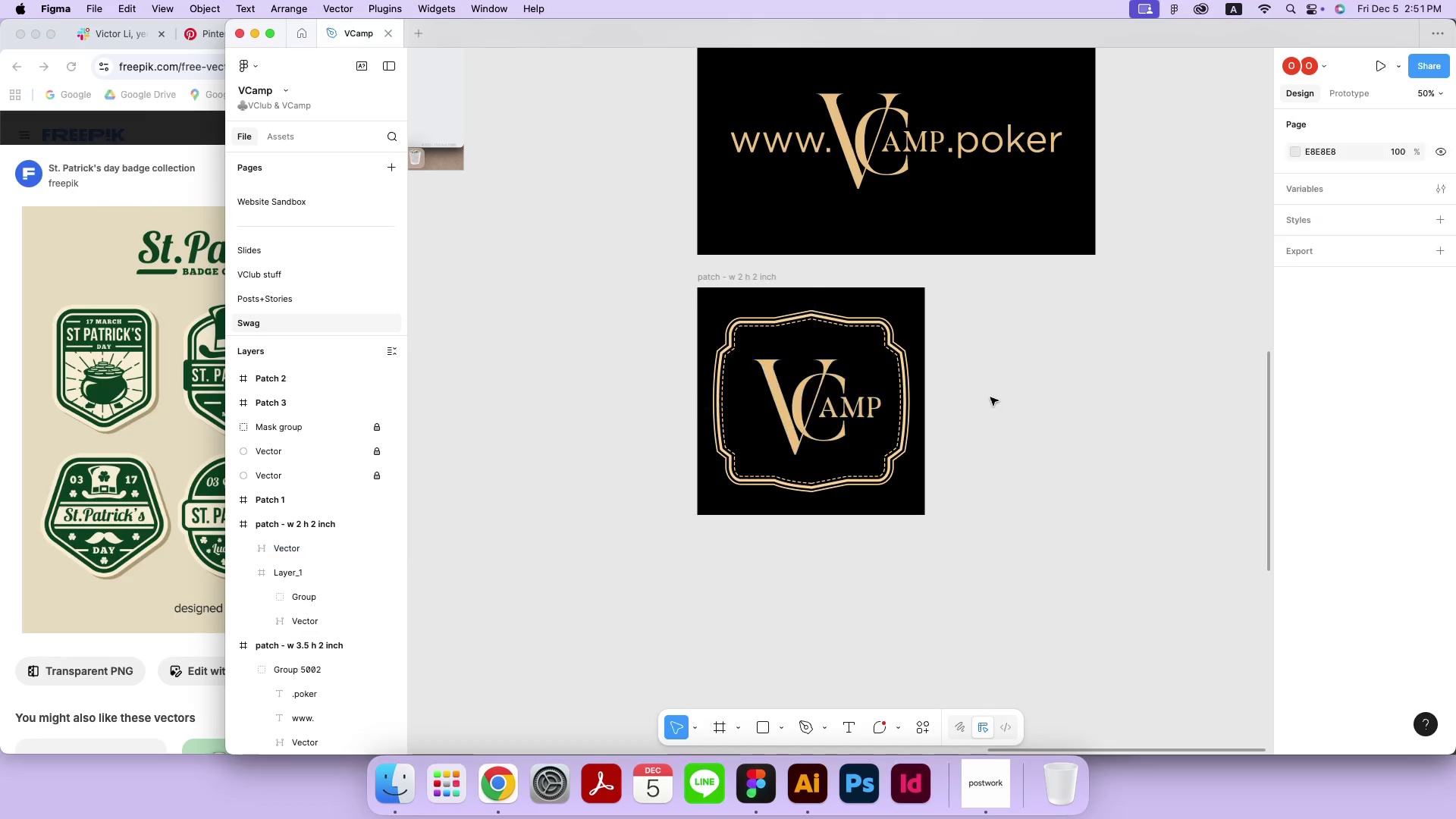 
double_click([993, 396])
 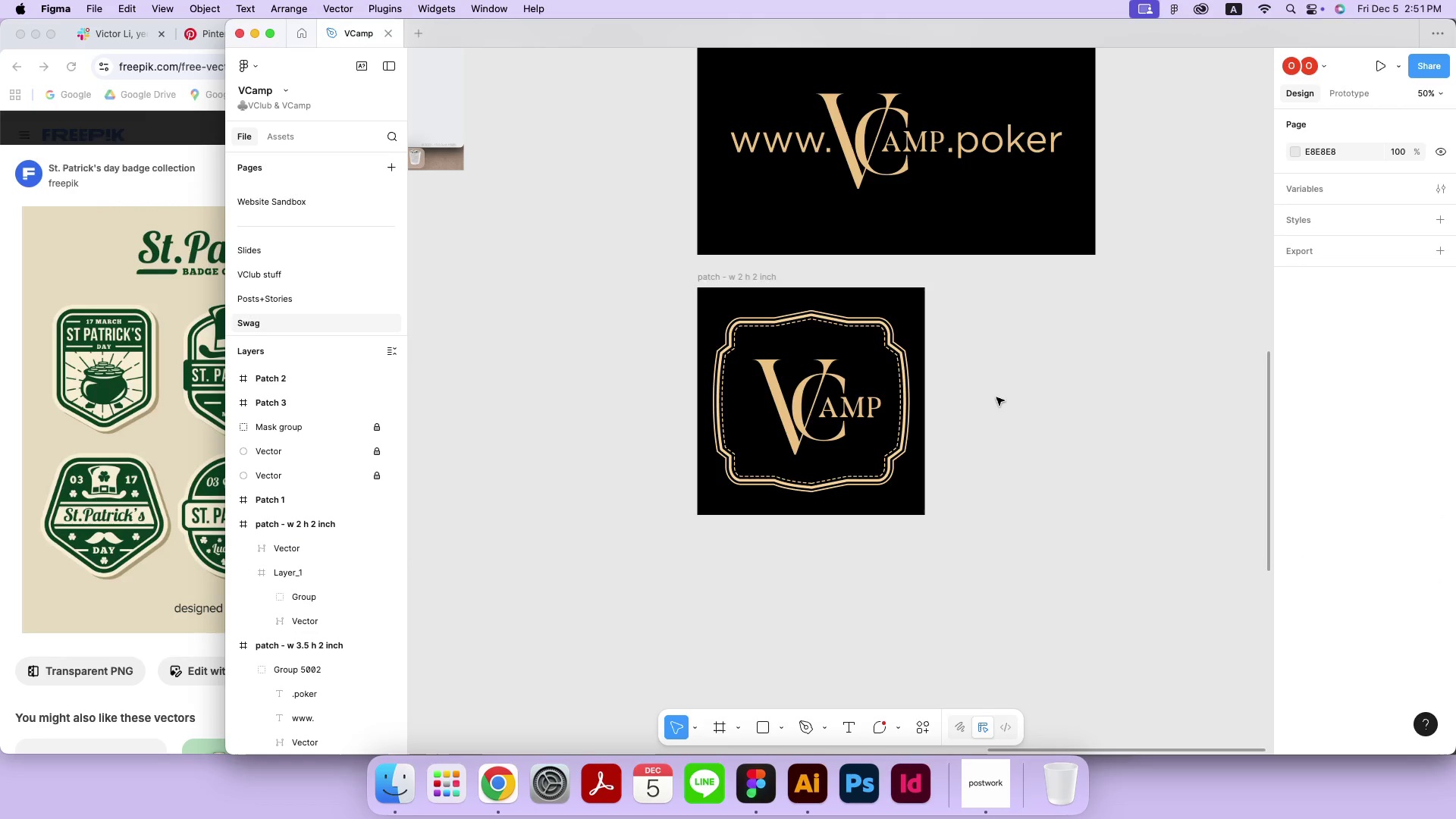 
wait(6.77)
 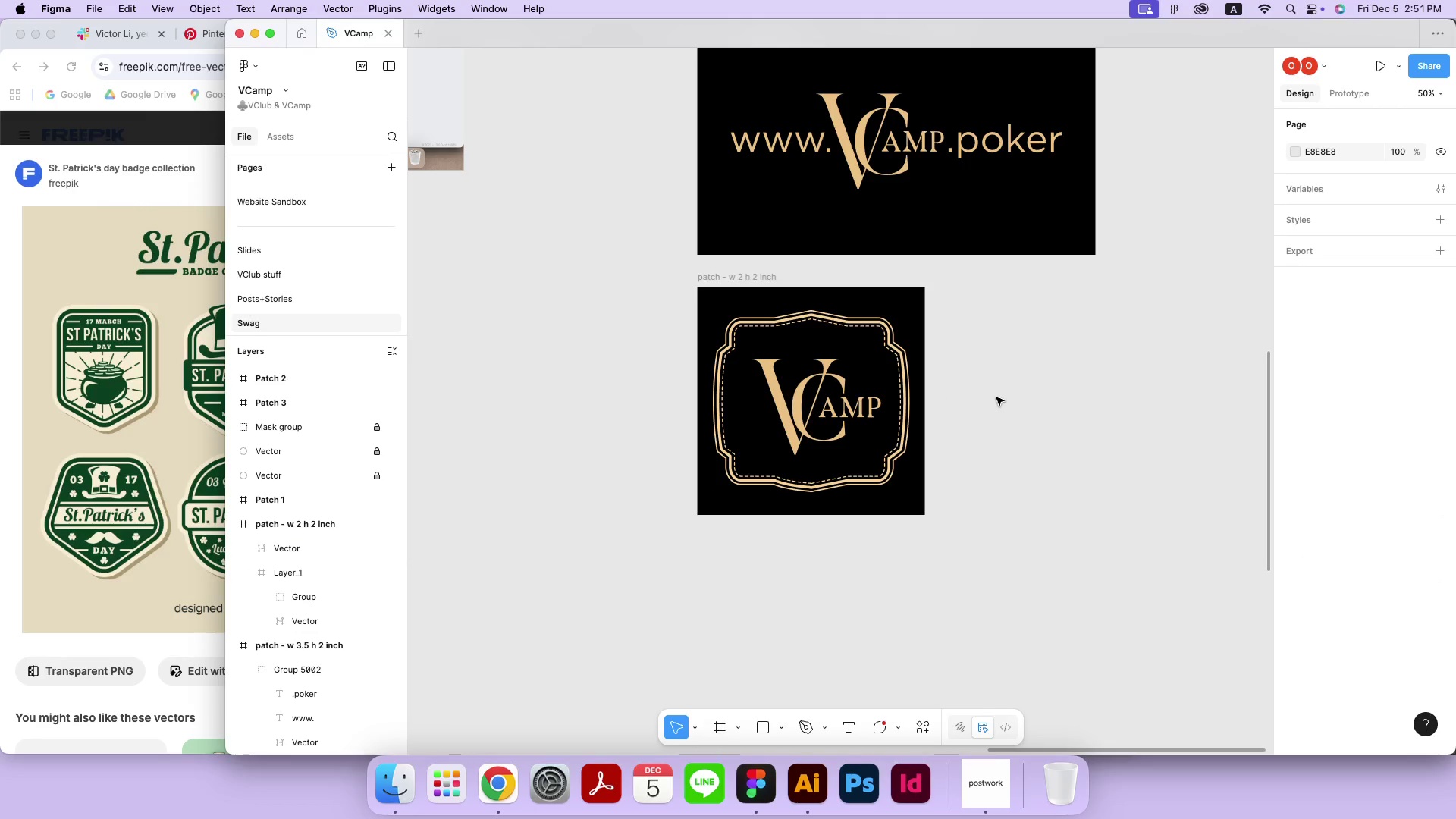 
left_click([996, 397])
 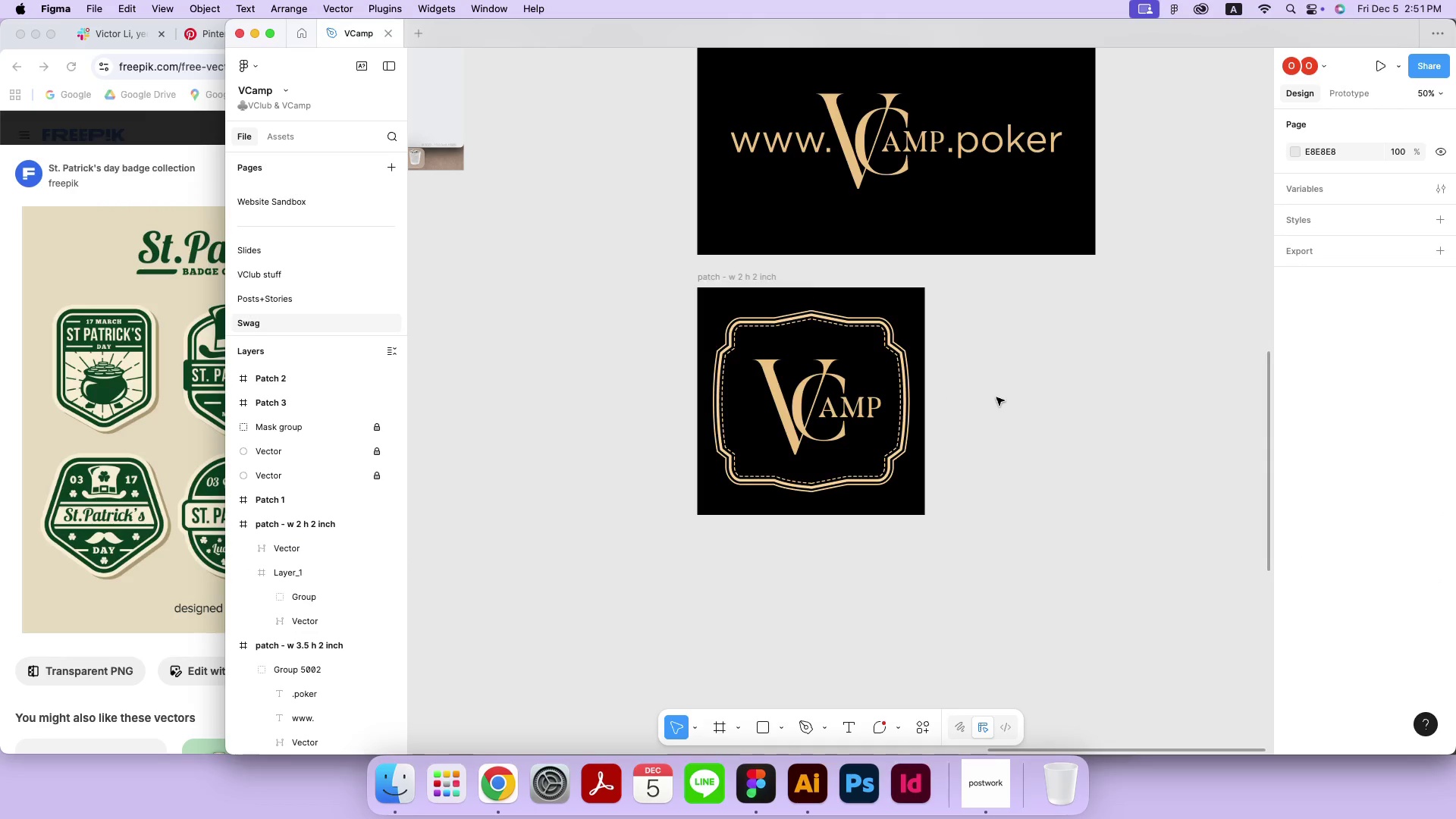 
key(Meta+MetaRight)
 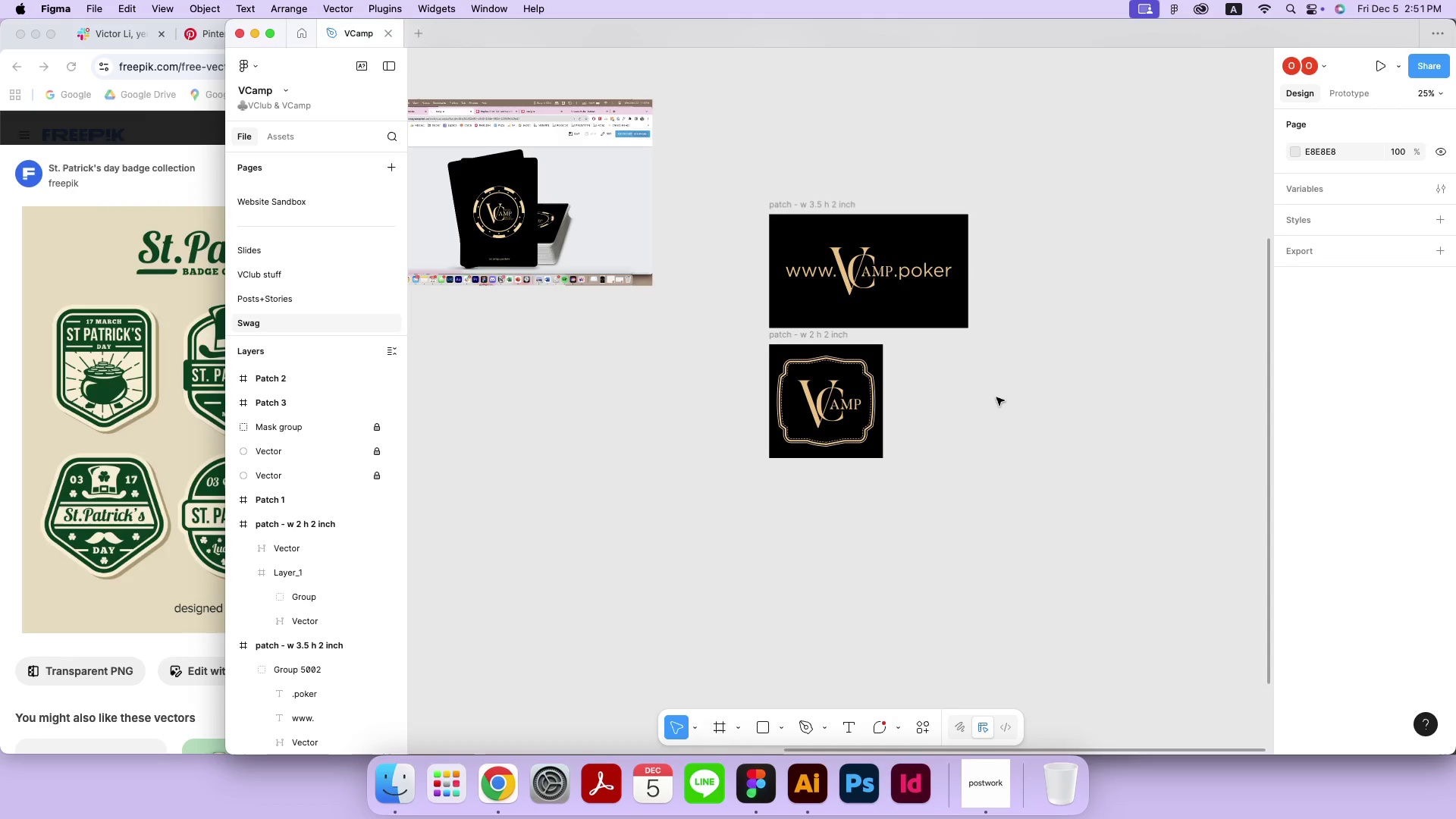 
key(Meta+Minus)
 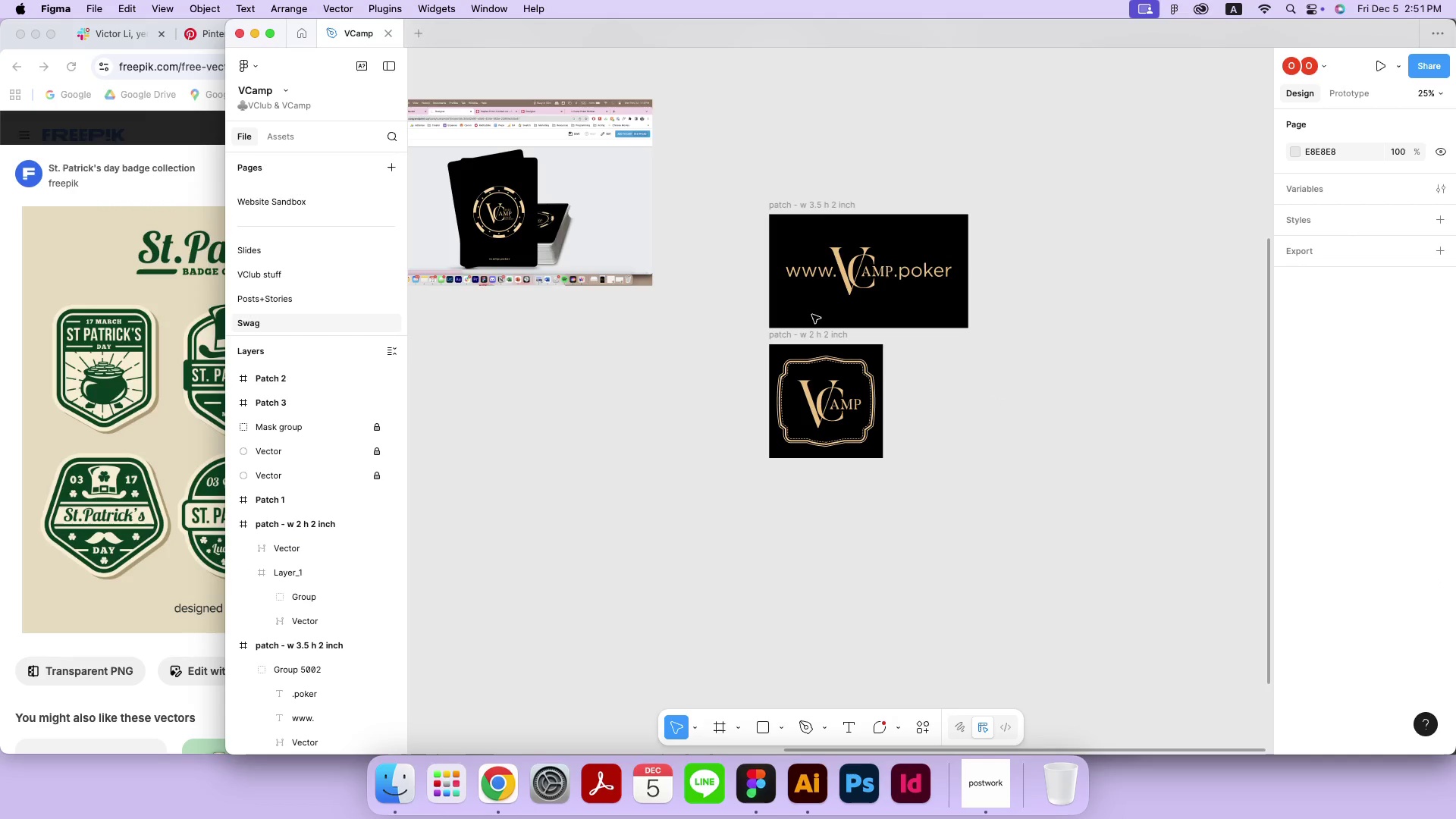 
left_click_drag(start_coordinate=[811, 336], to_coordinate=[932, 344])
 